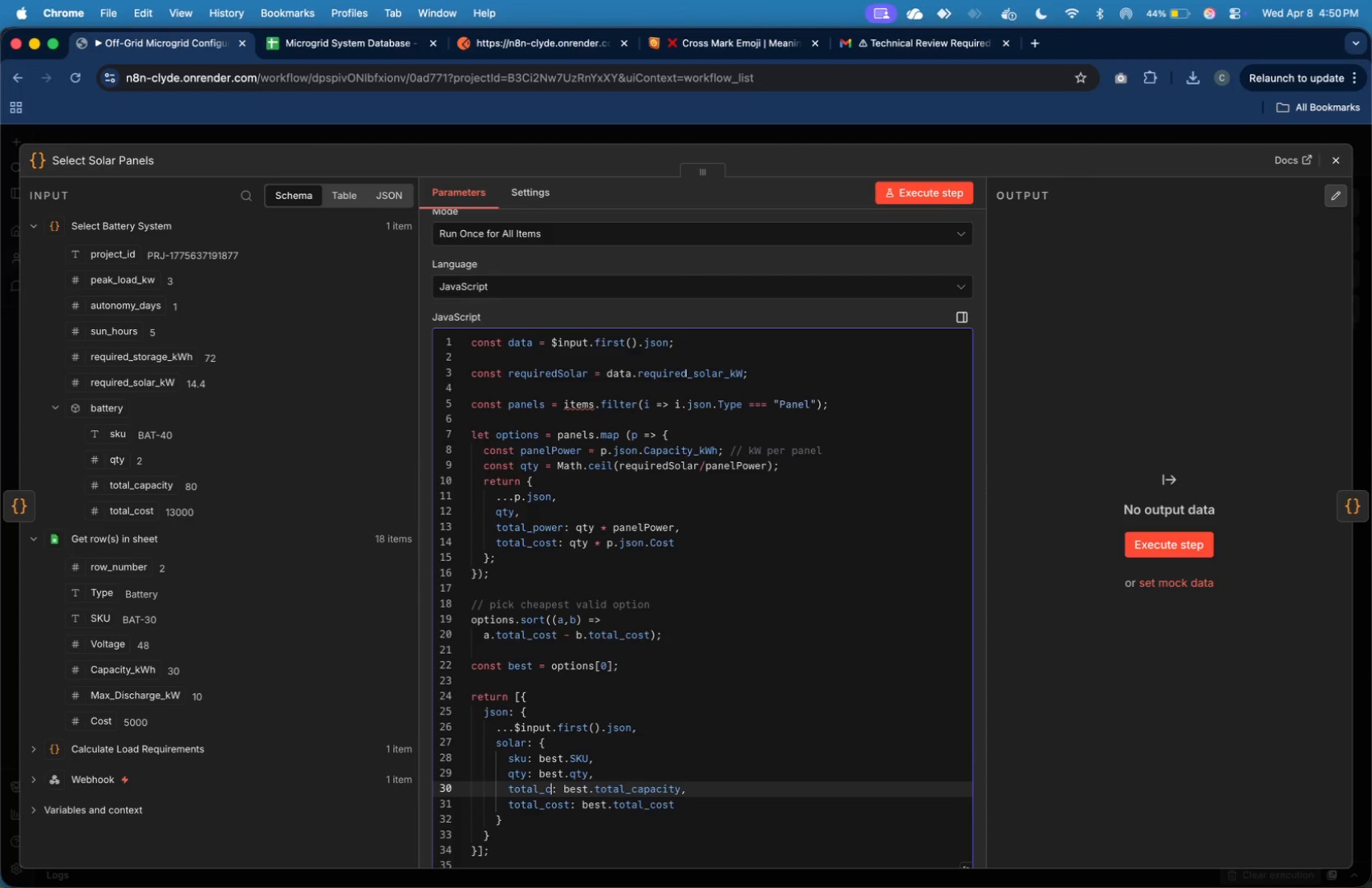 
key(Backspace)
key(Backspace)
type(power)
 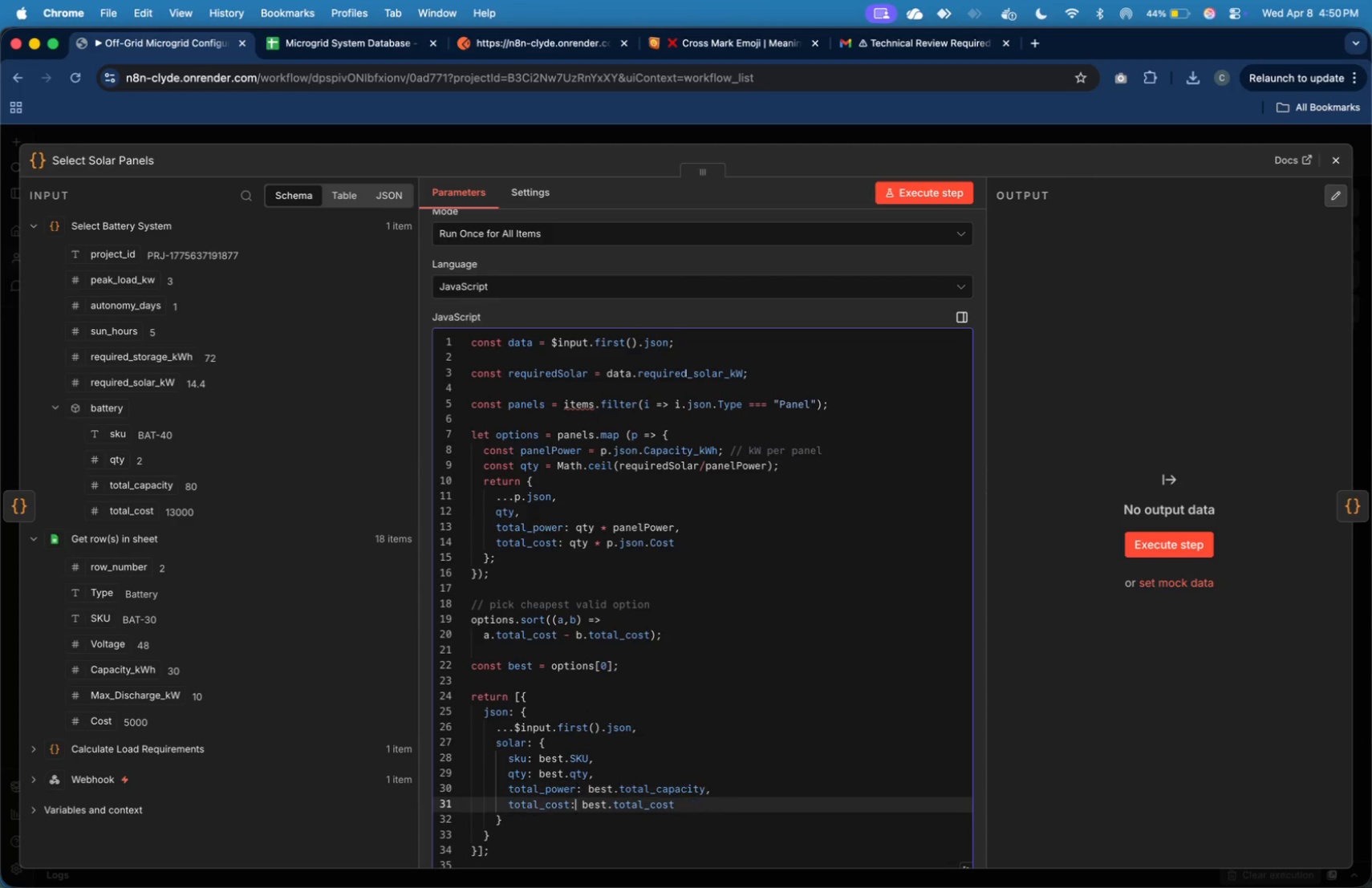 
key(ArrowDown)
 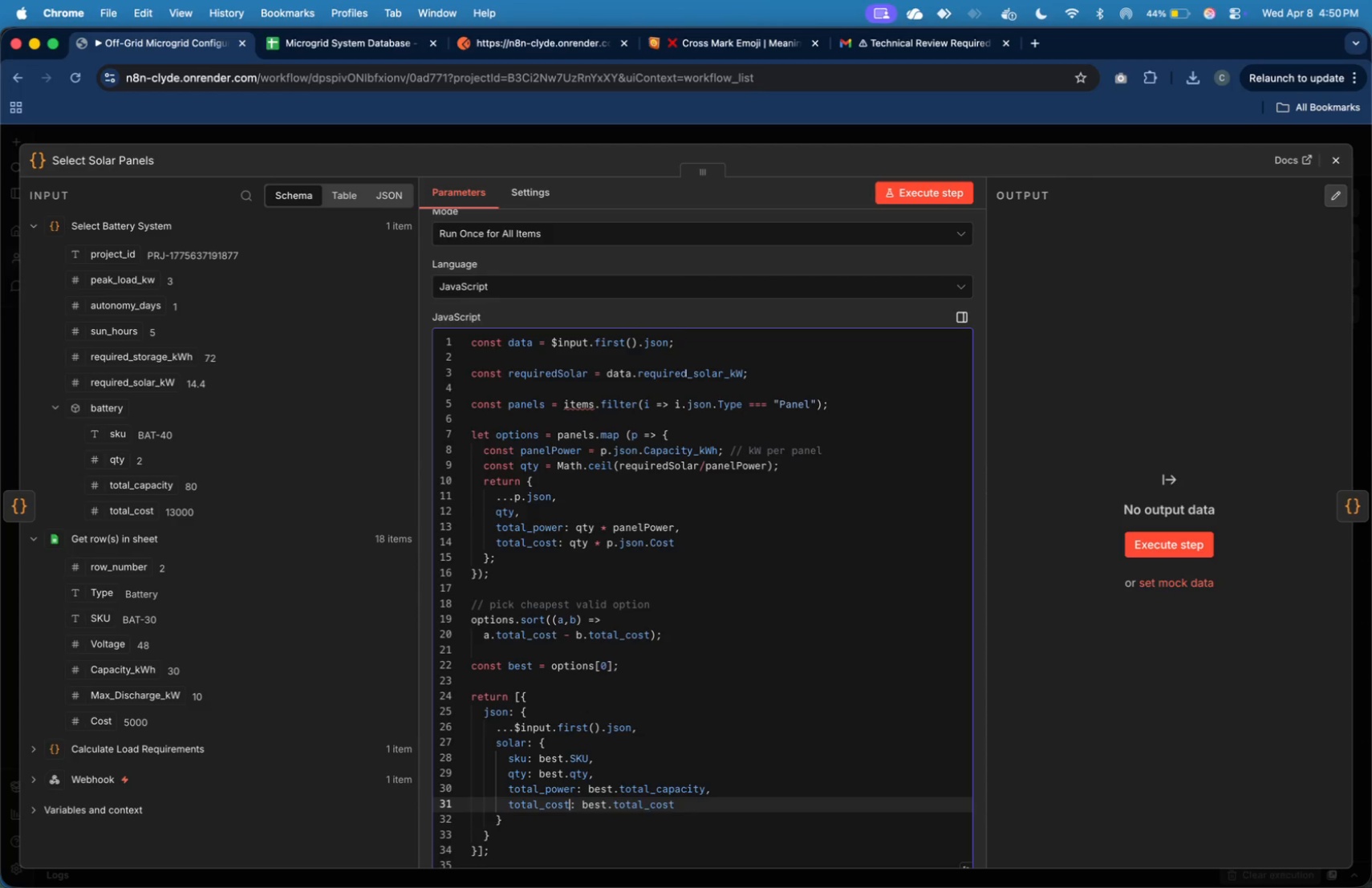 
key(ArrowLeft)
 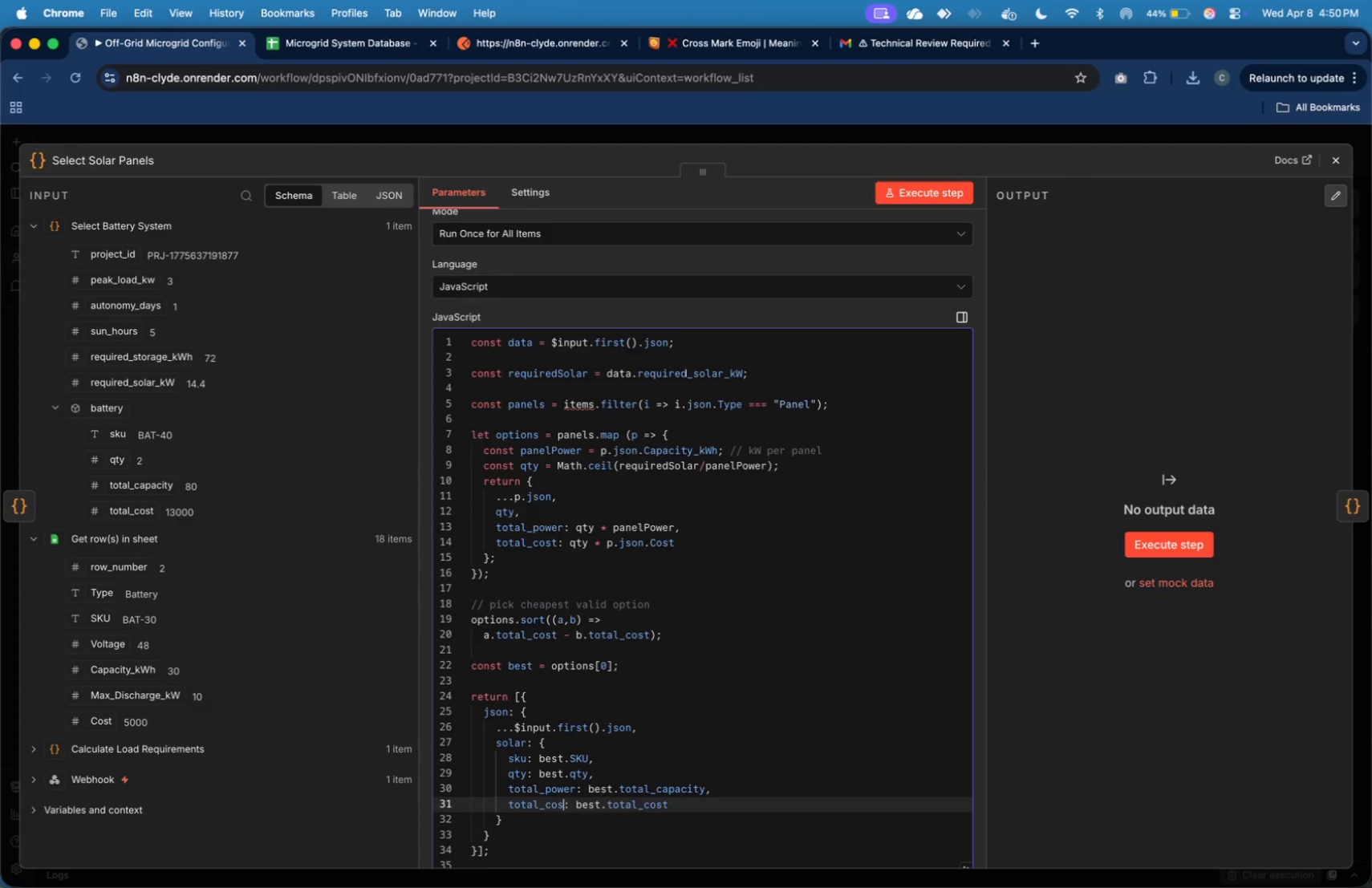 
key(Backspace)
key(Backspace)
key(Backspace)
key(Backspace)
type(cost)
 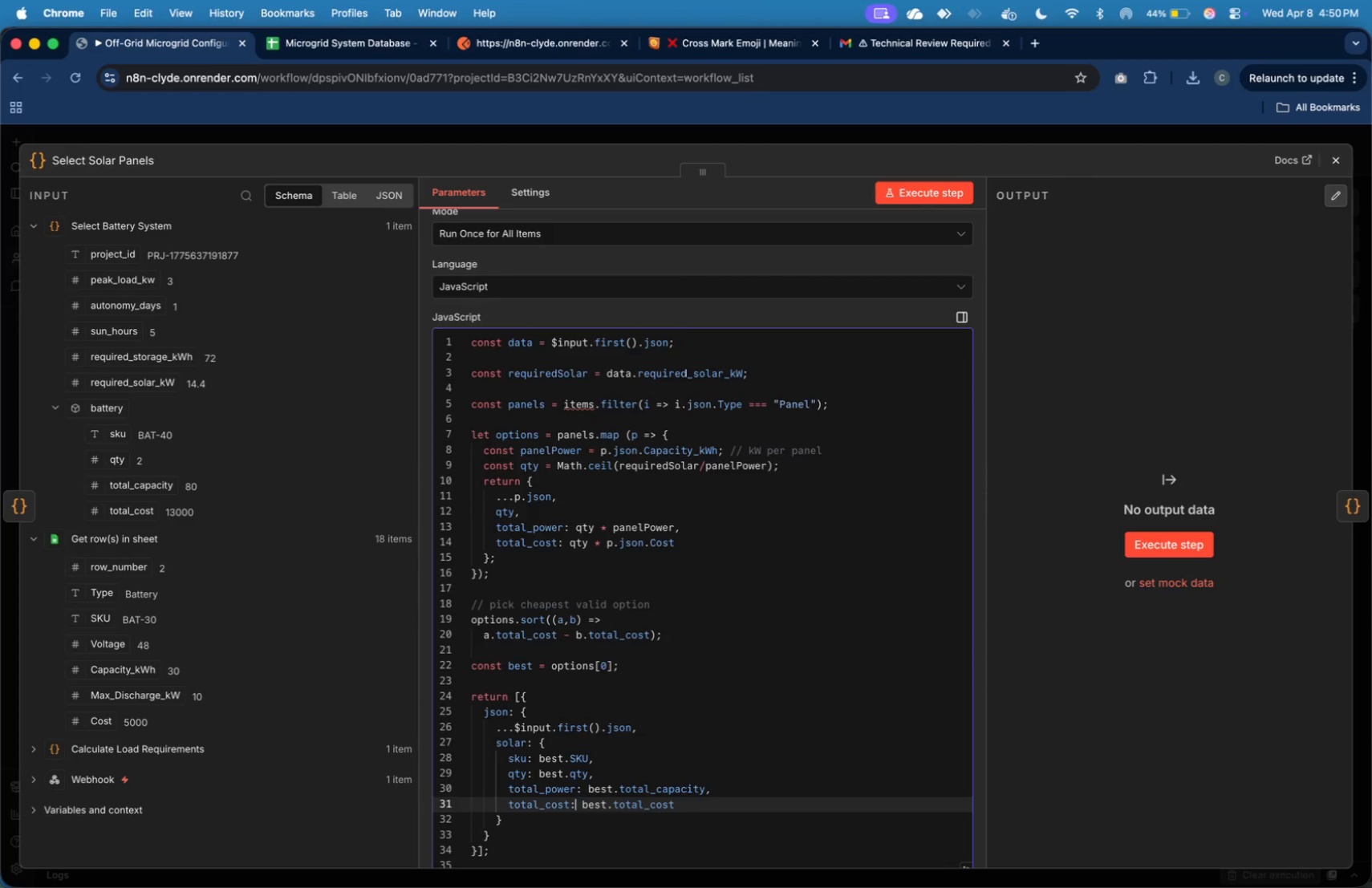 
key(ArrowRight)
 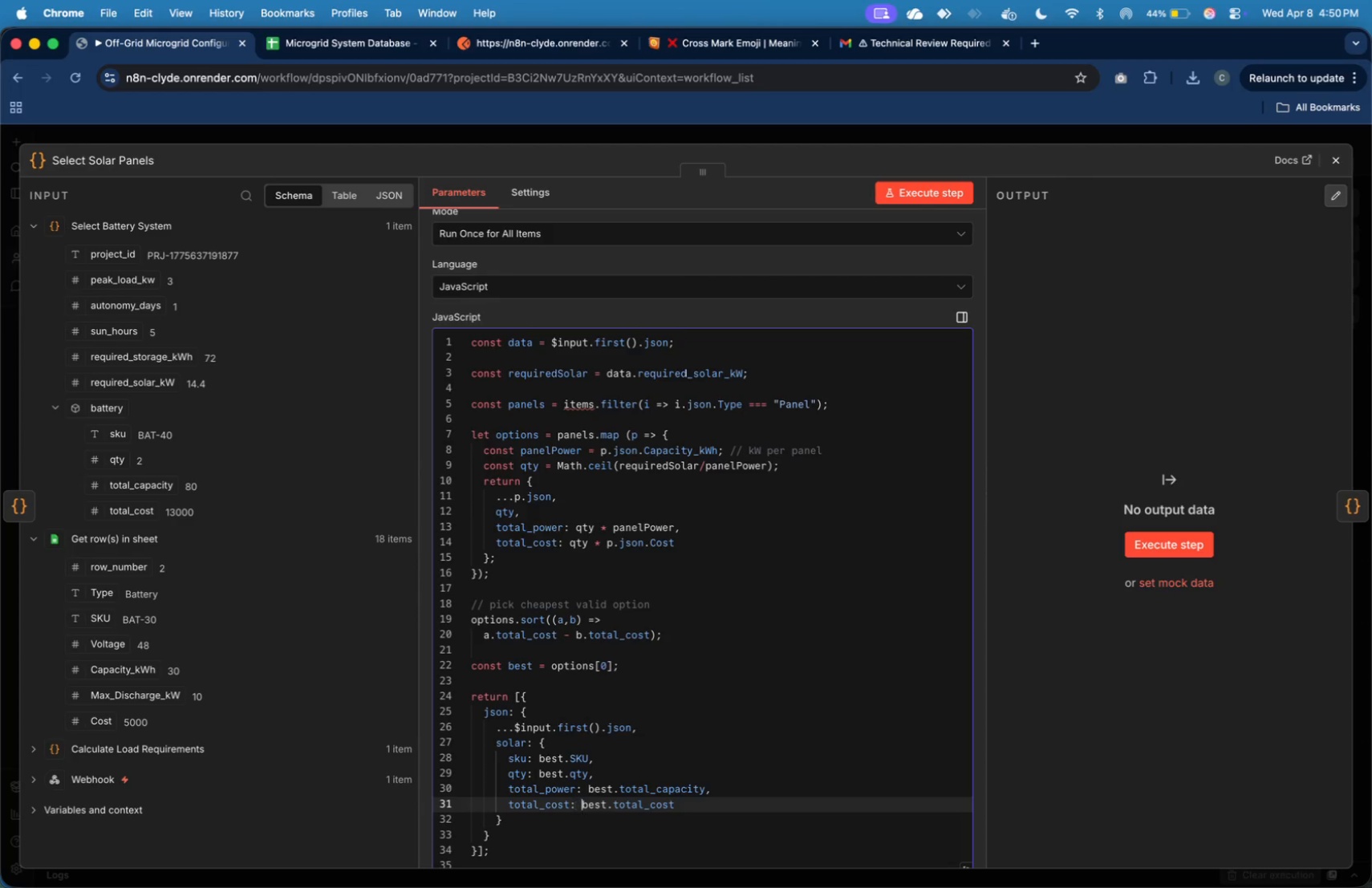 
key(ArrowRight)
 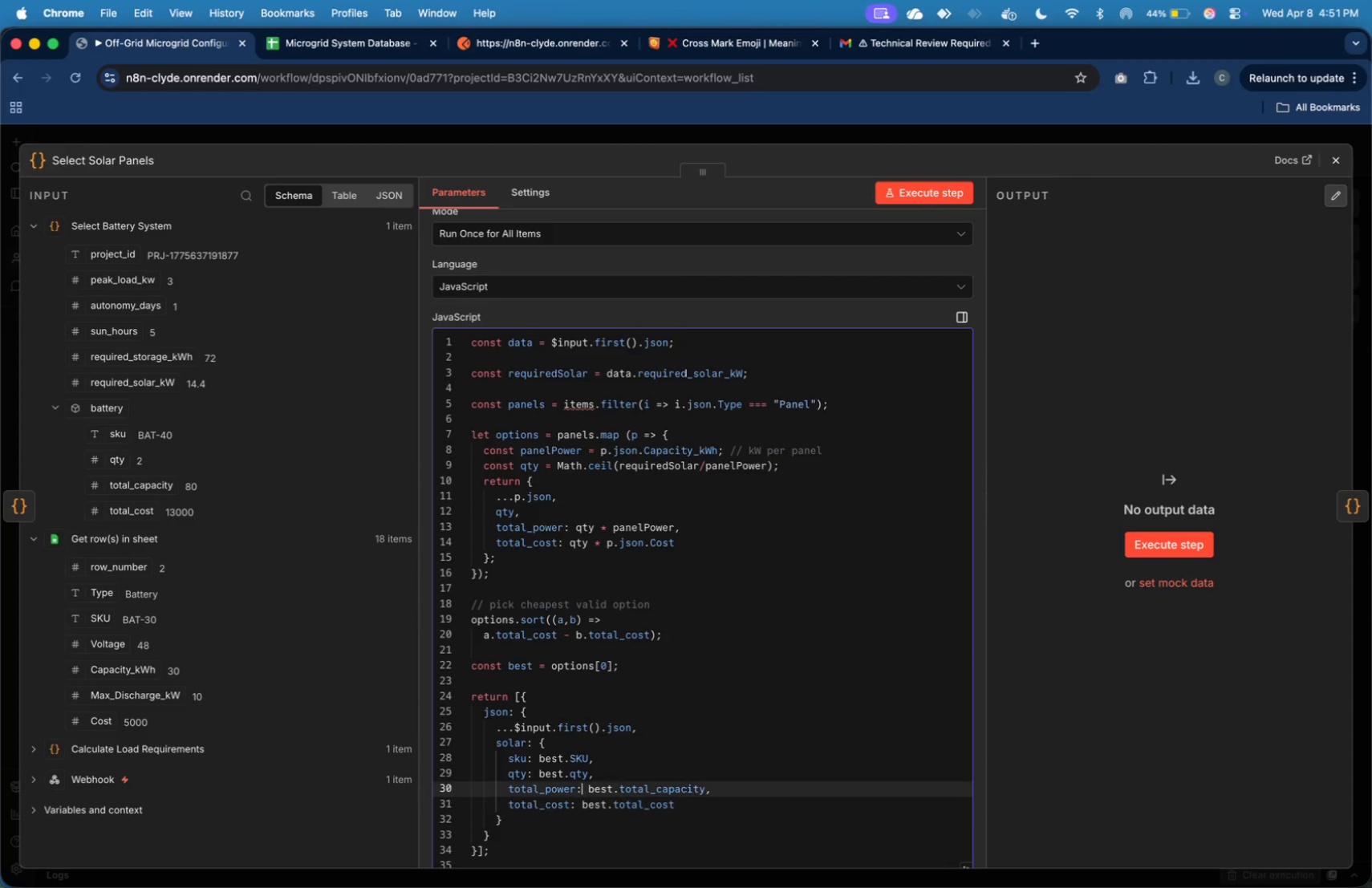 
key(ArrowUp)
 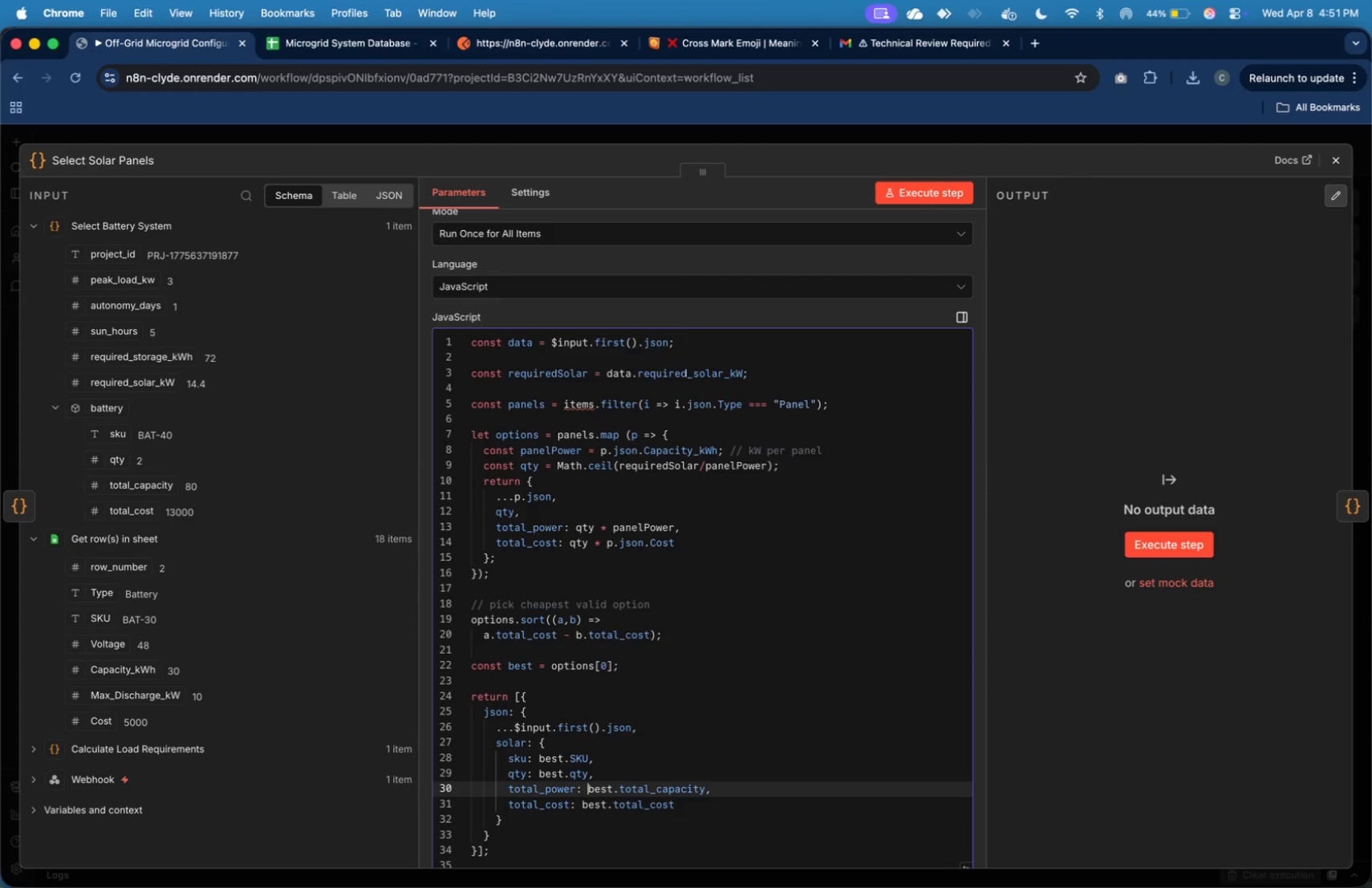 
hold_key(key=ArrowRight, duration=1.31)
 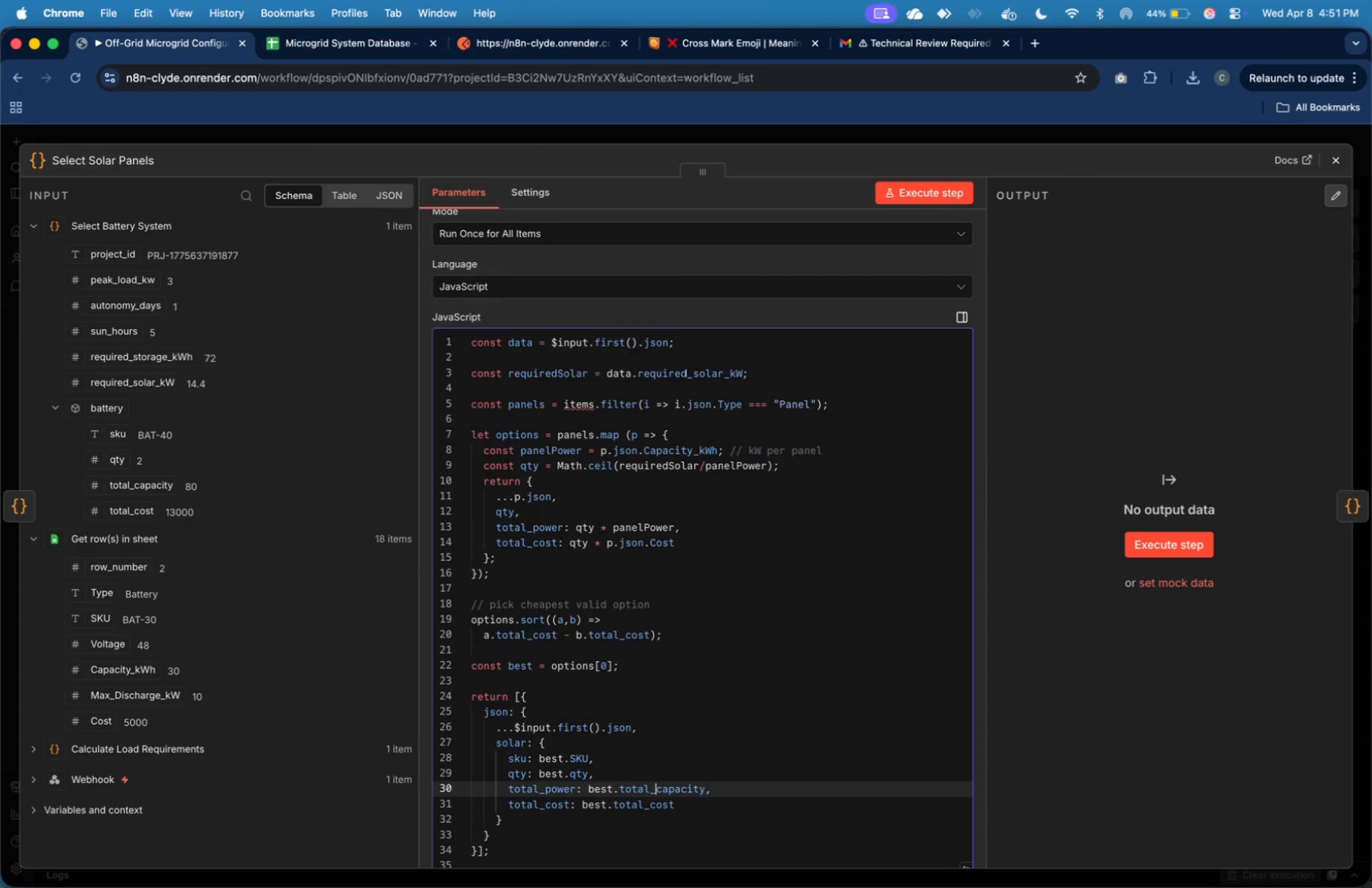 
key(ArrowRight)
 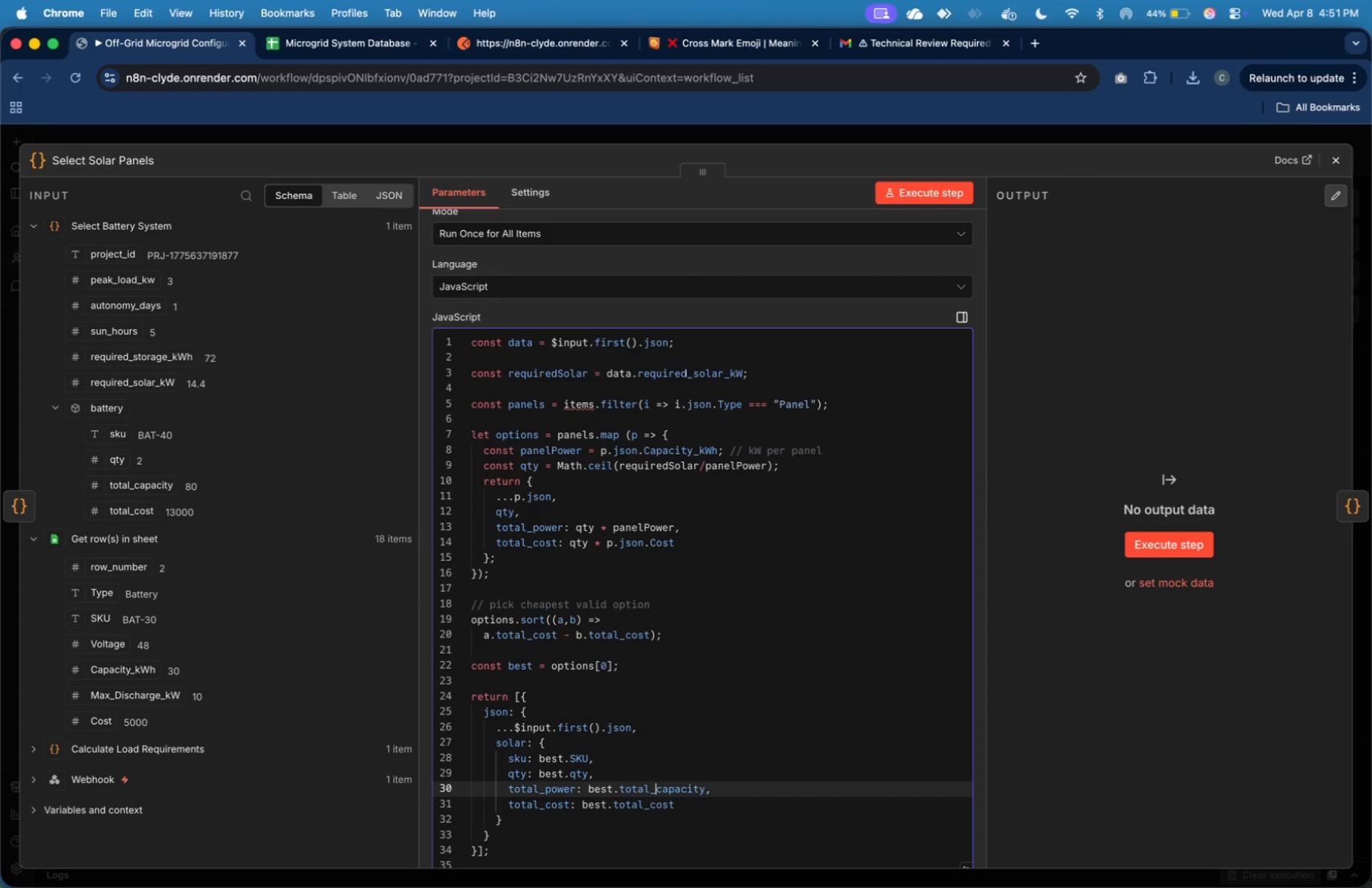 
key(Shift+ArrowRight)
 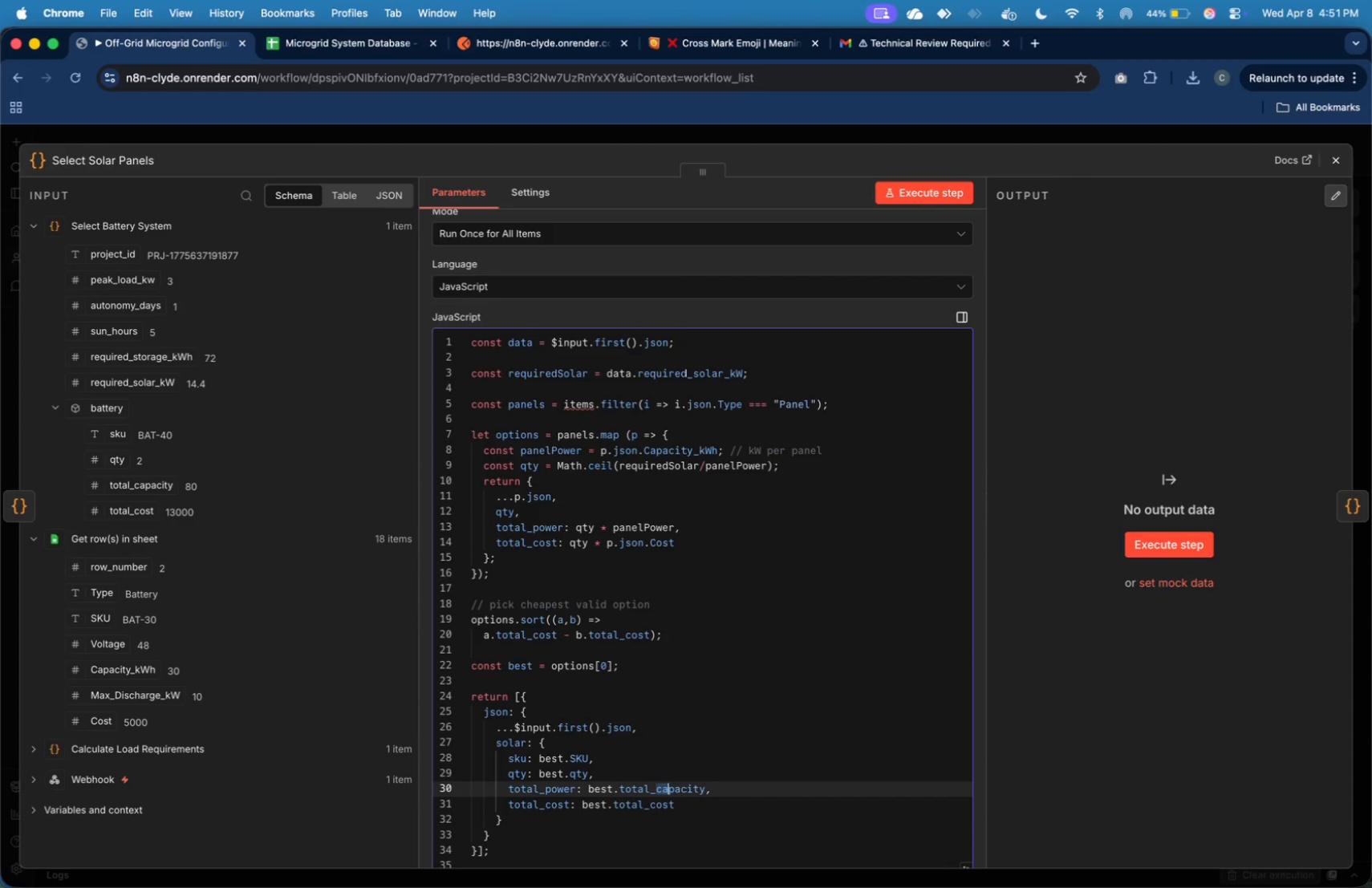 
key(Shift+ArrowRight)
 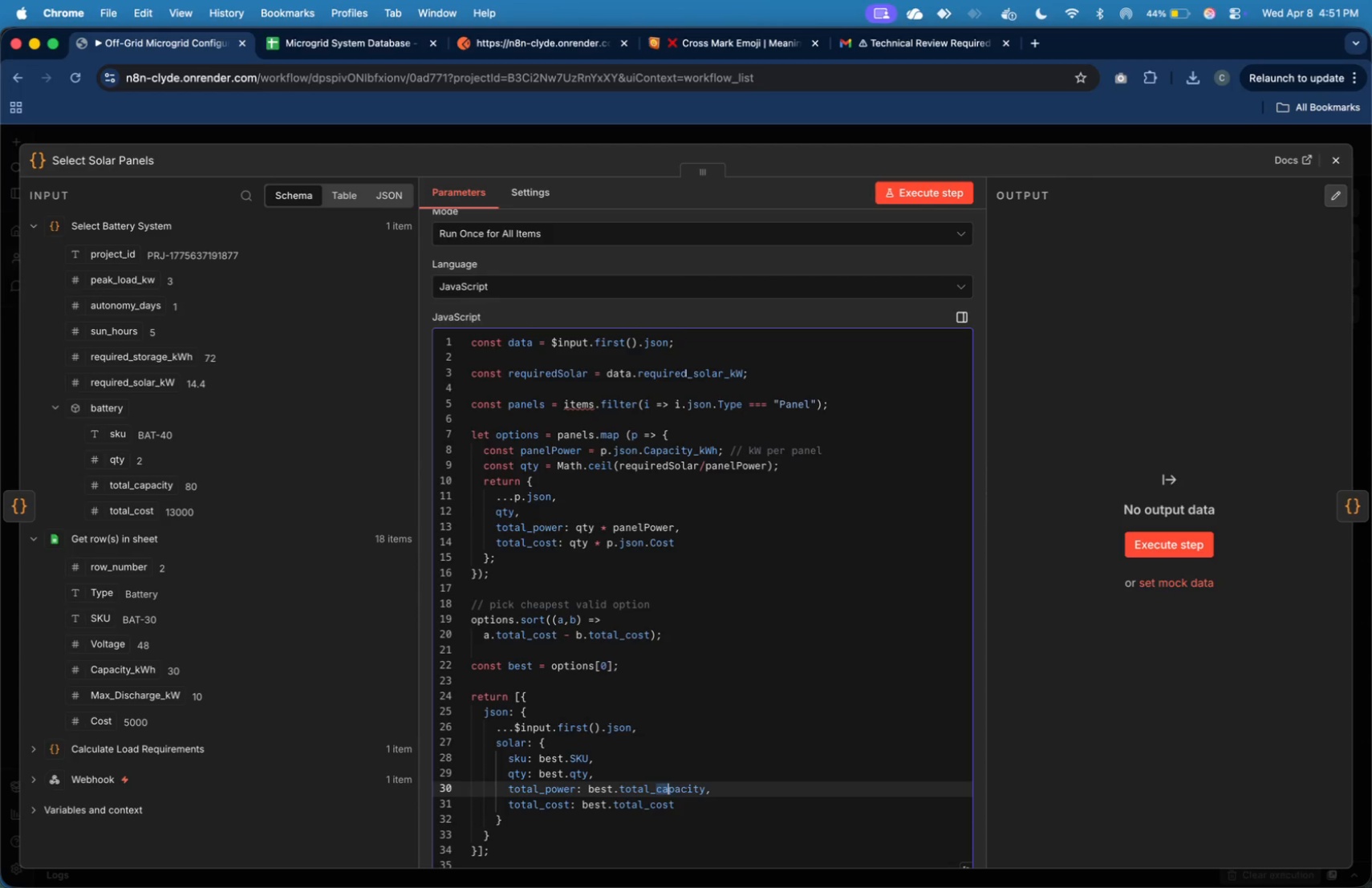 
key(Shift+ArrowRight)
 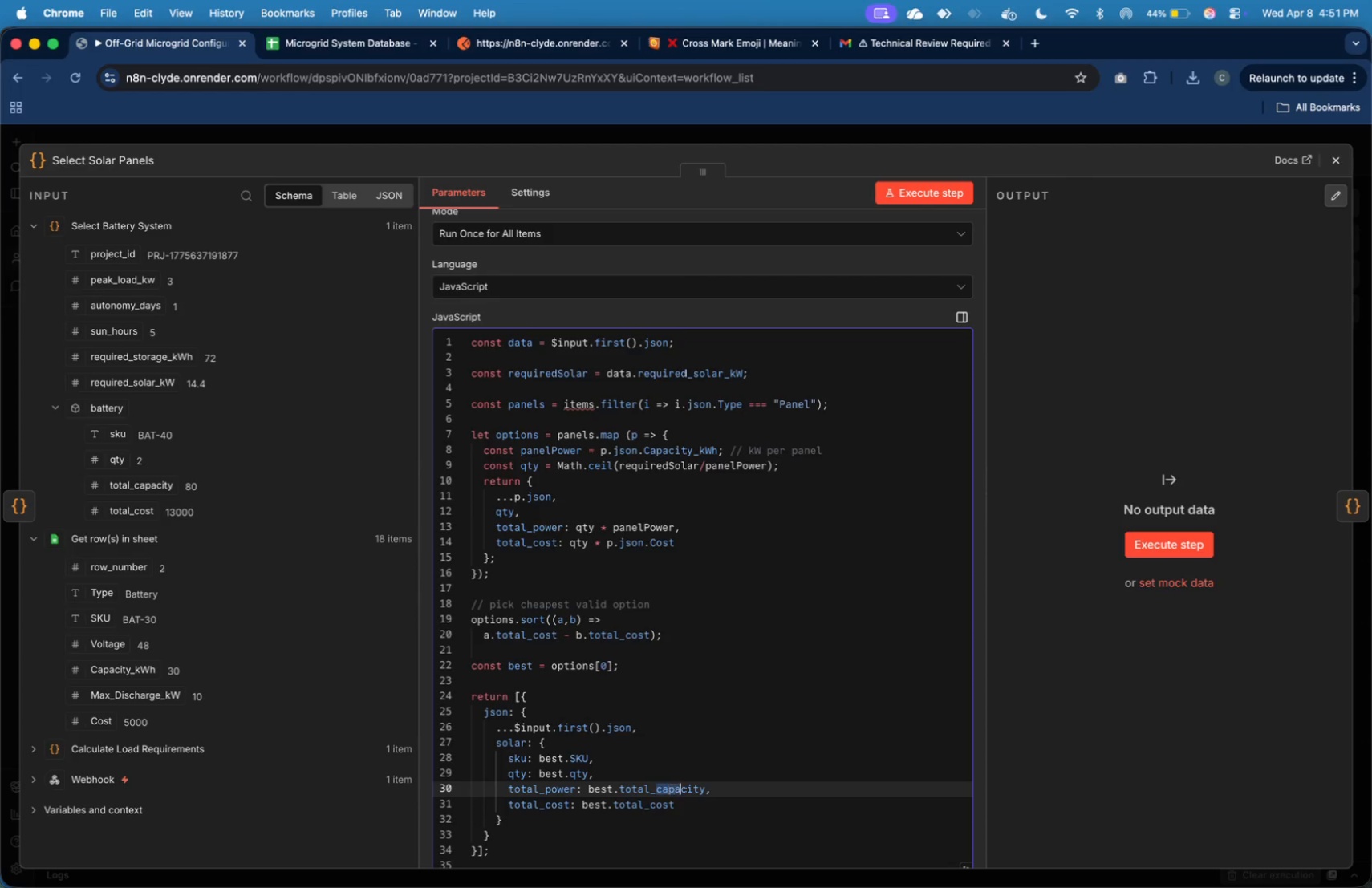 
key(Shift+ArrowRight)
 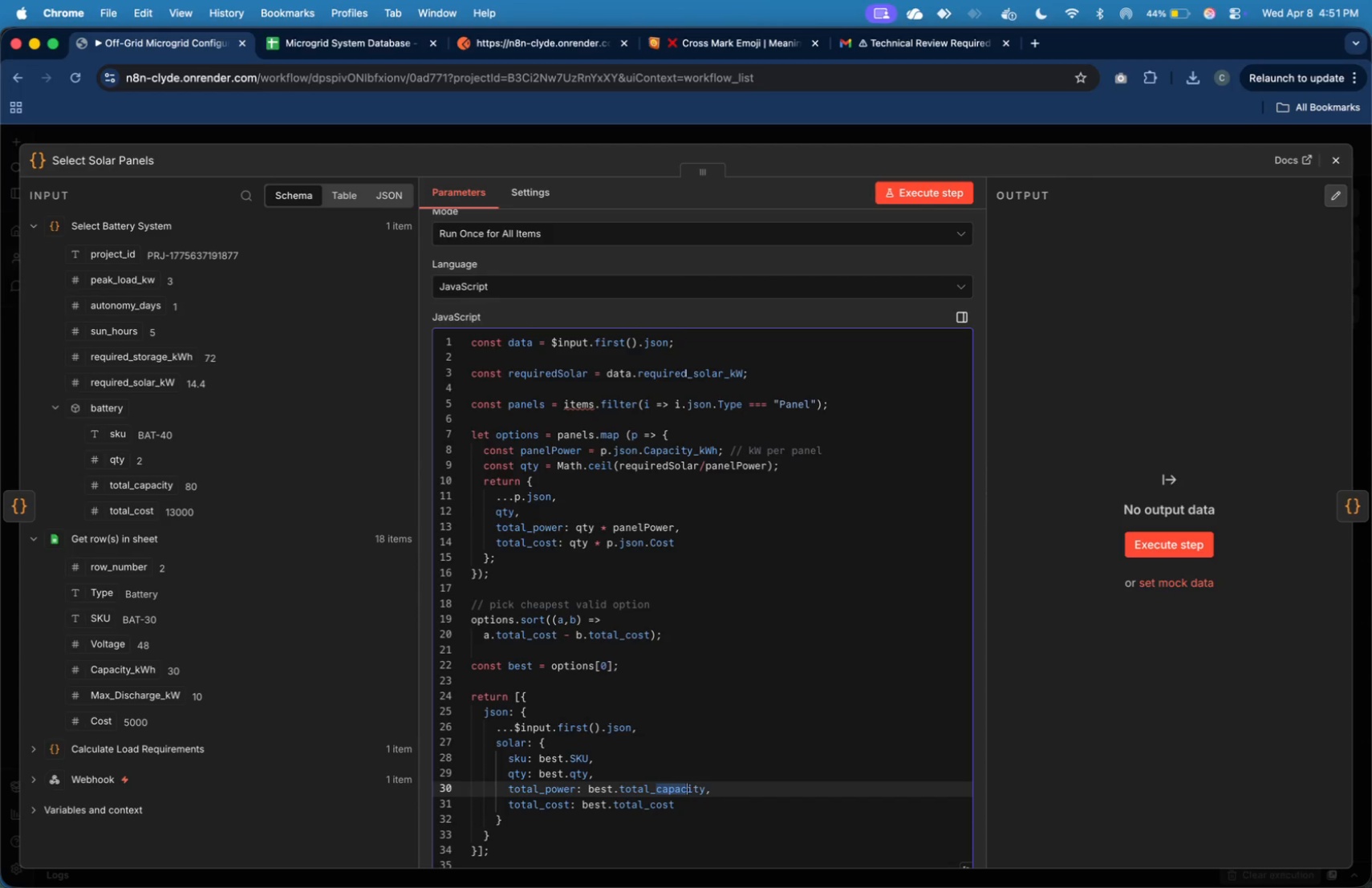 
key(Shift+ArrowRight)
 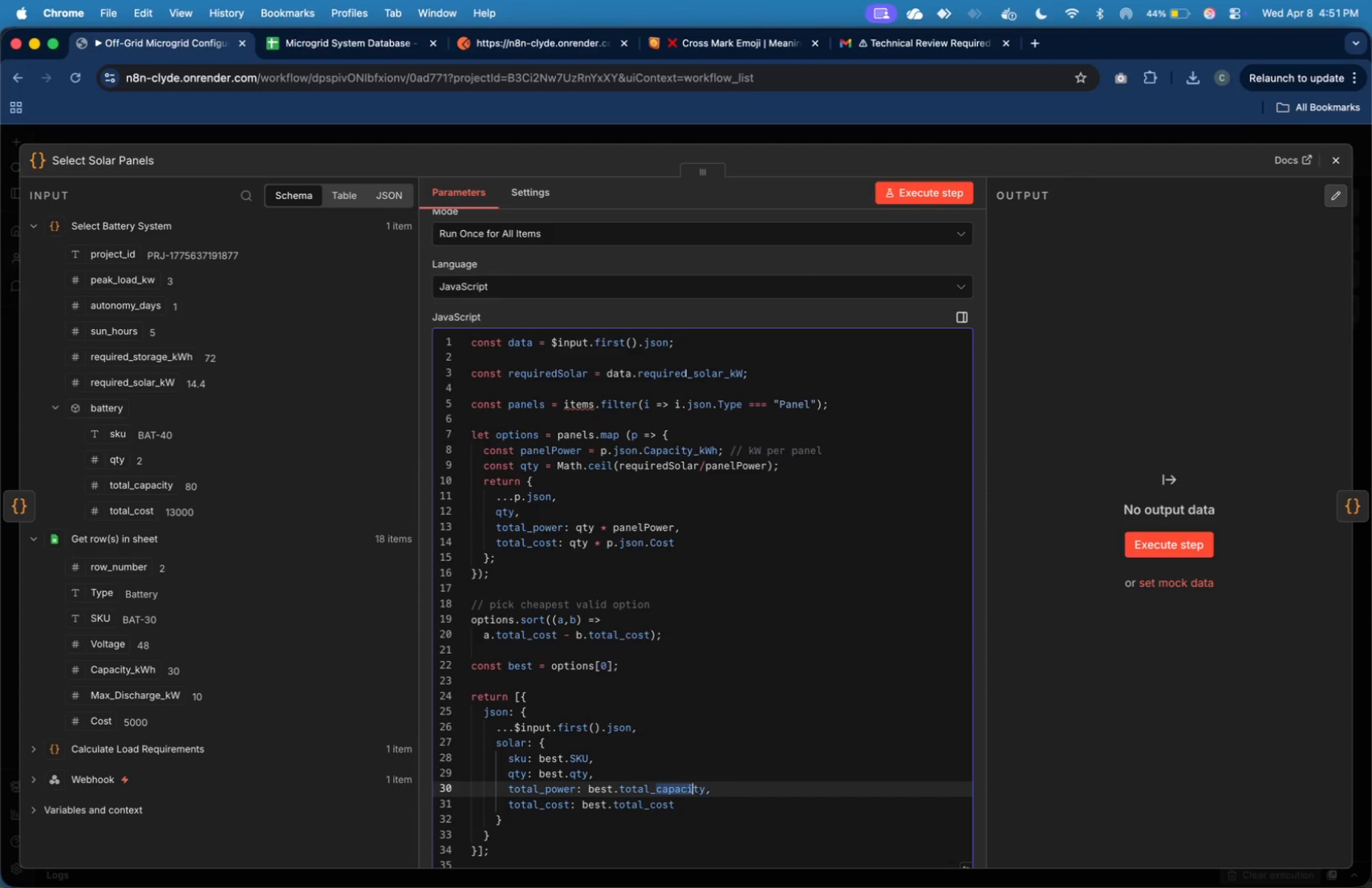 
key(Shift+ArrowRight)
 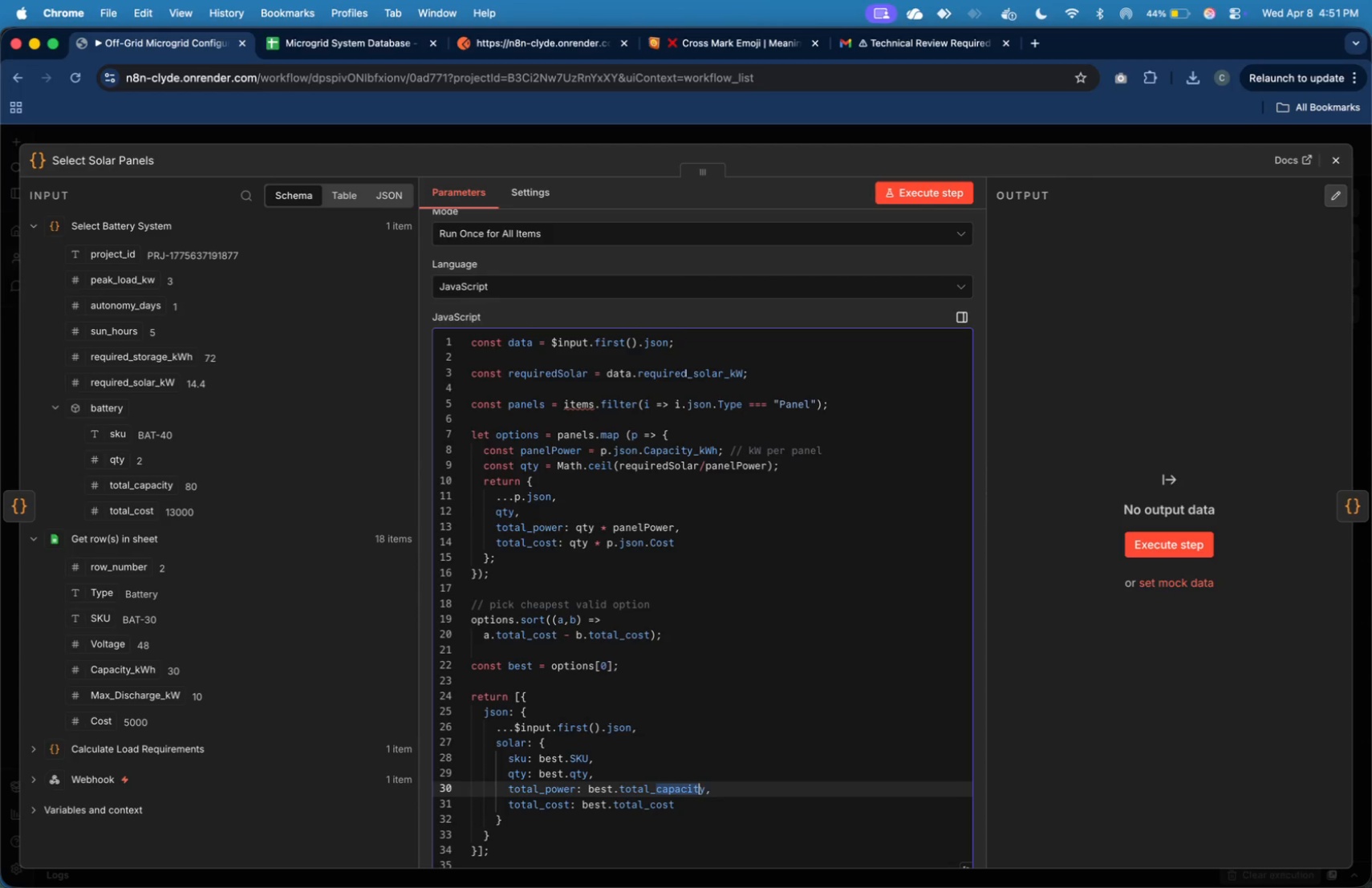 
key(Shift+ArrowRight)
 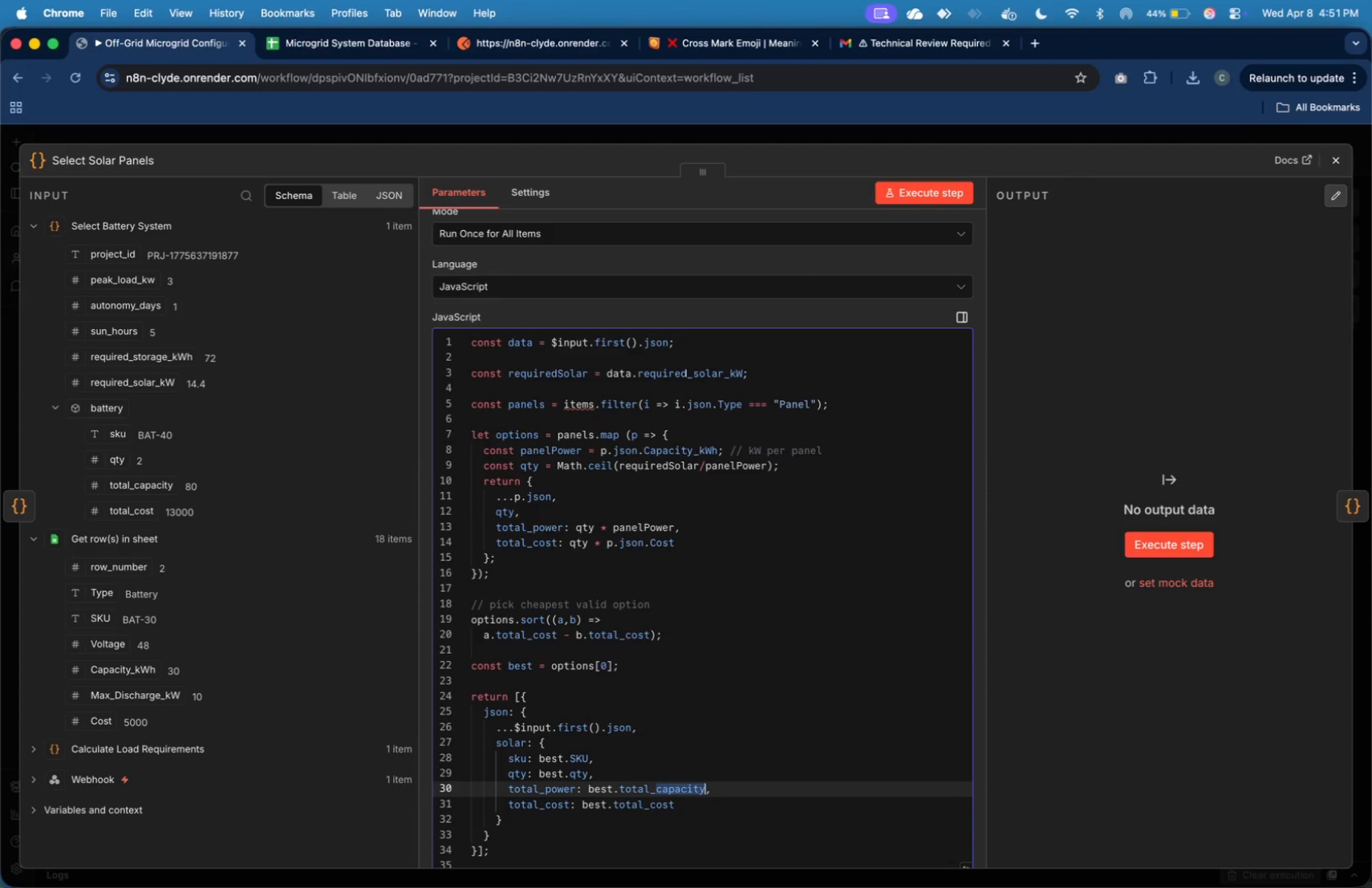 
key(Shift+ArrowRight)
 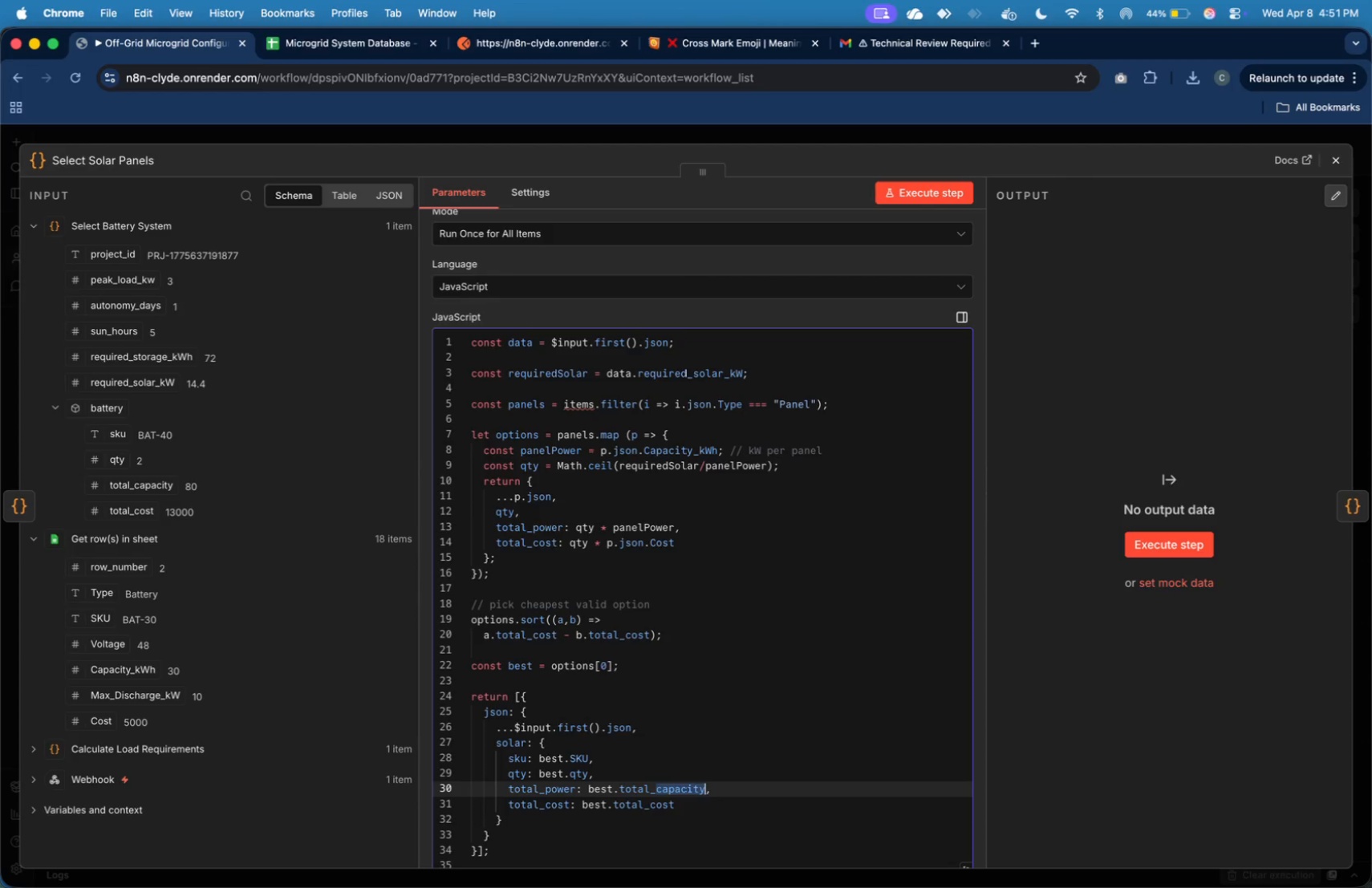 
type(power)
 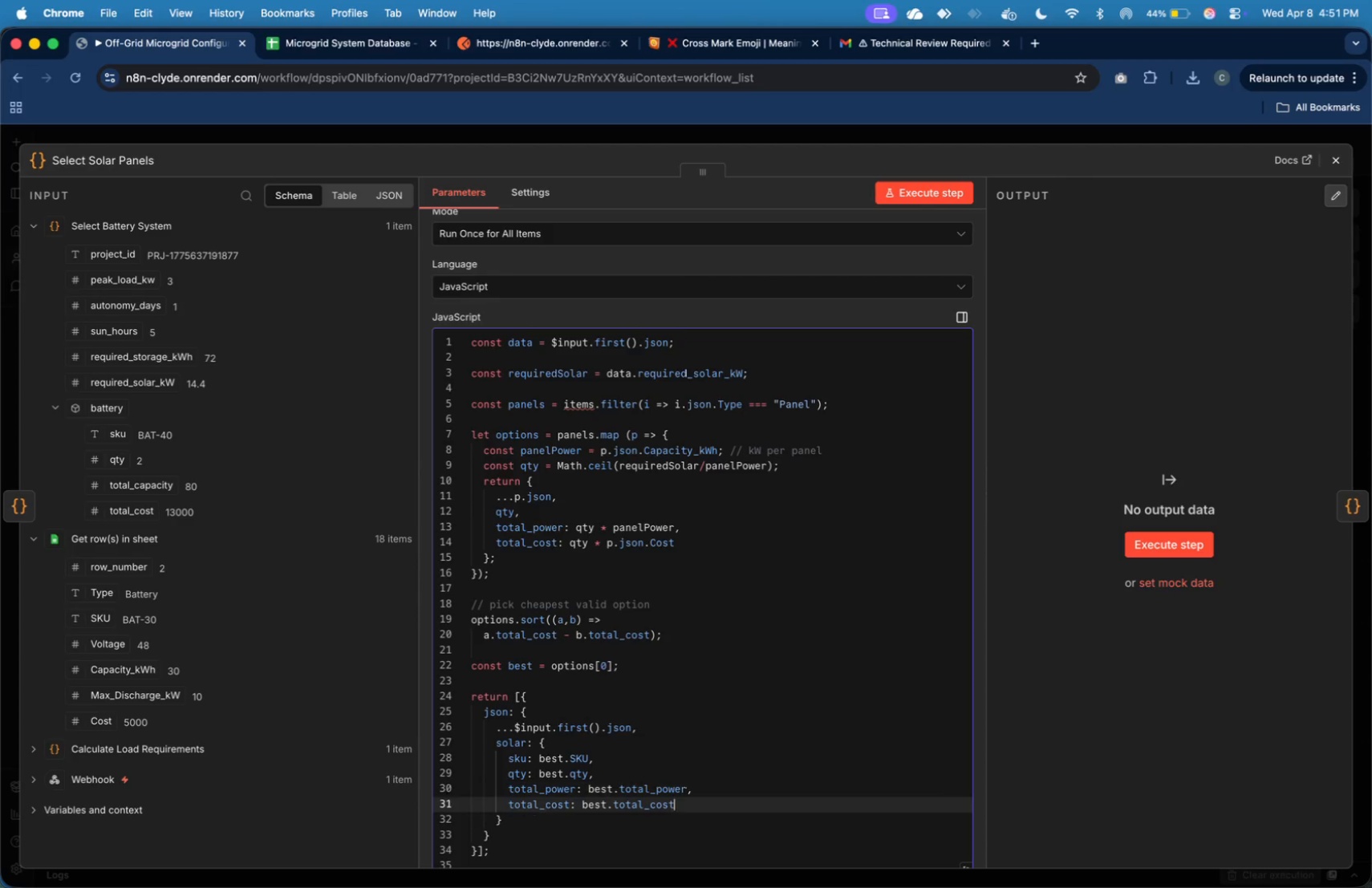 
key(ArrowDown)
 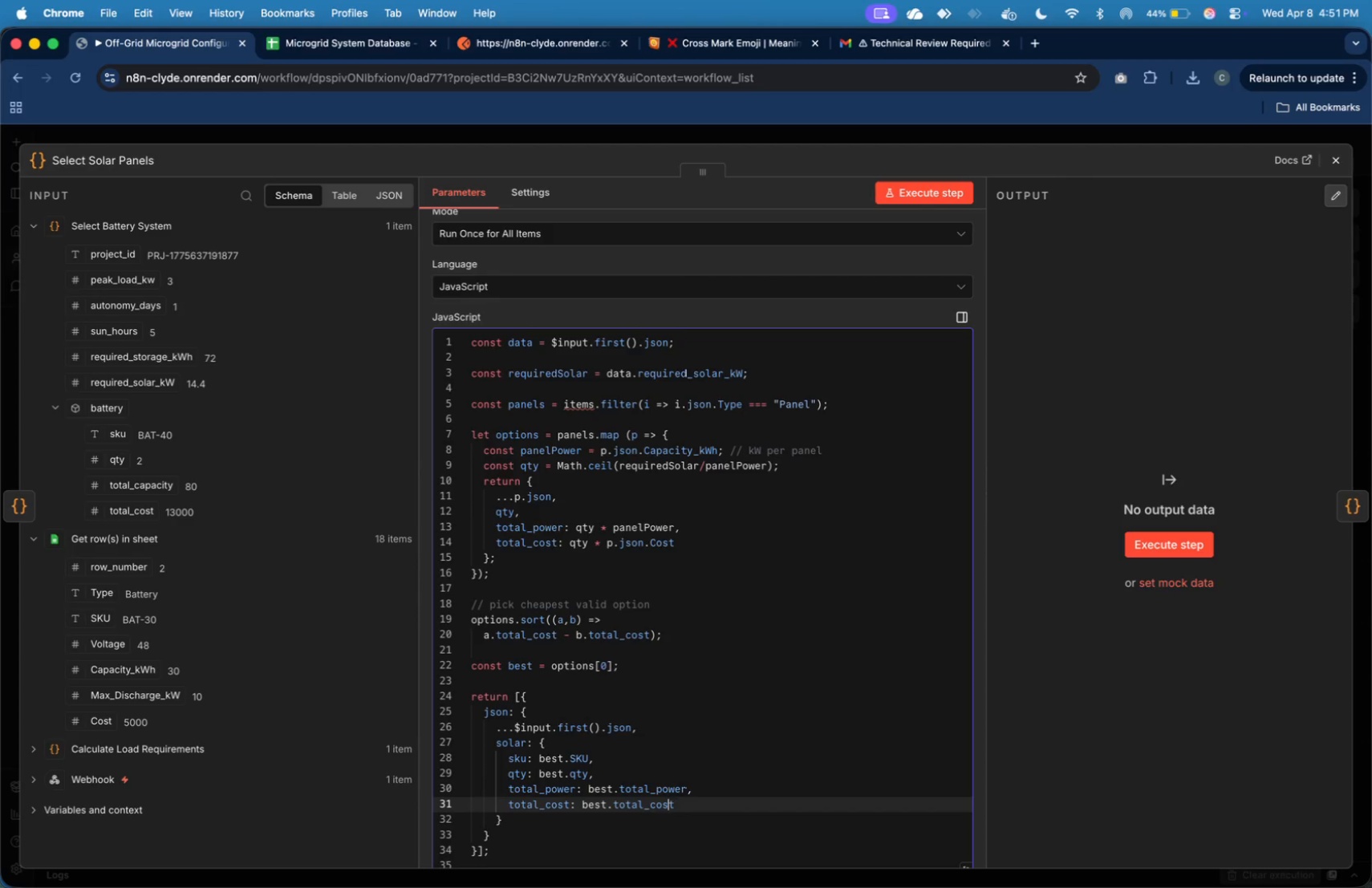 
key(ArrowLeft)
 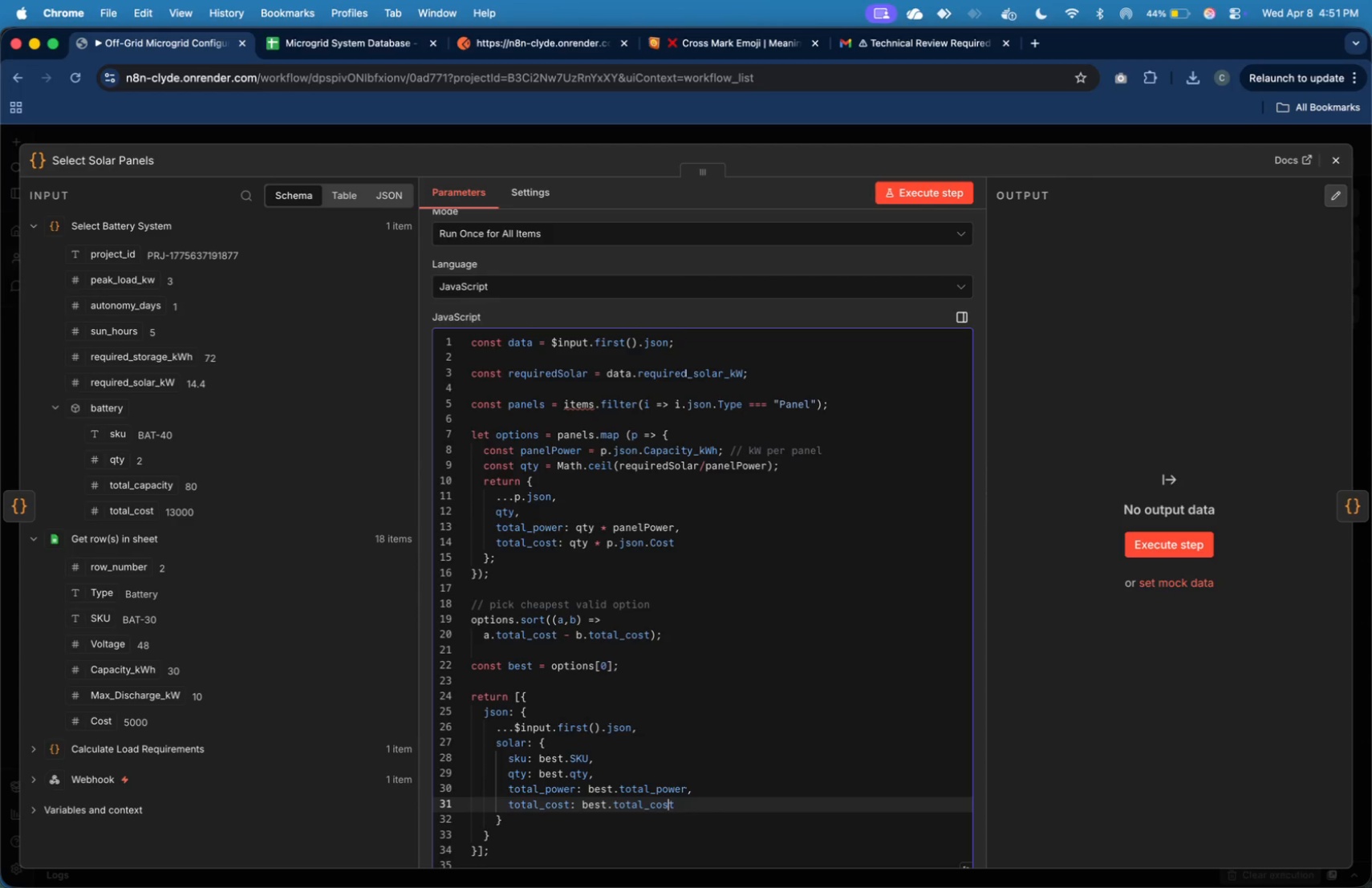 
key(ArrowRight)
 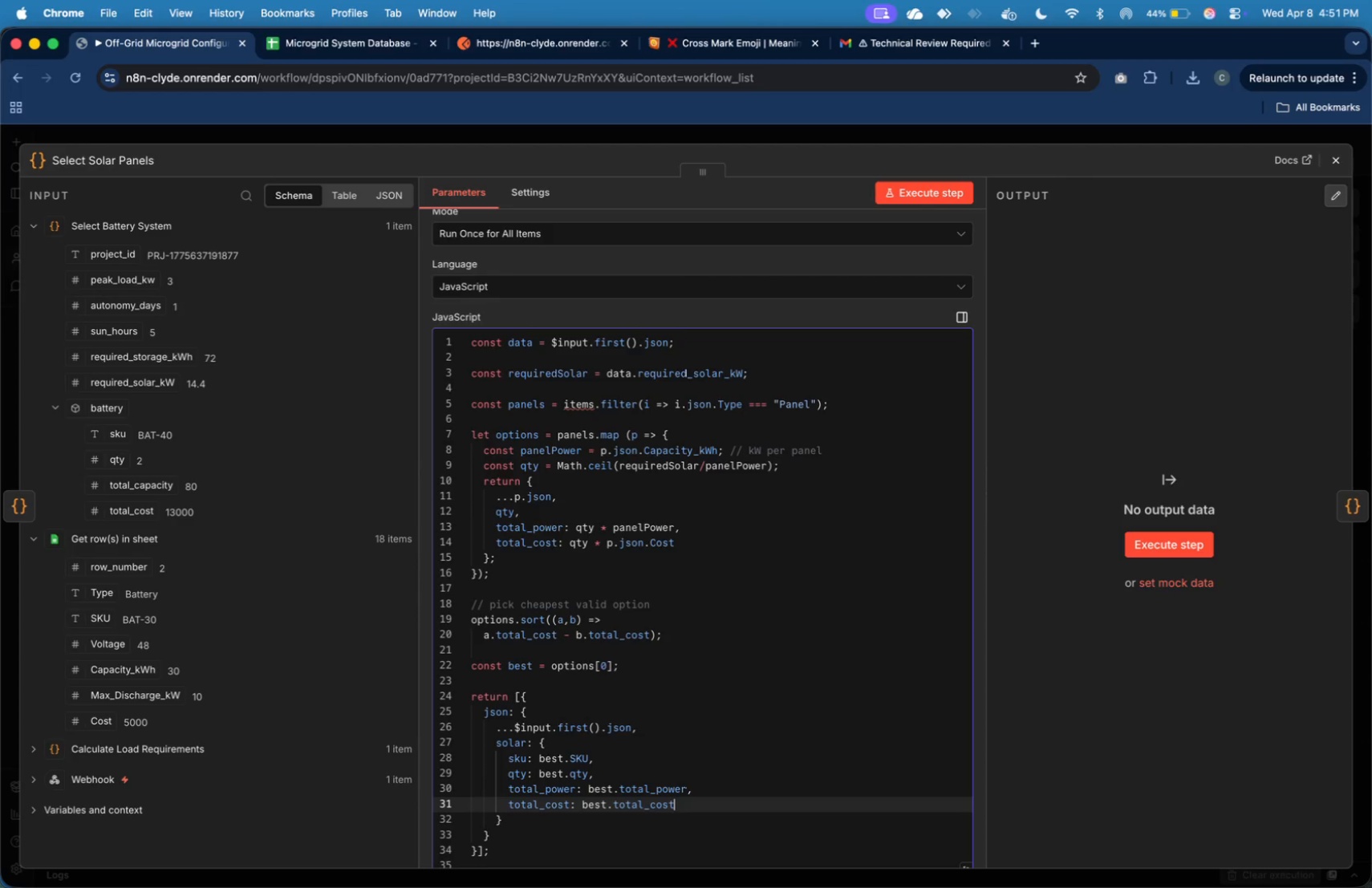 
key(Backspace)
key(Backspace)
type(st)
 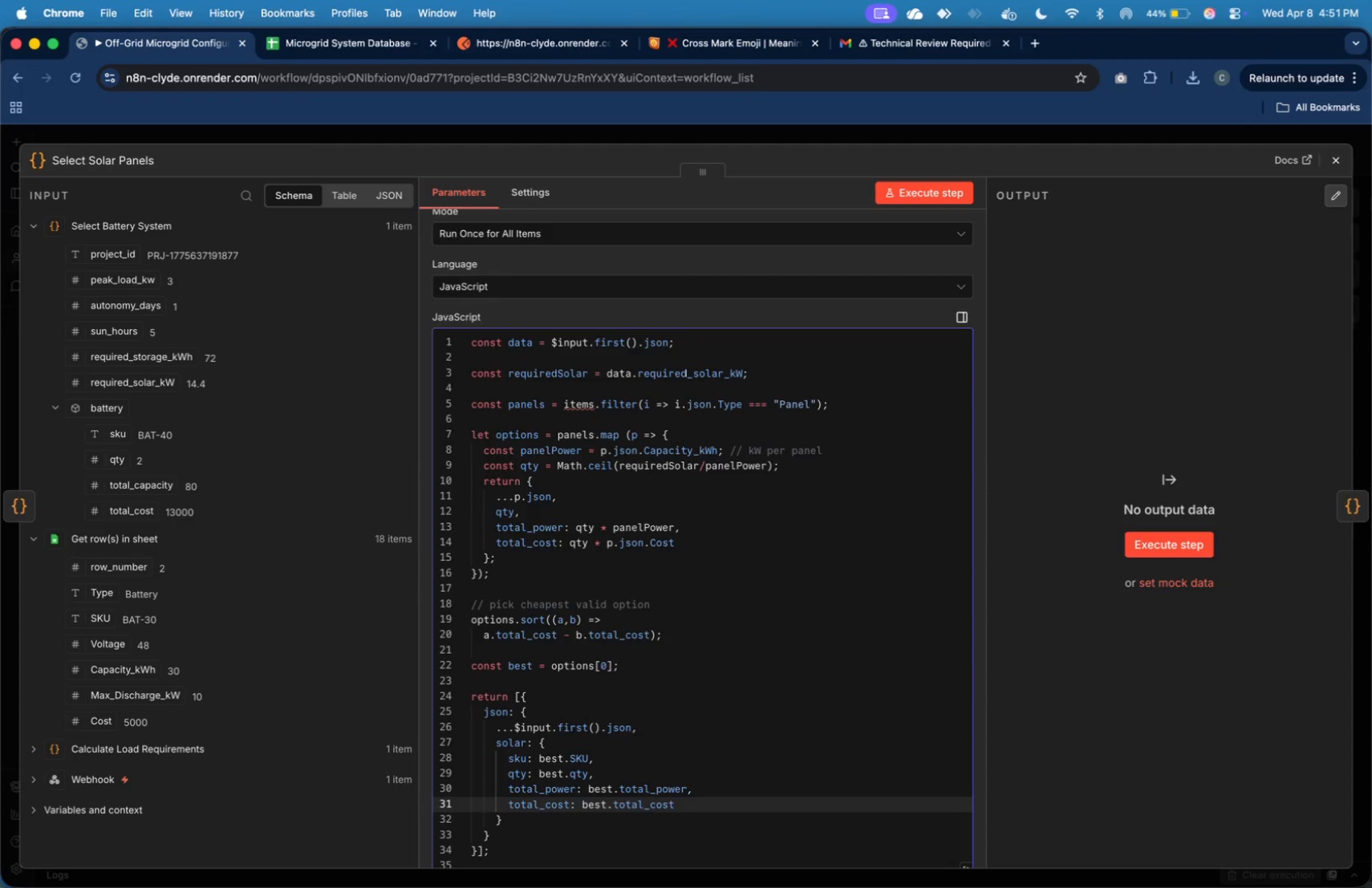 
key(Meta+A)
 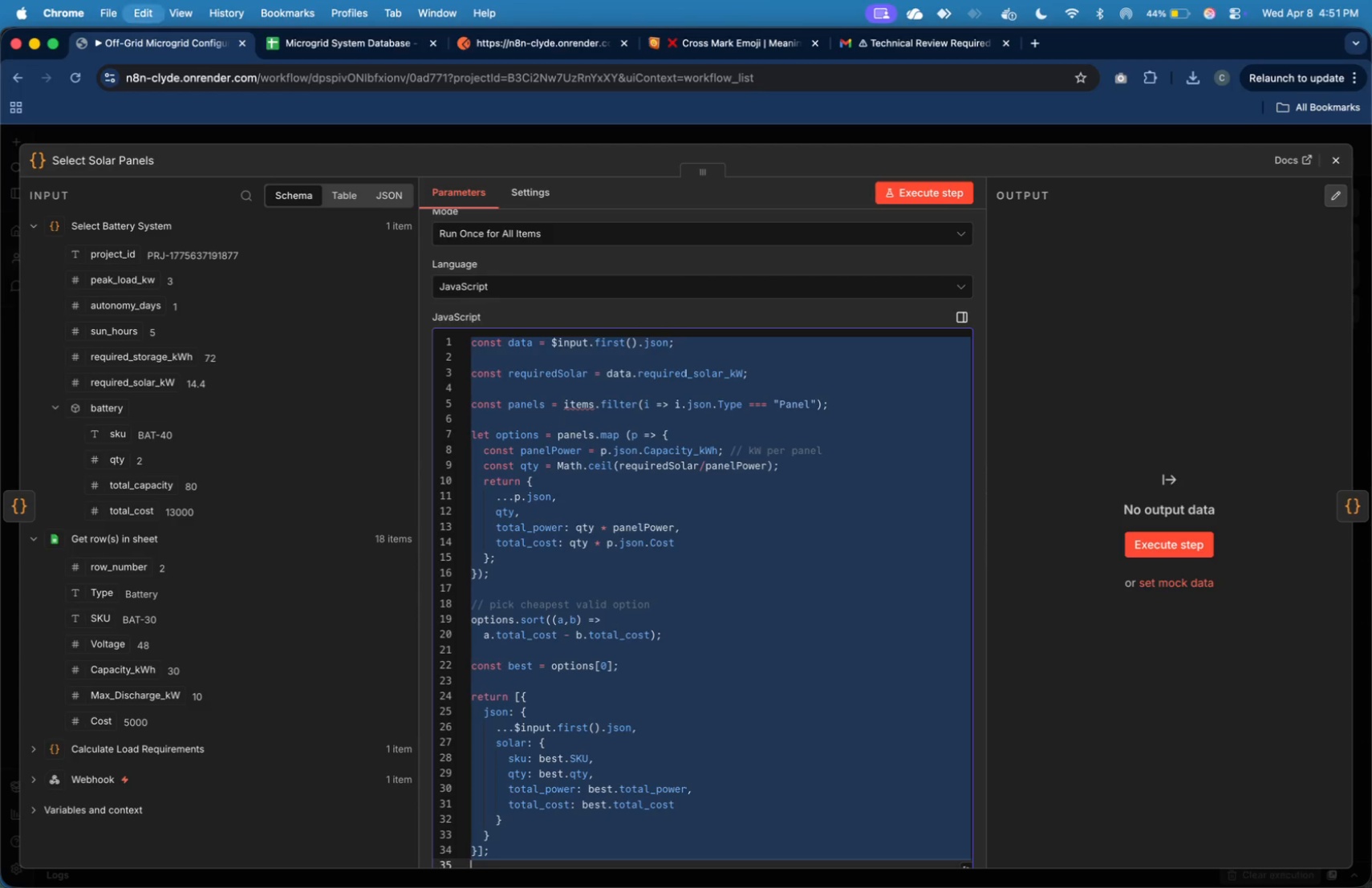 
key(Meta+C)
 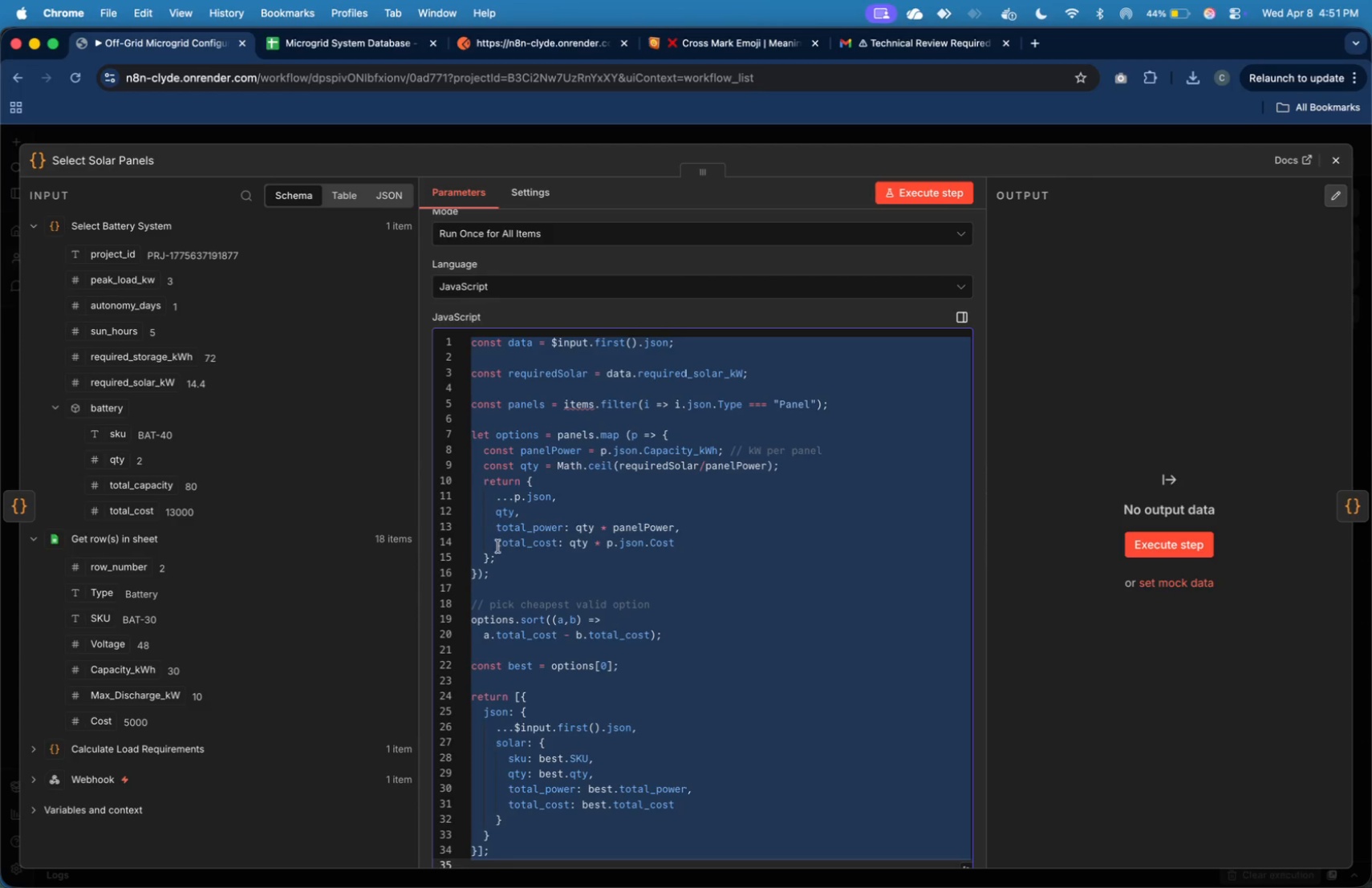 
left_click([528, 558])
 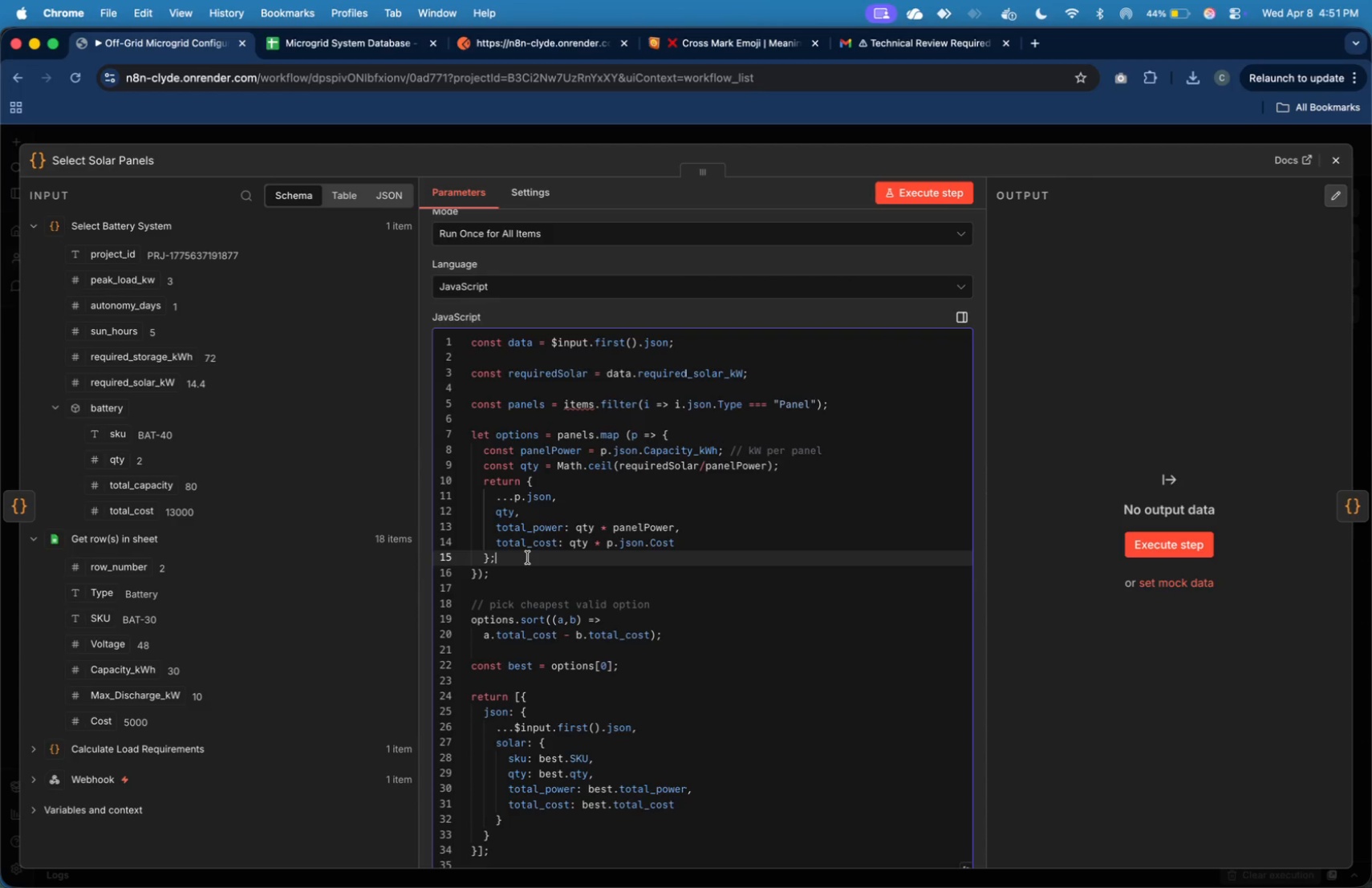 
scroll: coordinate [528, 558], scroll_direction: down, amount: 16.0
 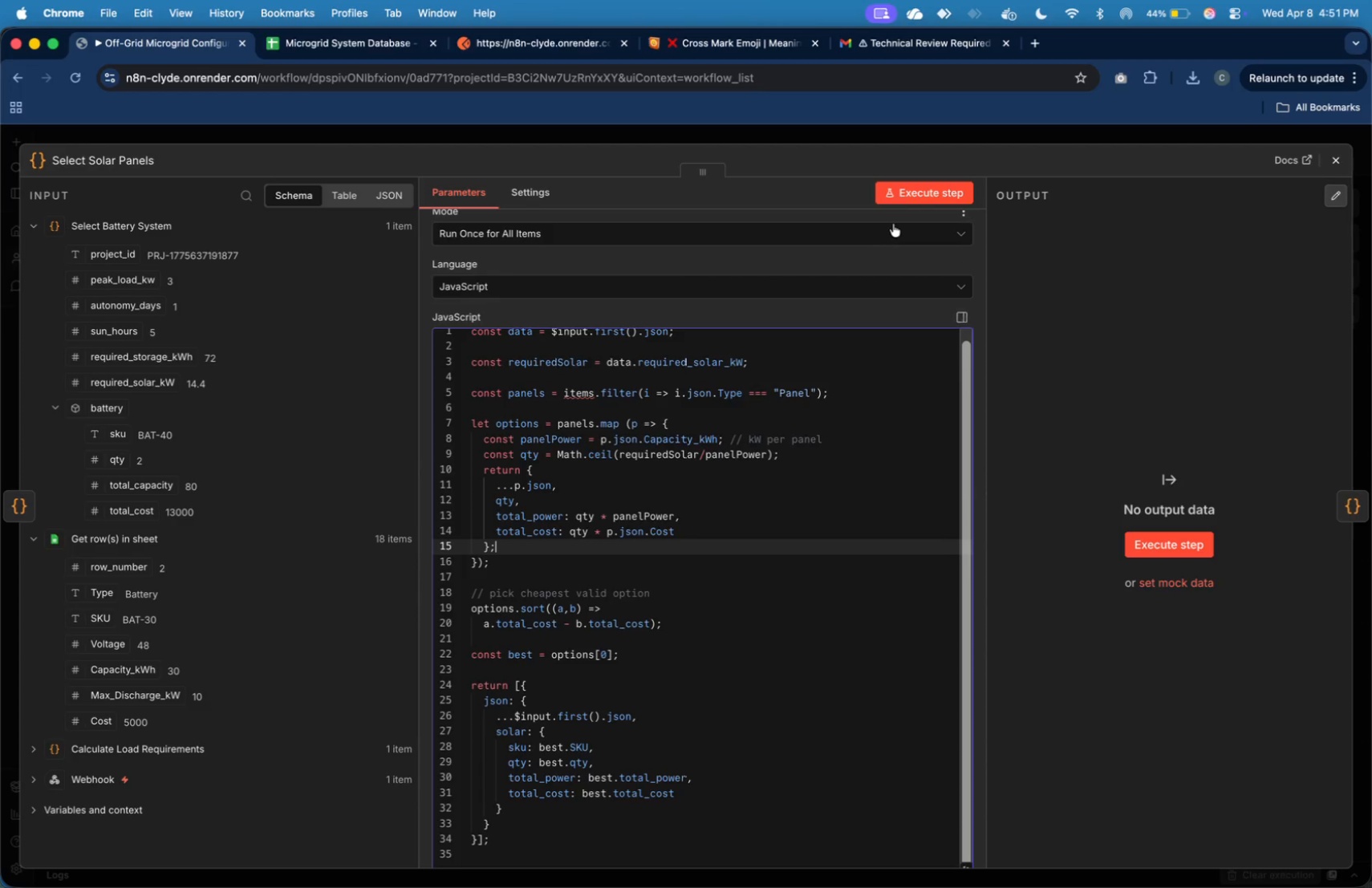 
left_click([921, 189])
 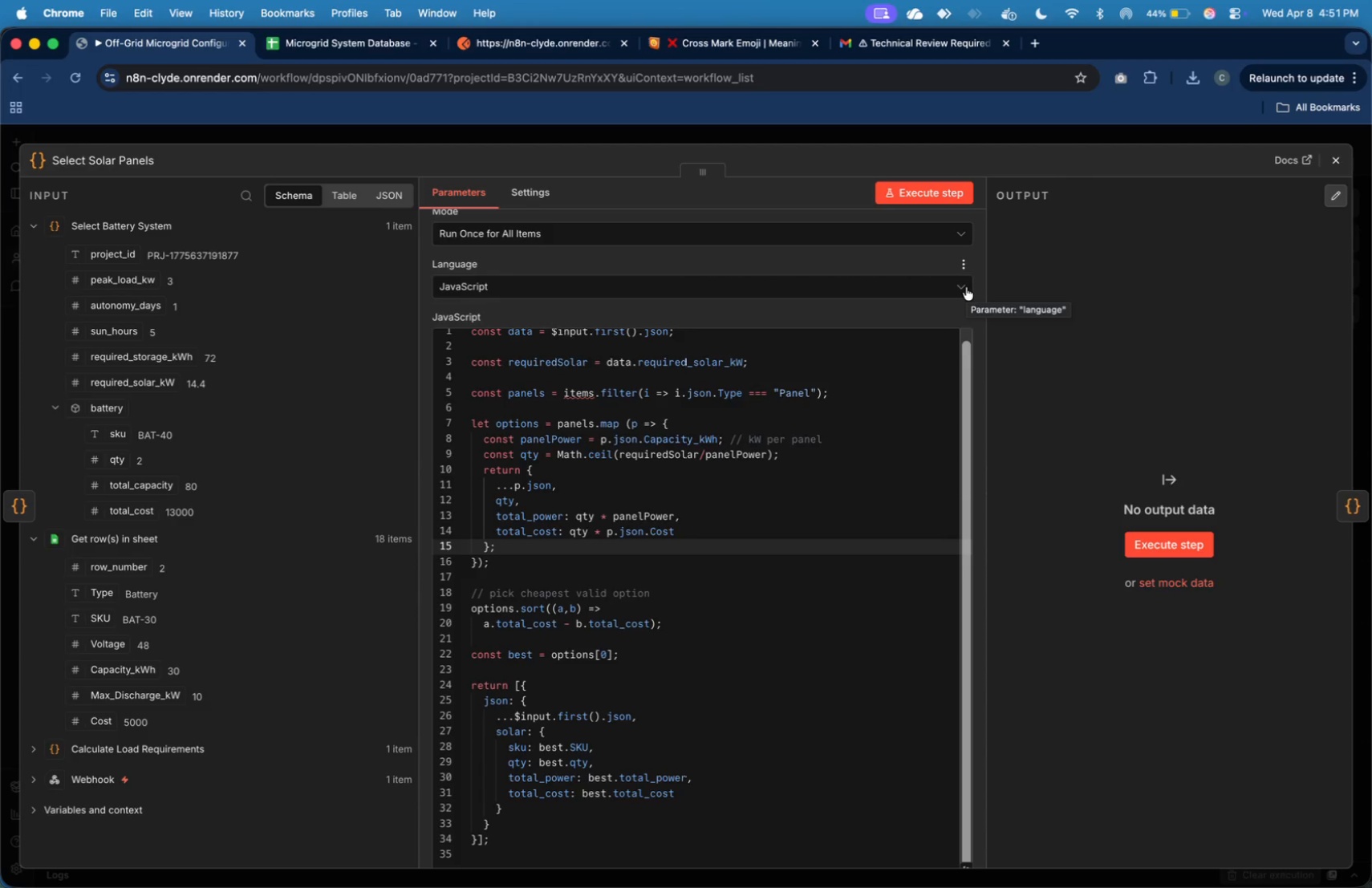 
wait(8.28)
 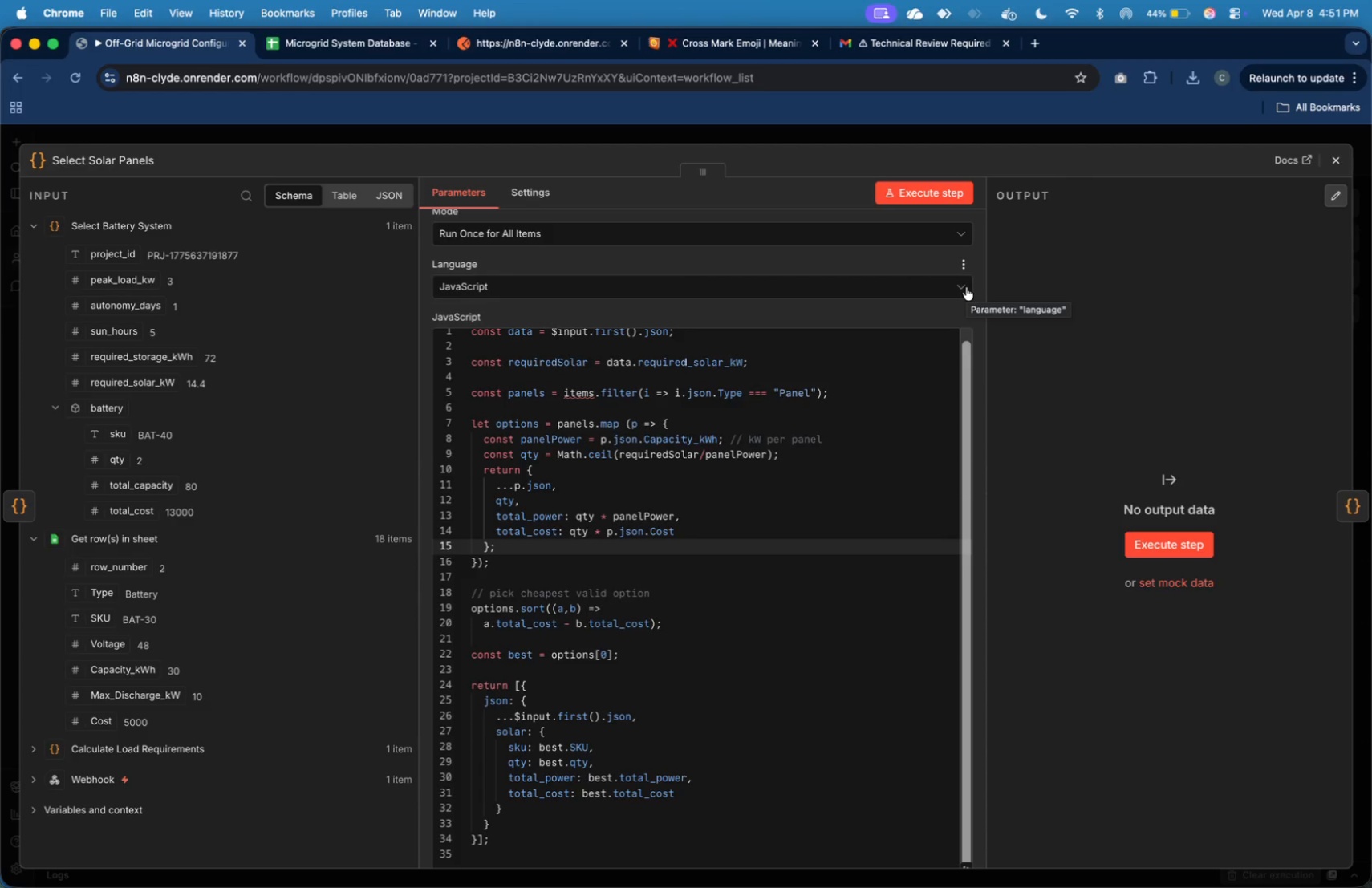 
left_click([1342, 164])
 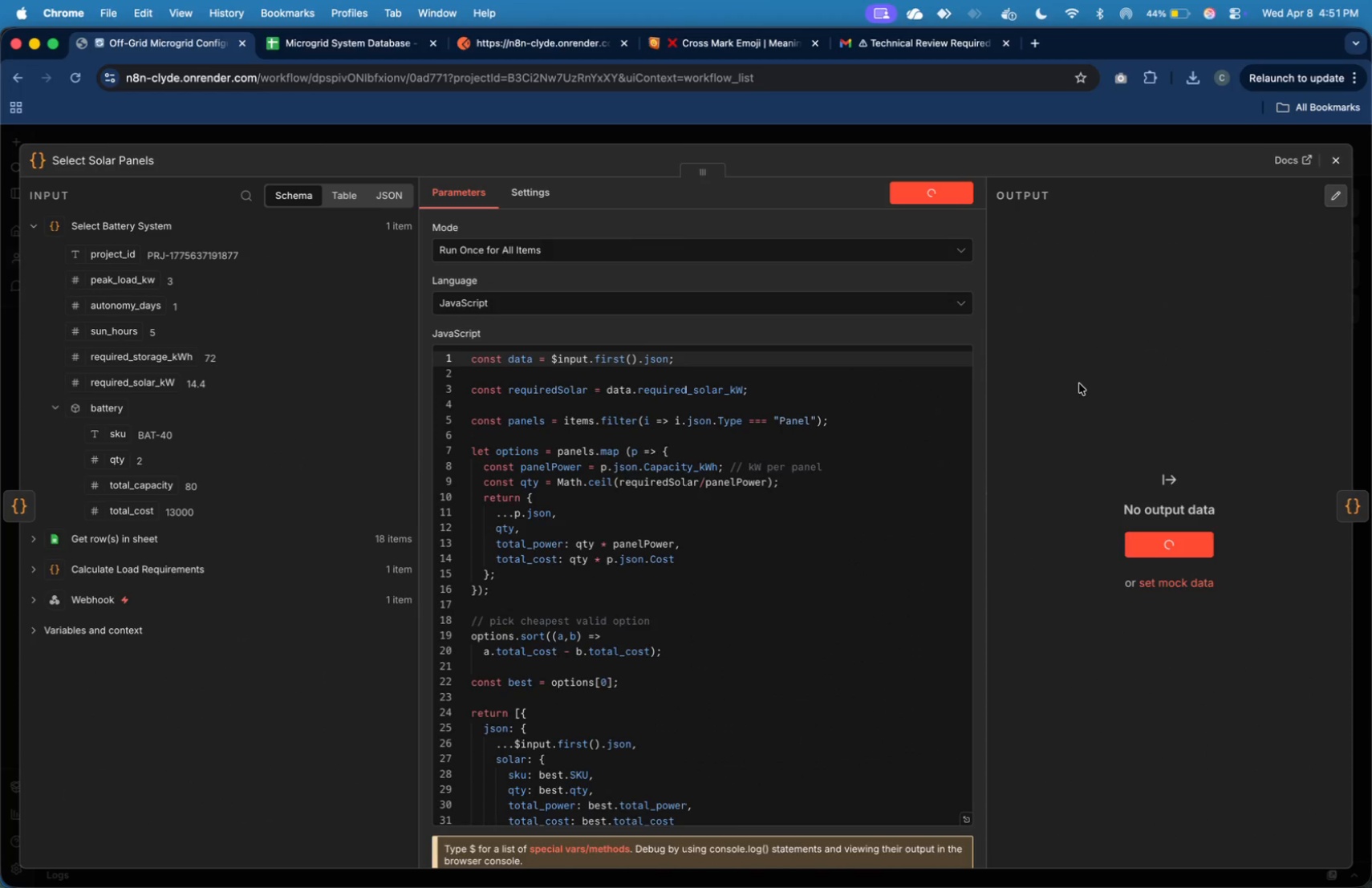 
wait(11.9)
 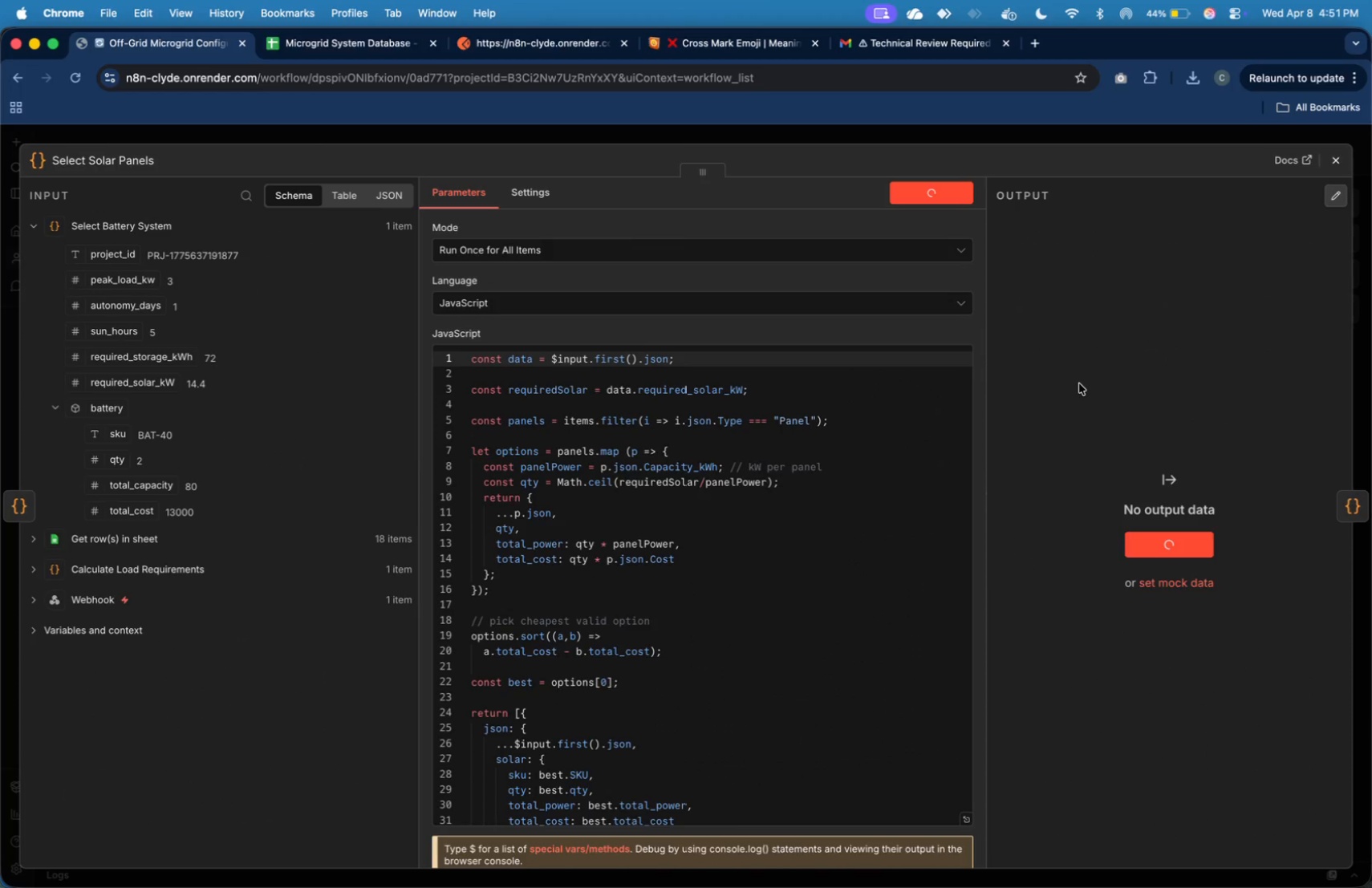 
scroll: coordinate [876, 529], scroll_direction: down, amount: 9.0
 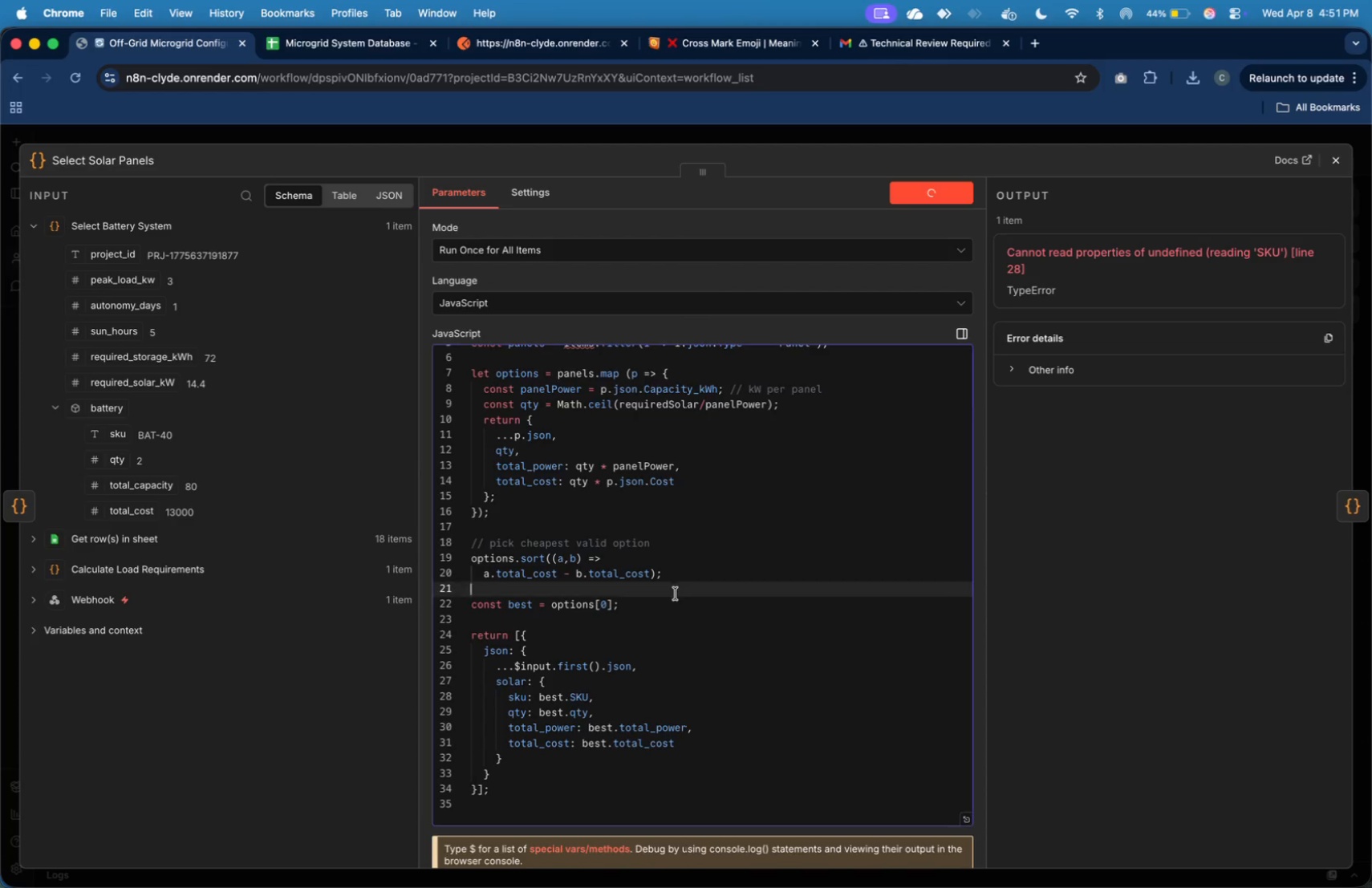 
double_click([668, 651])
 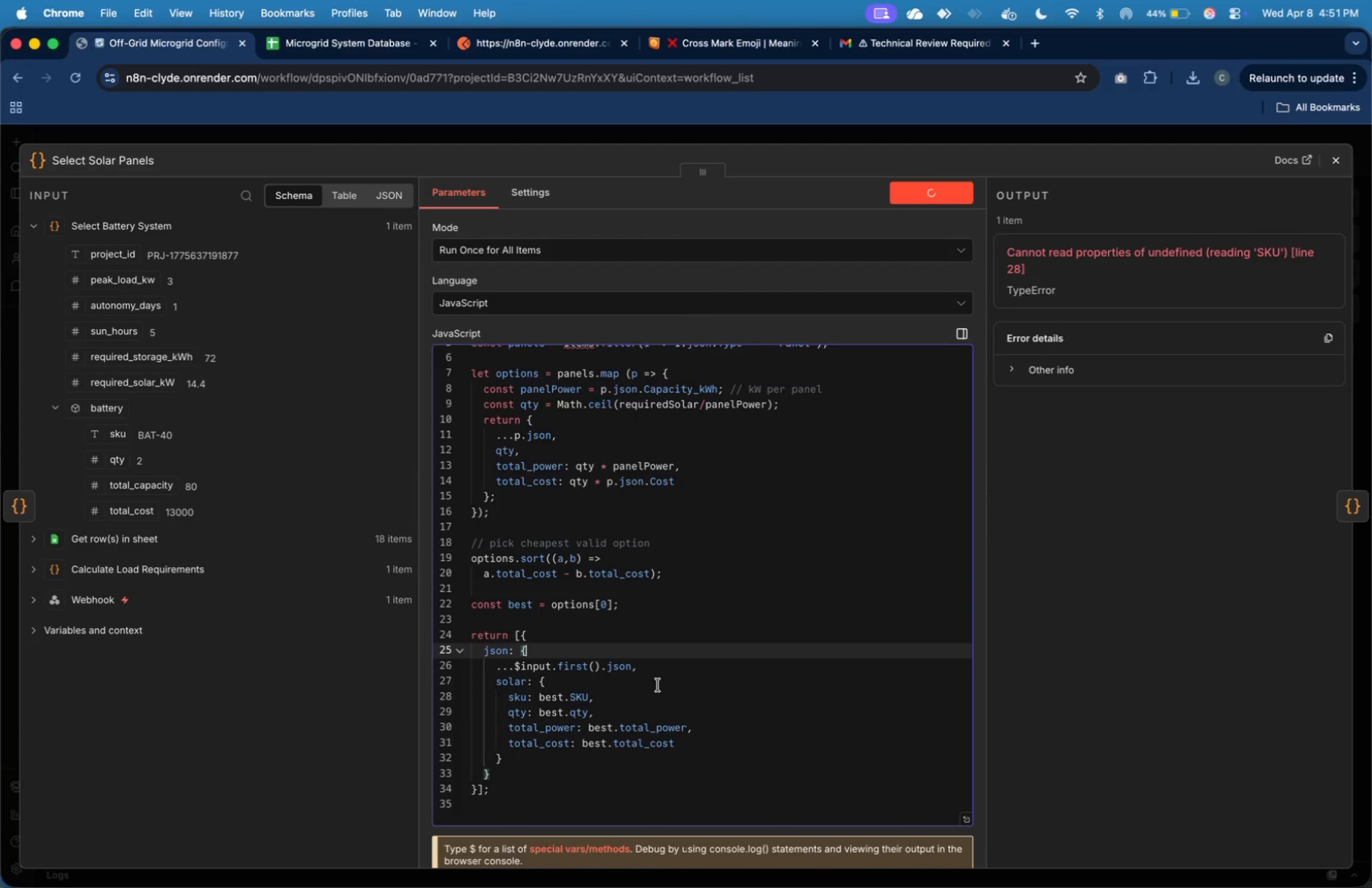 
left_click([658, 685])
 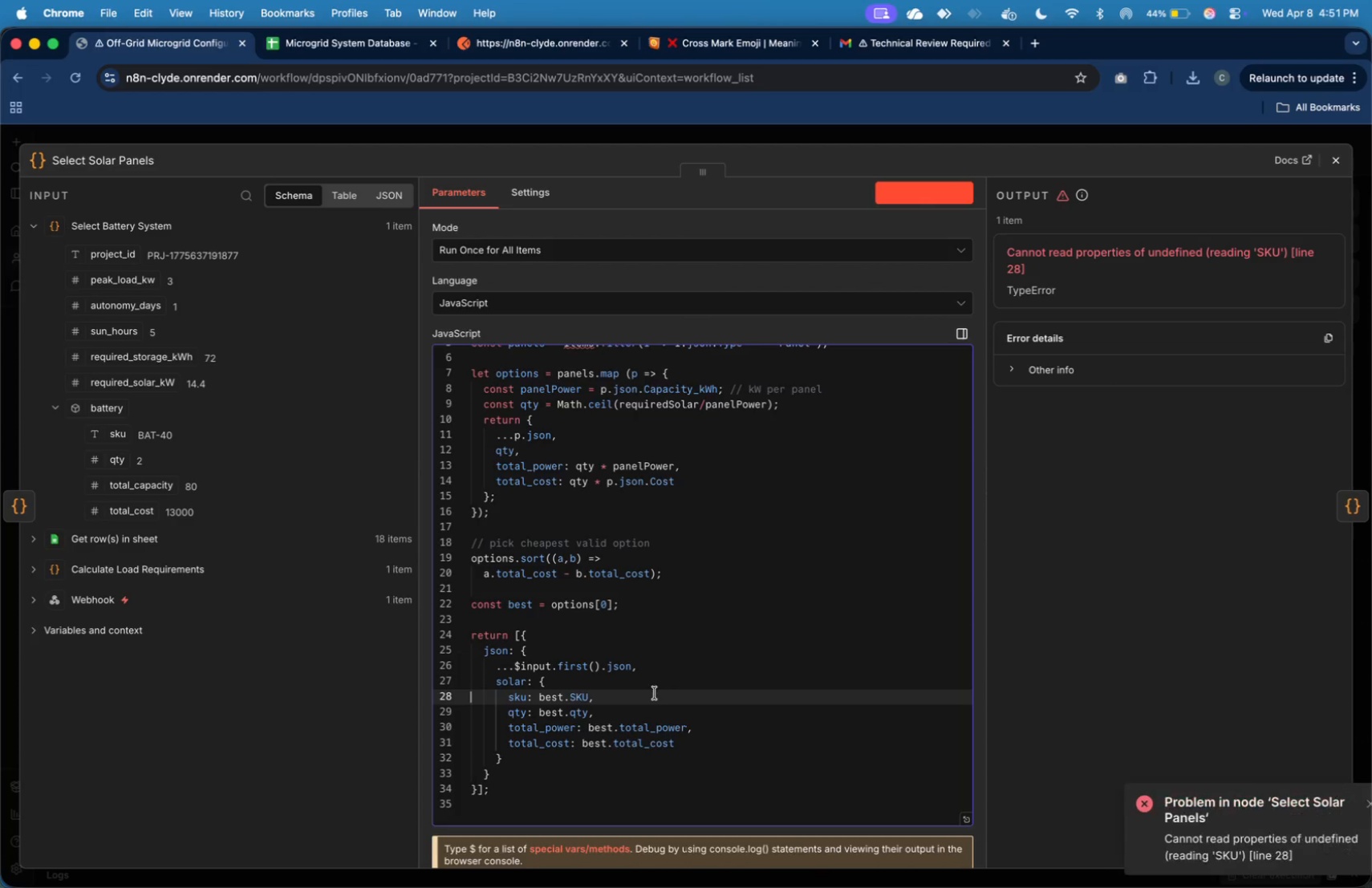 
left_click([655, 693])
 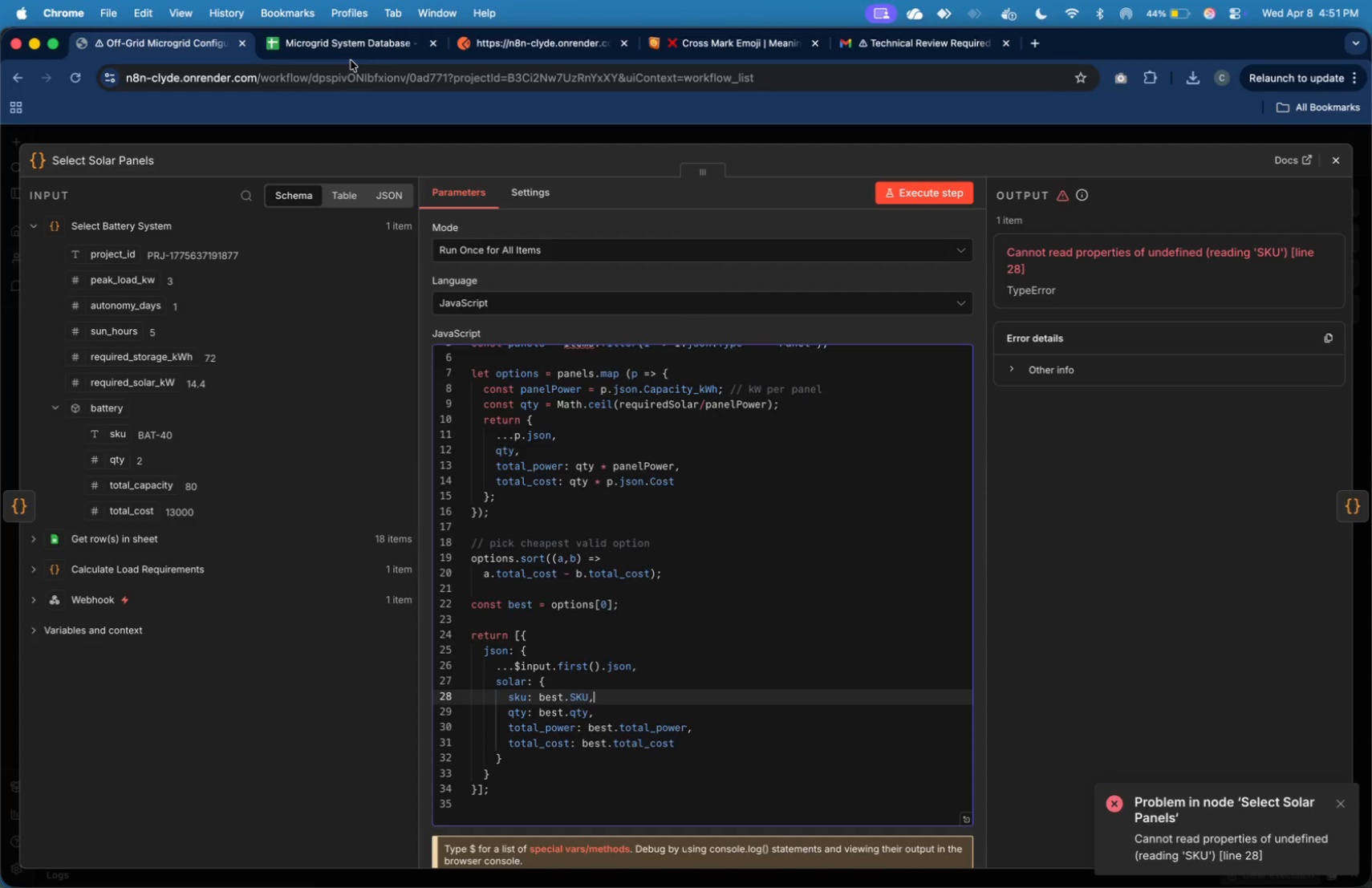 
wait(11.1)
 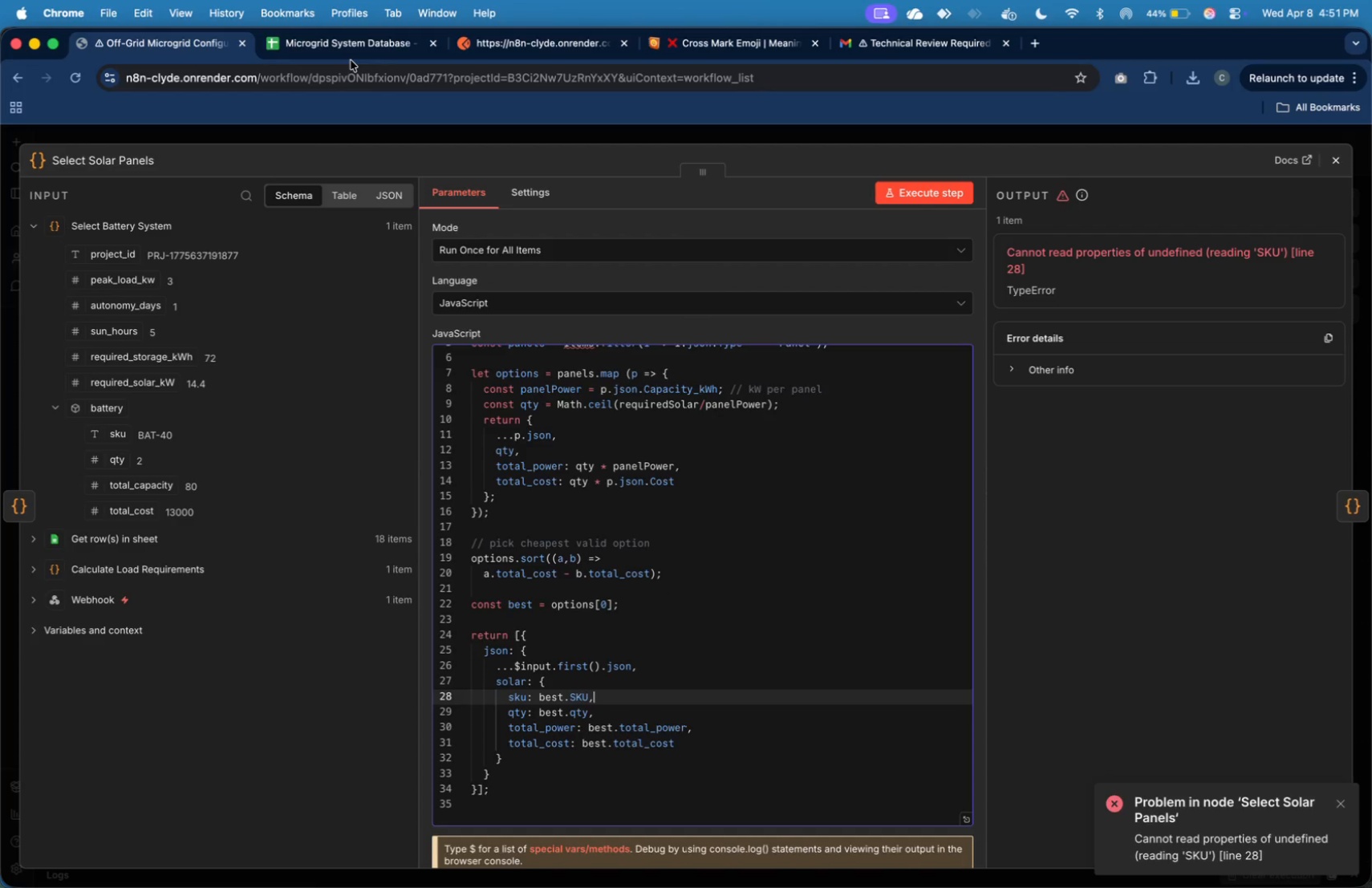 
left_click([181, 870])
 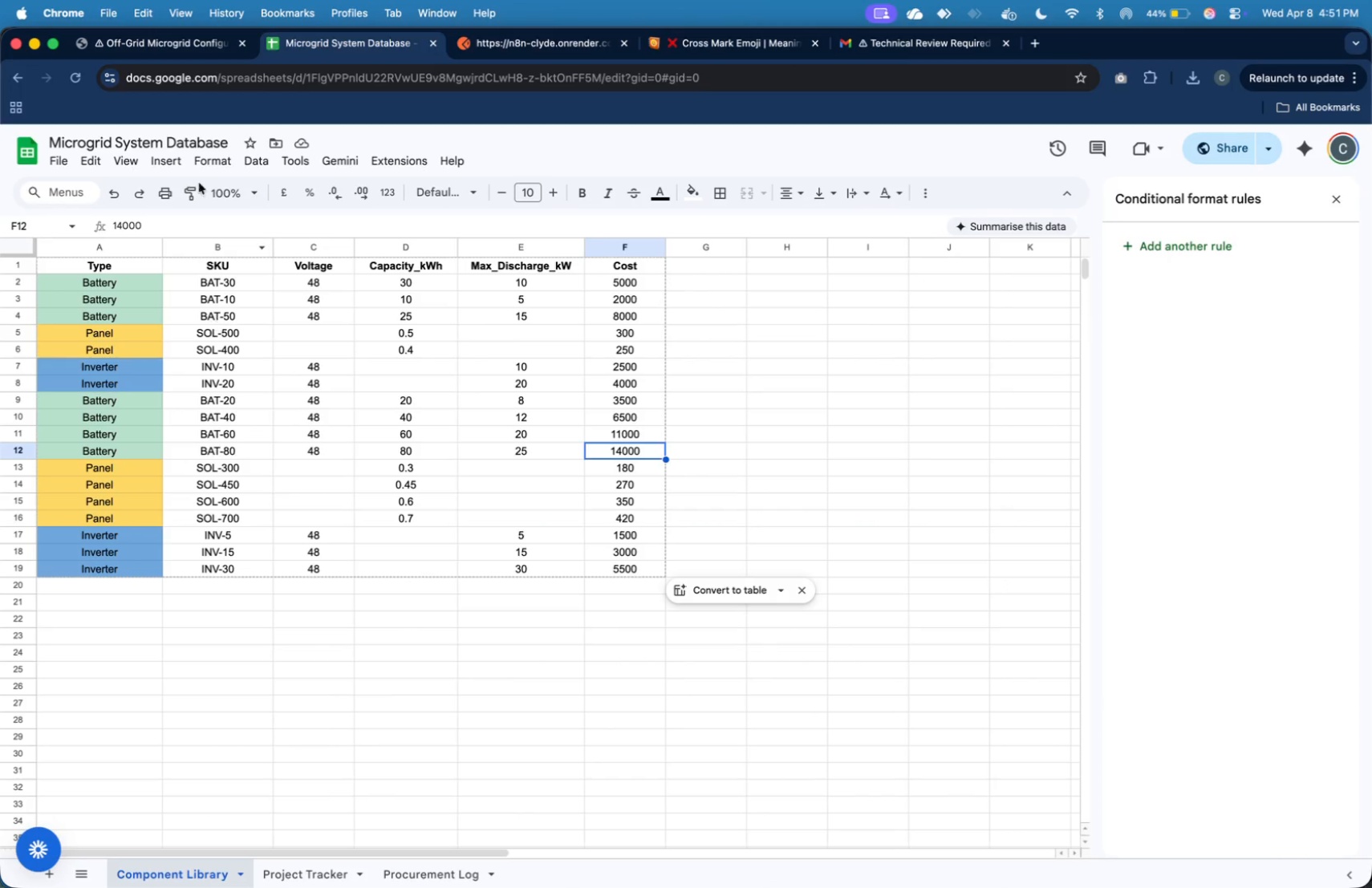 
left_click([173, 38])
 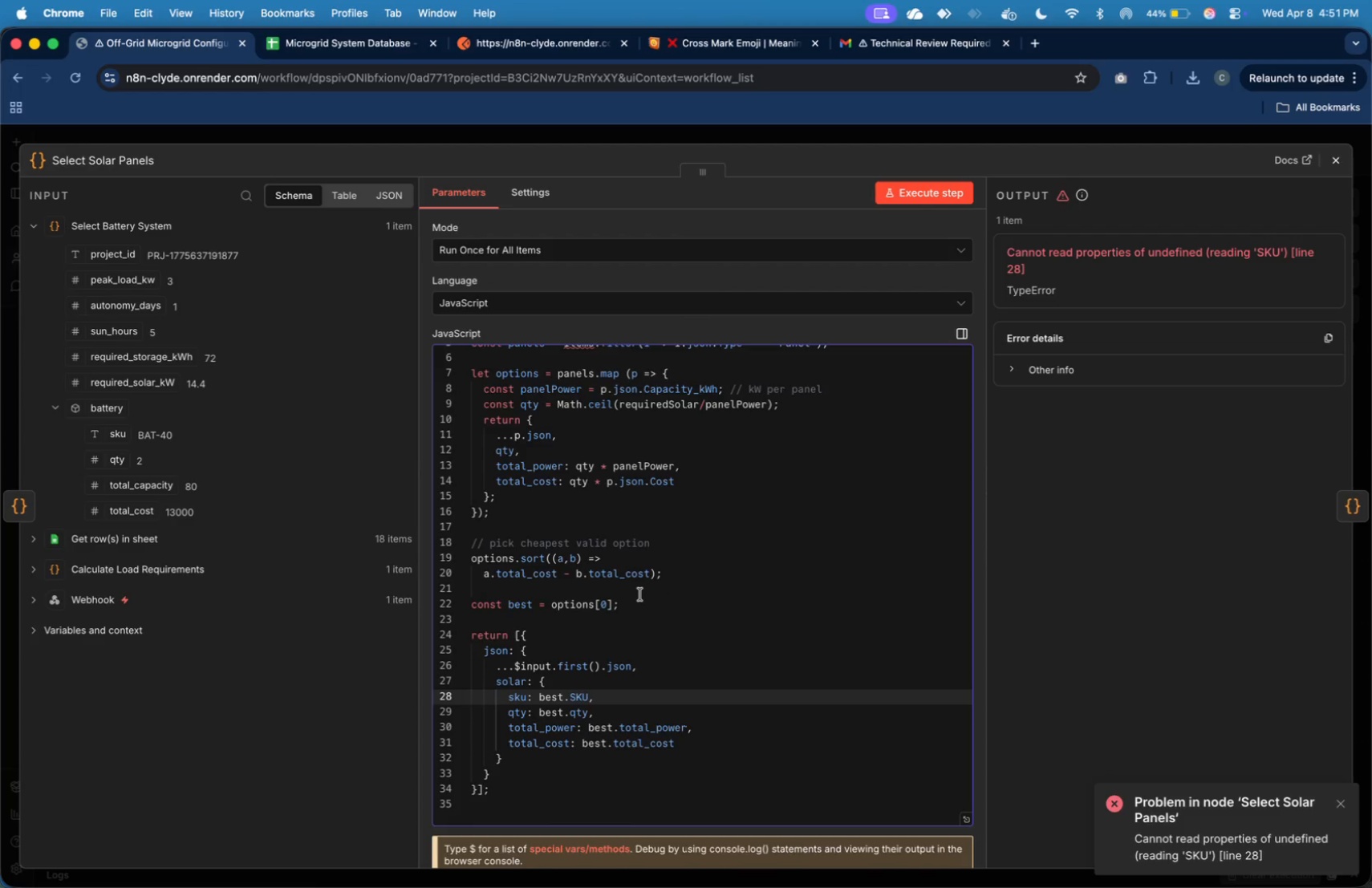 
wait(13.24)
 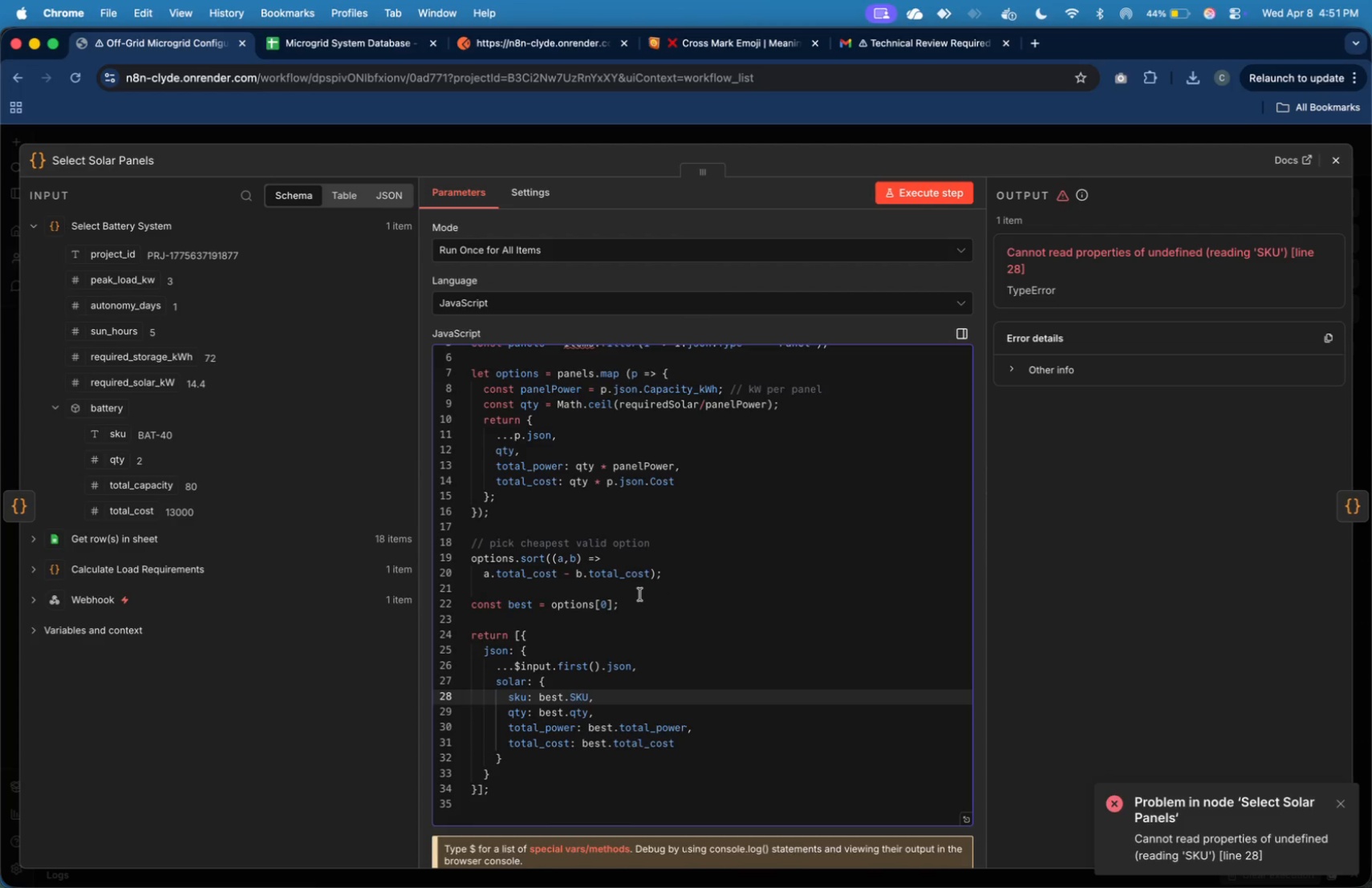 
key(ArrowLeft)
 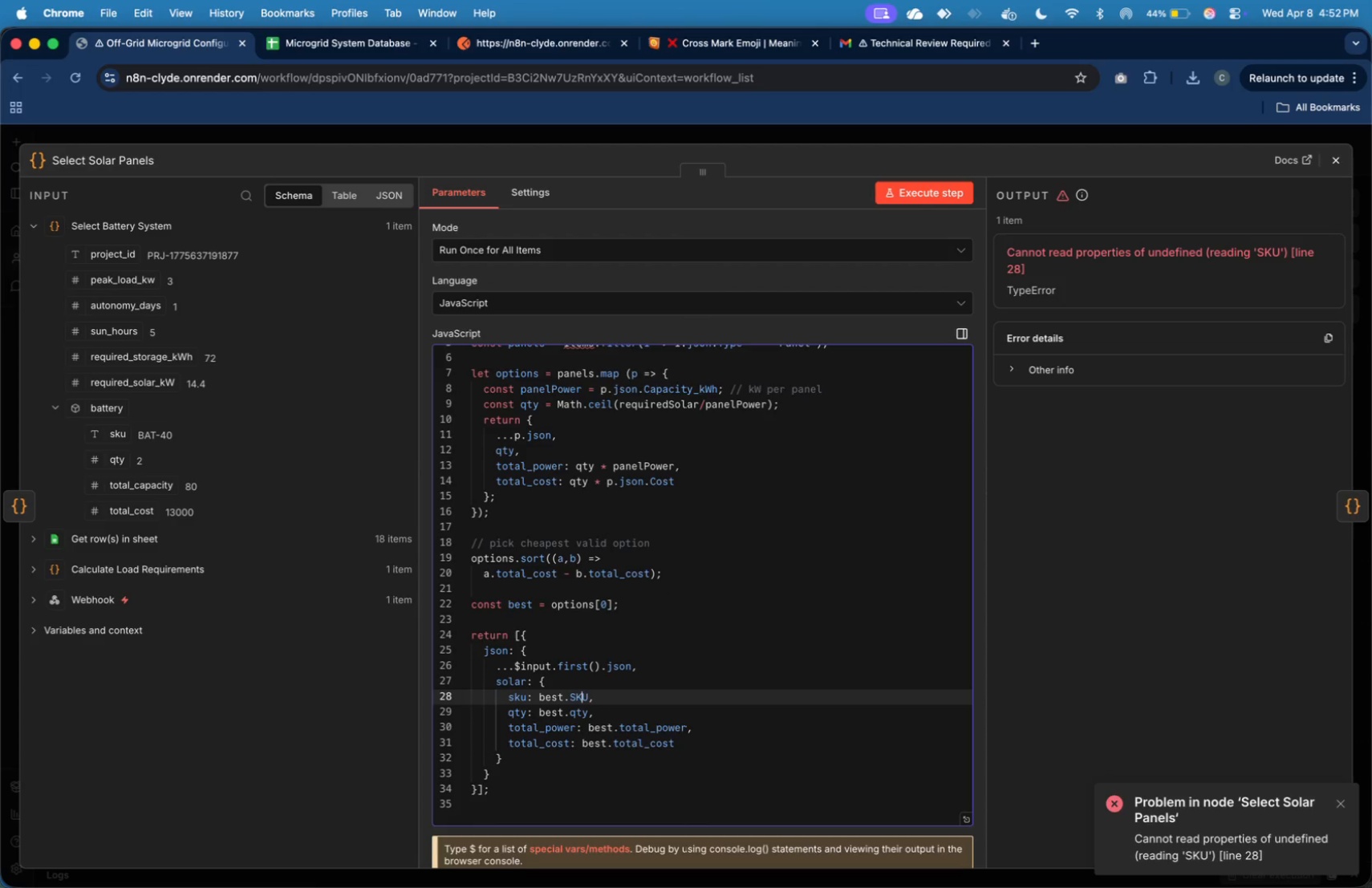 
key(ArrowLeft)
 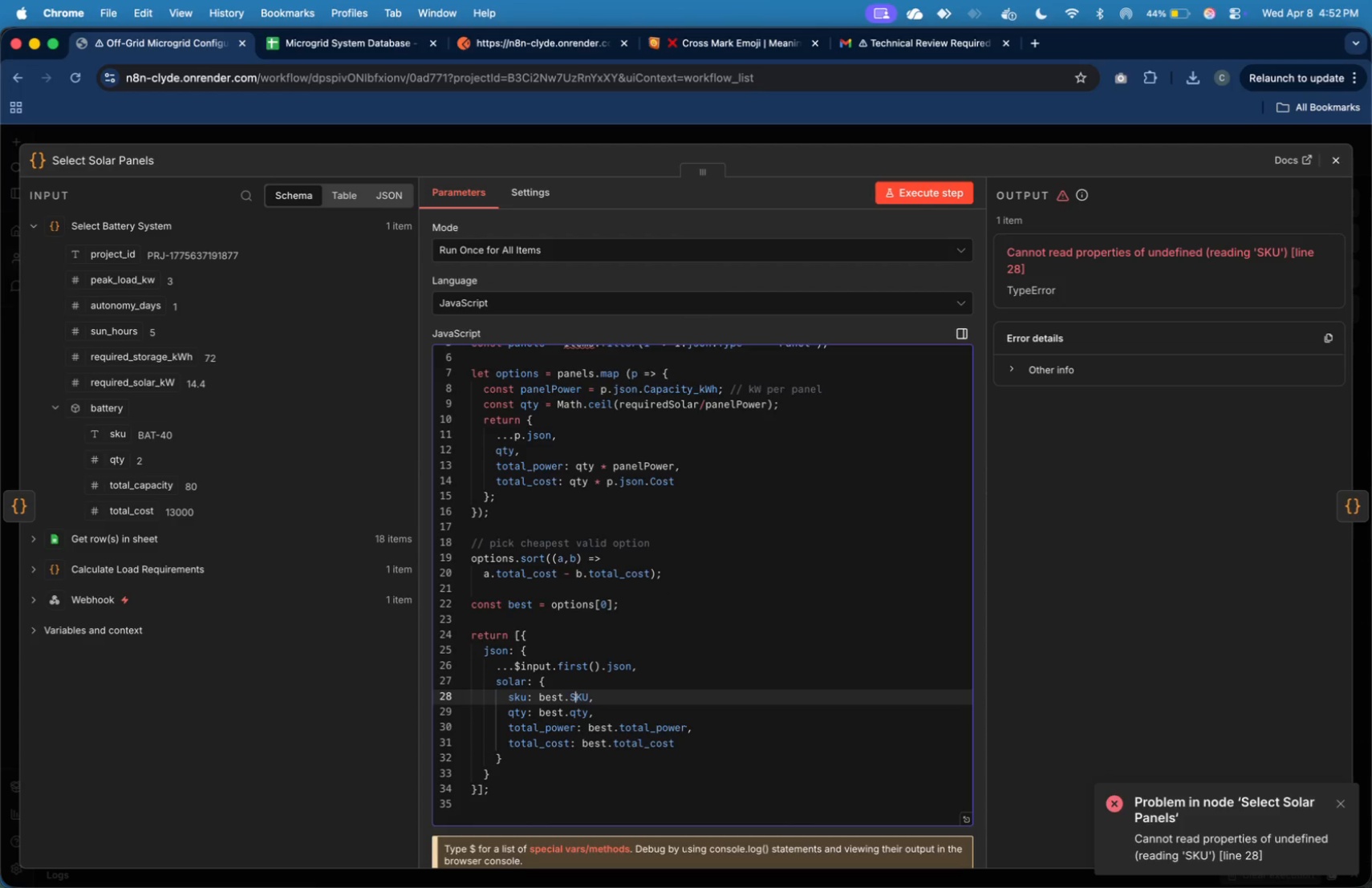 
key(ArrowLeft)
 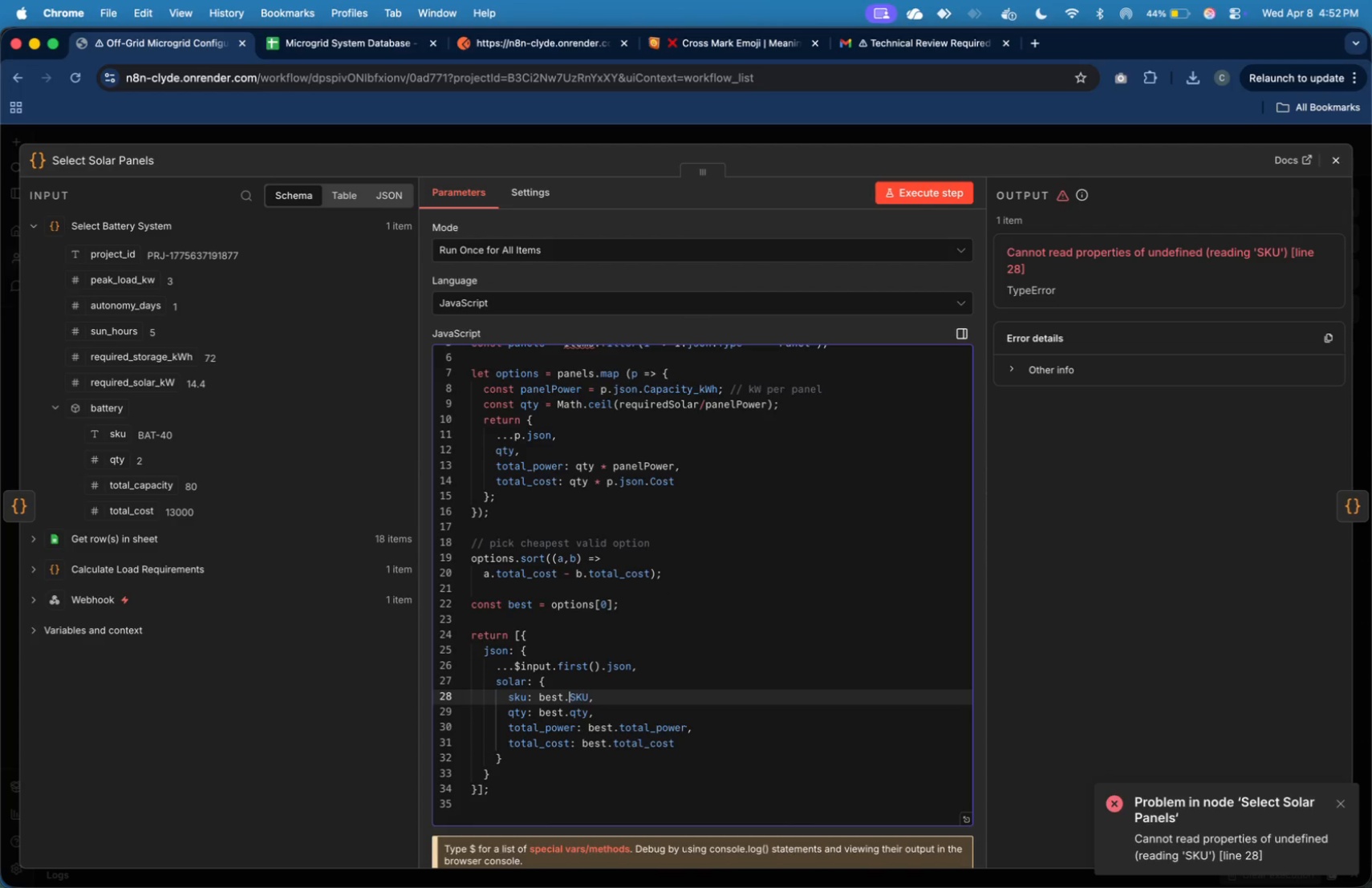 
key(ArrowLeft)
 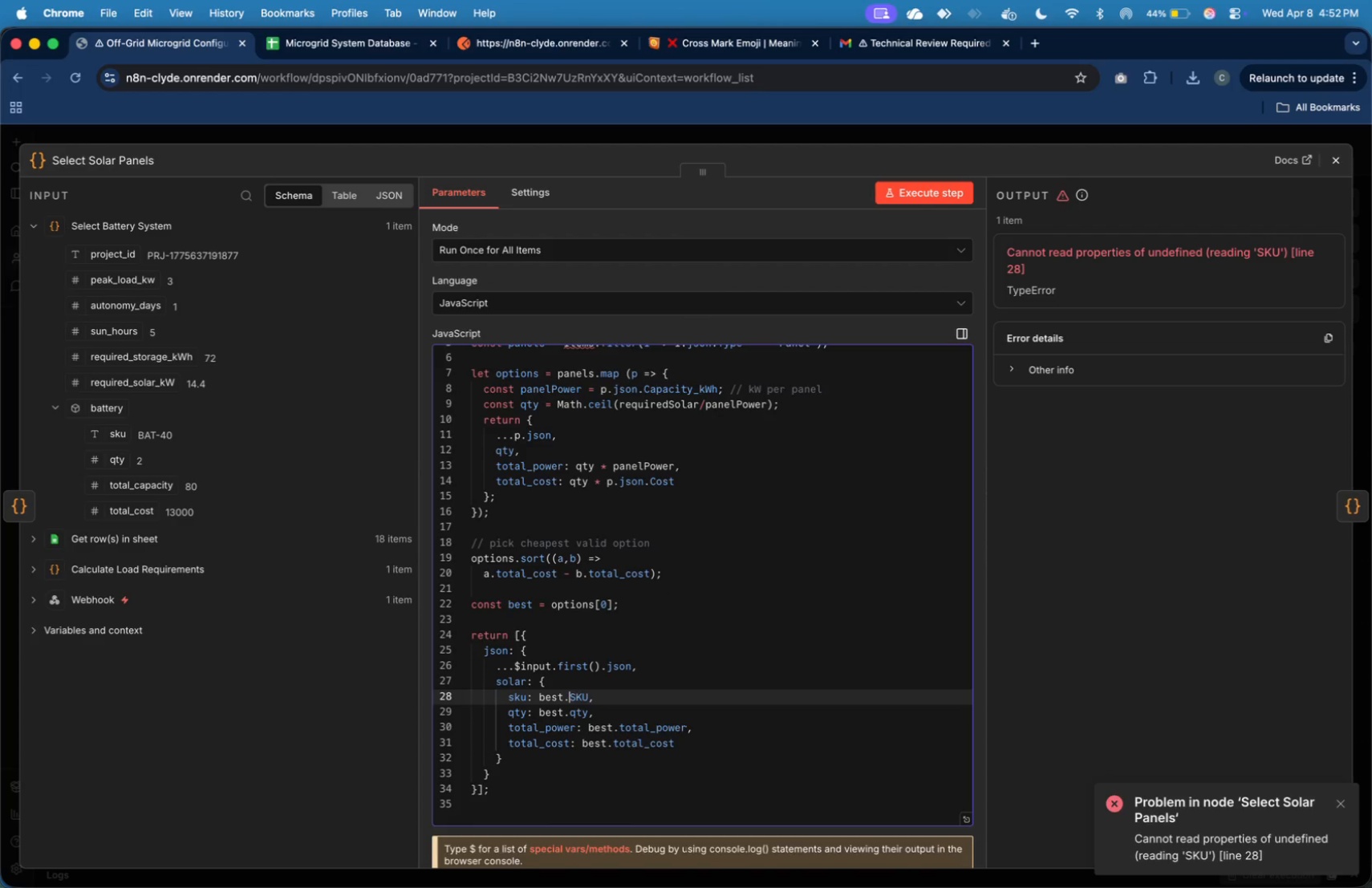 
wait(10.13)
 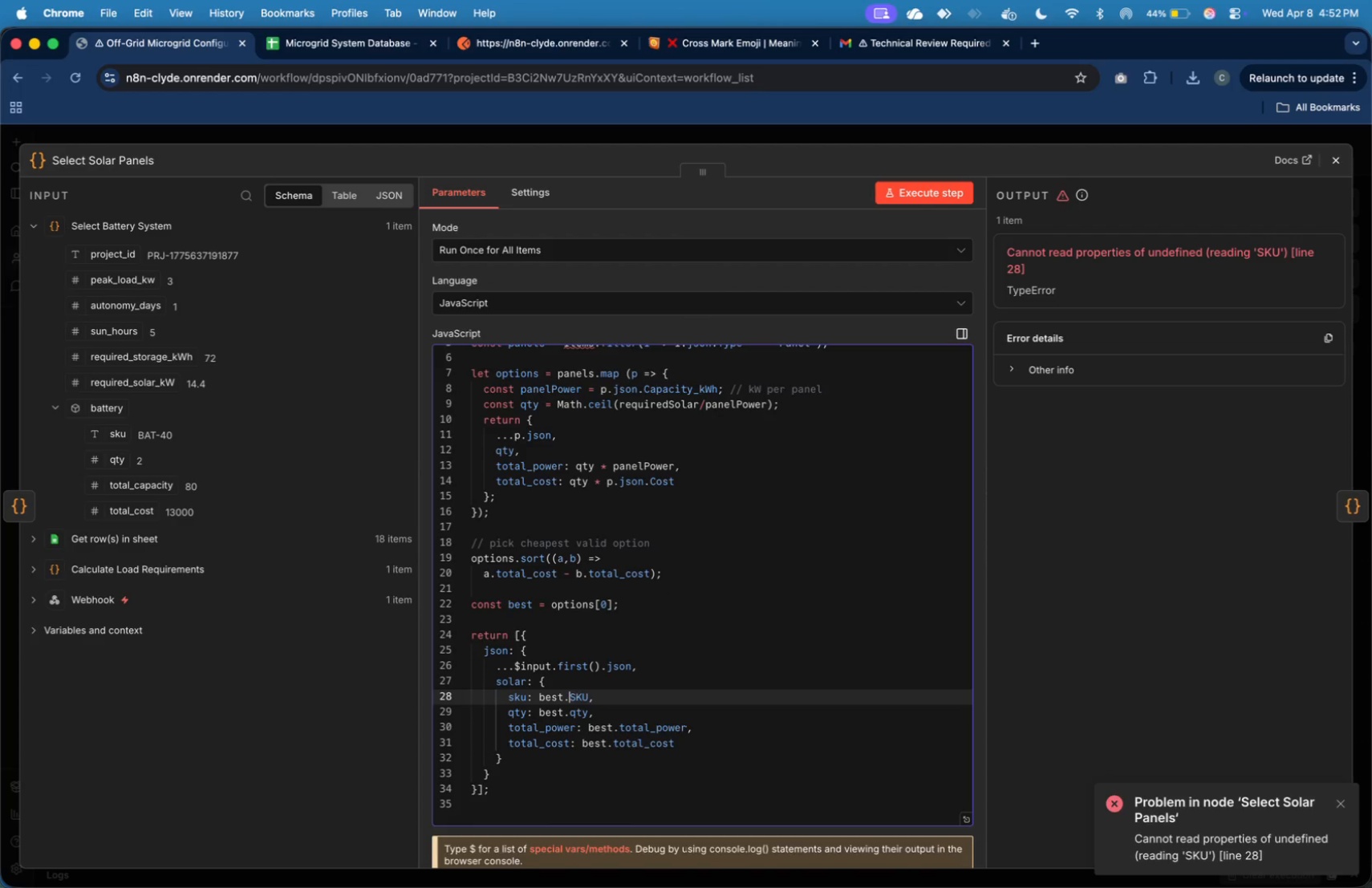 
type(json.)
 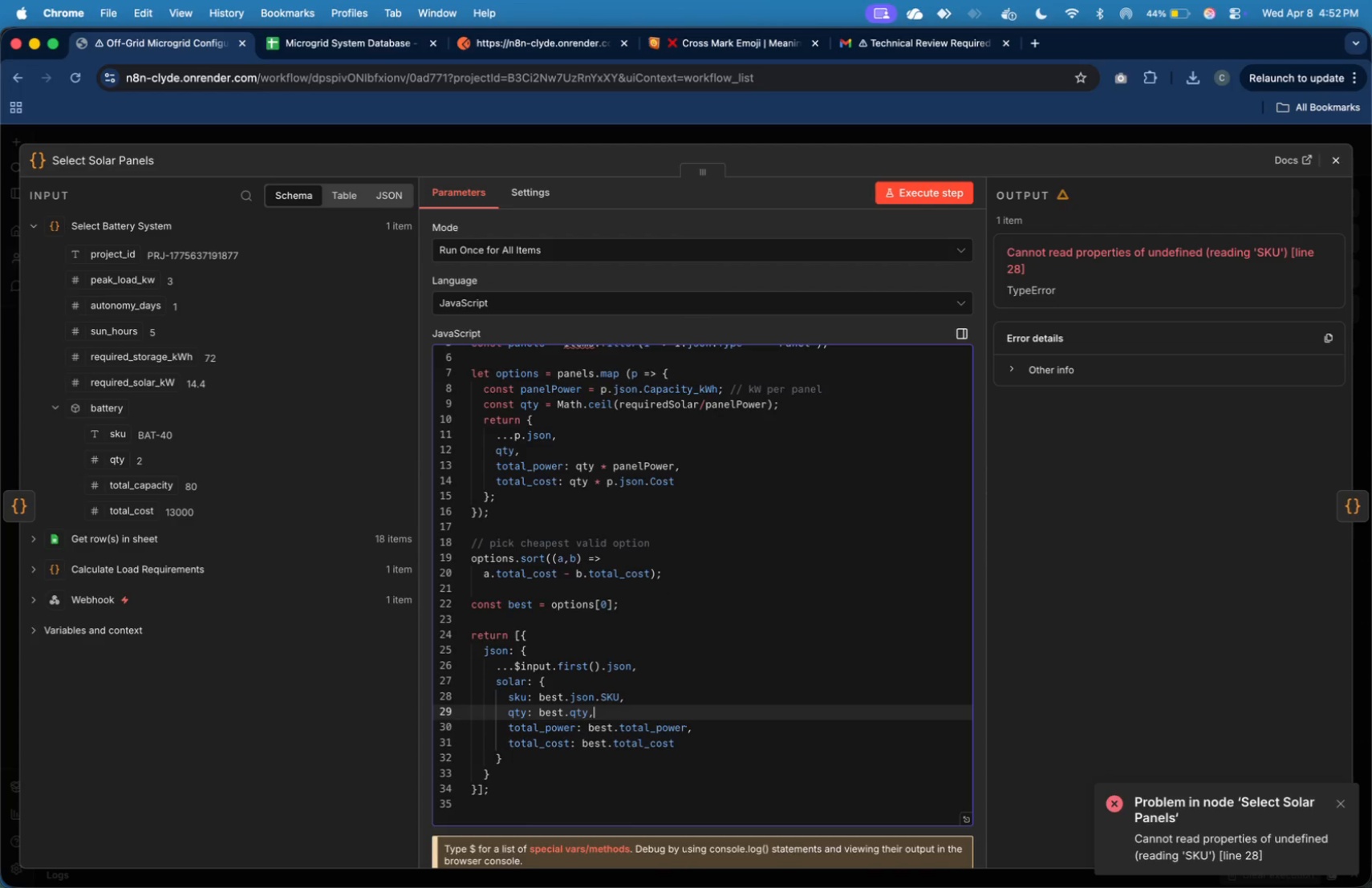 
key(ArrowDown)
 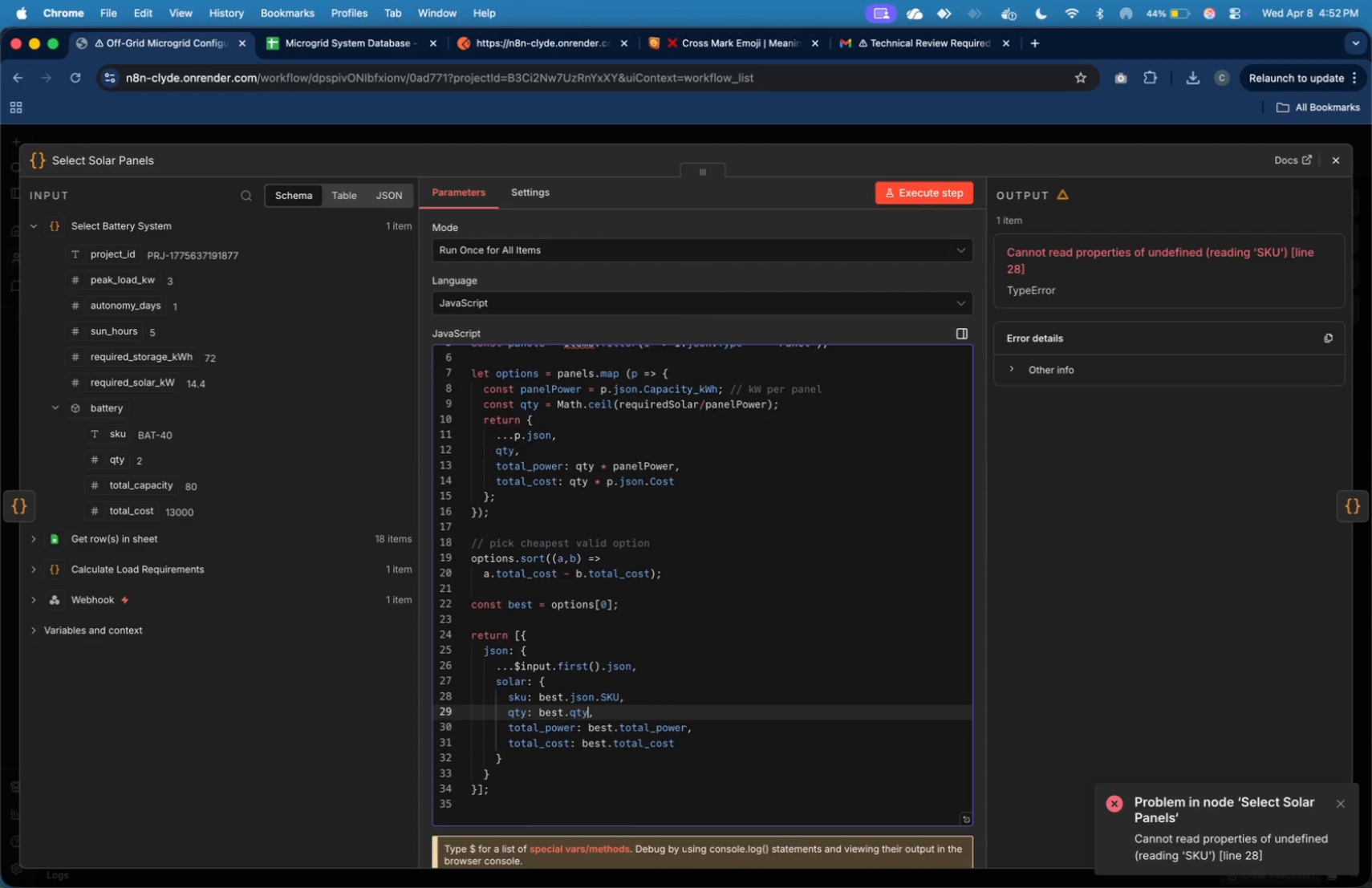 
key(ArrowLeft)
 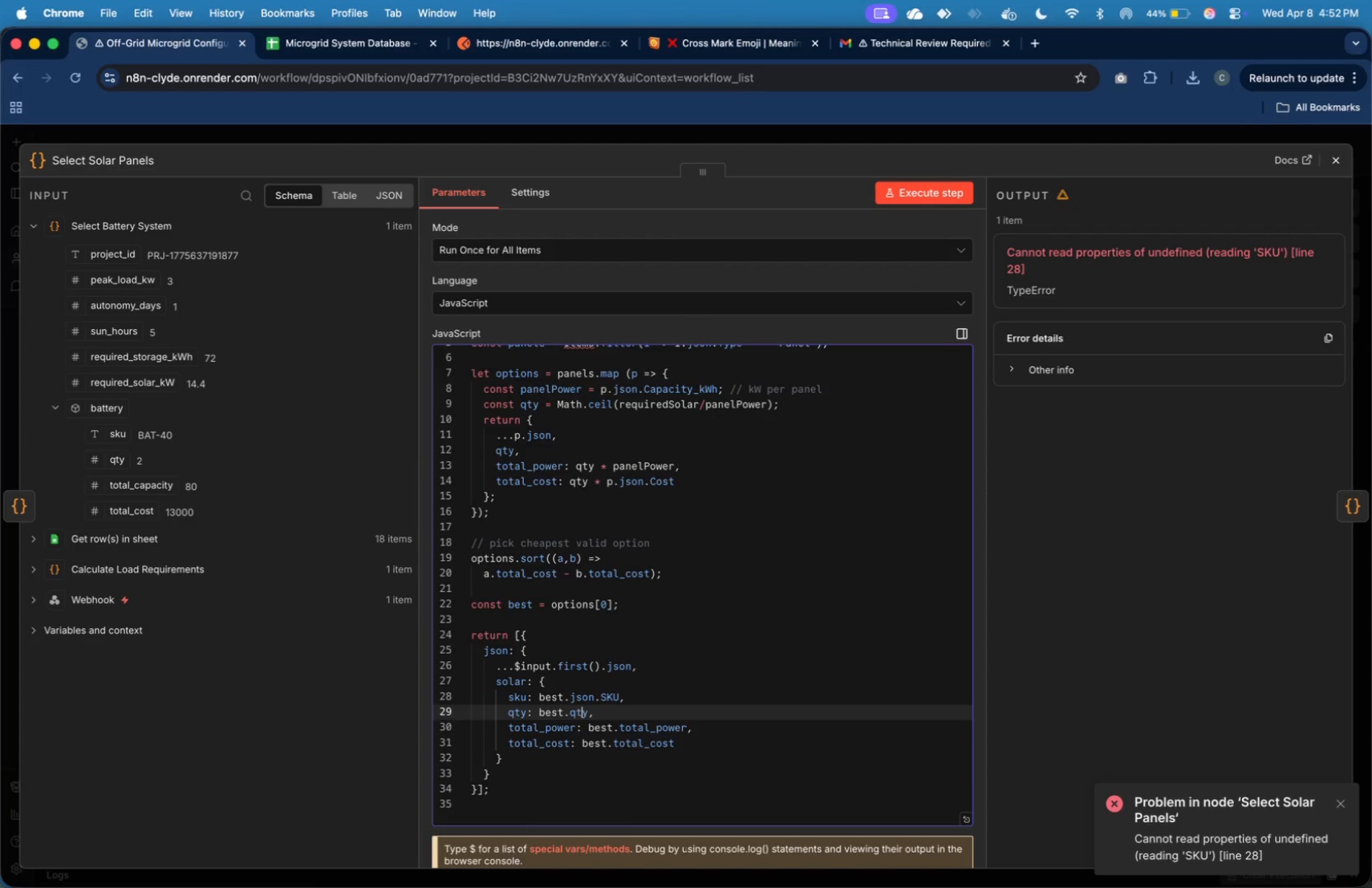 
key(ArrowLeft)
 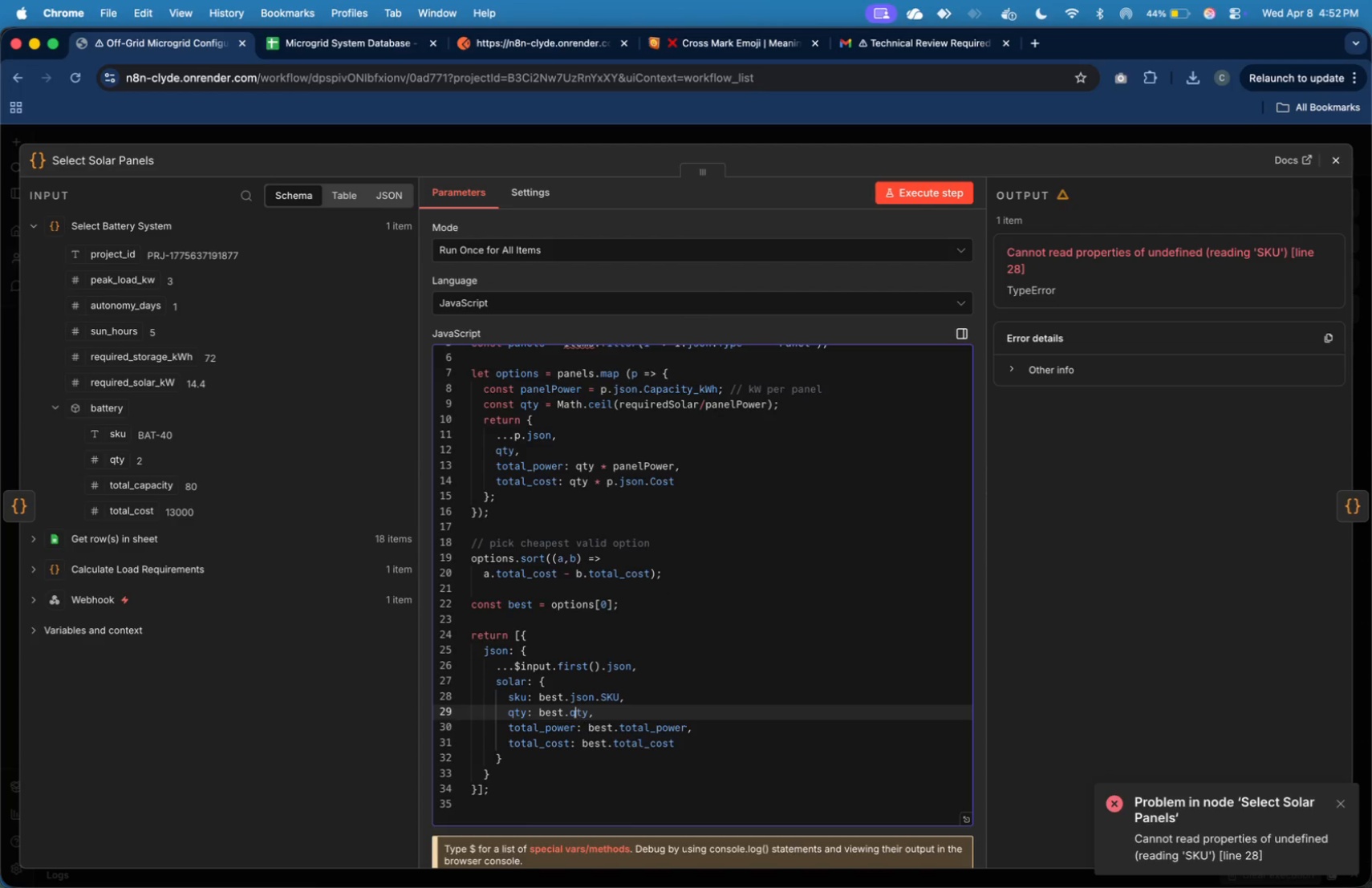 
key(ArrowLeft)
 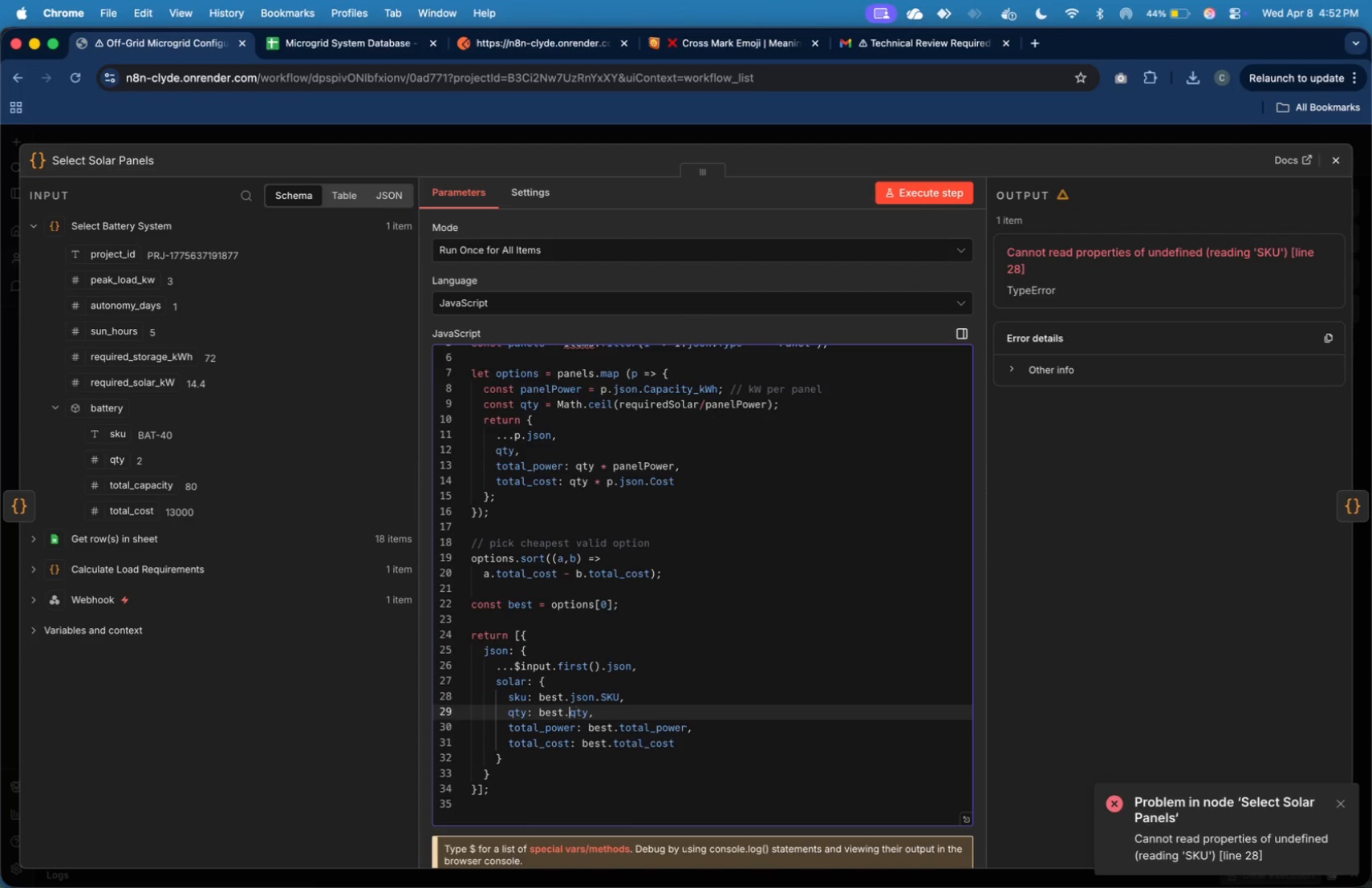 
key(ArrowLeft)
 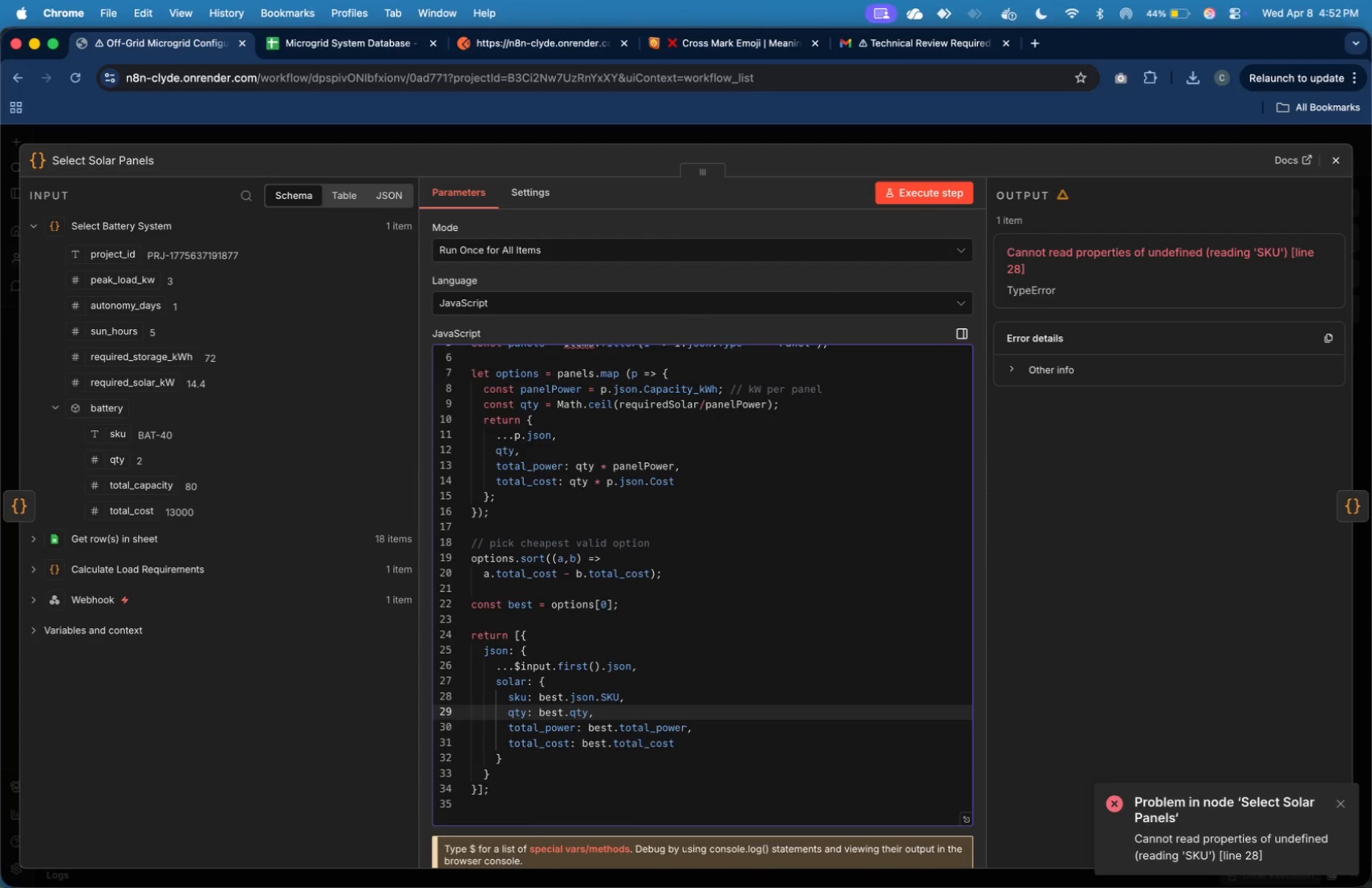 
type(json.)
 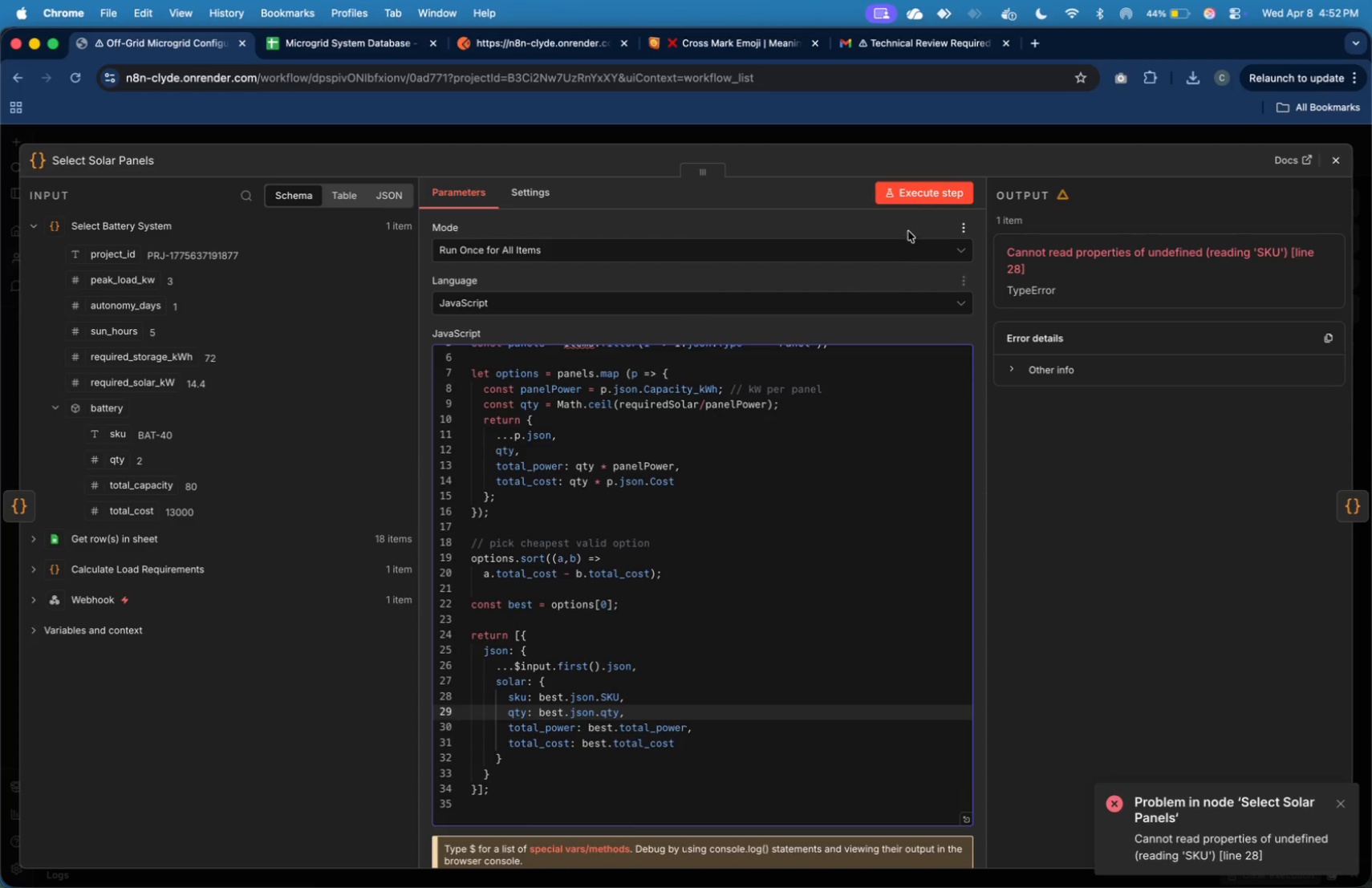 
left_click([923, 193])
 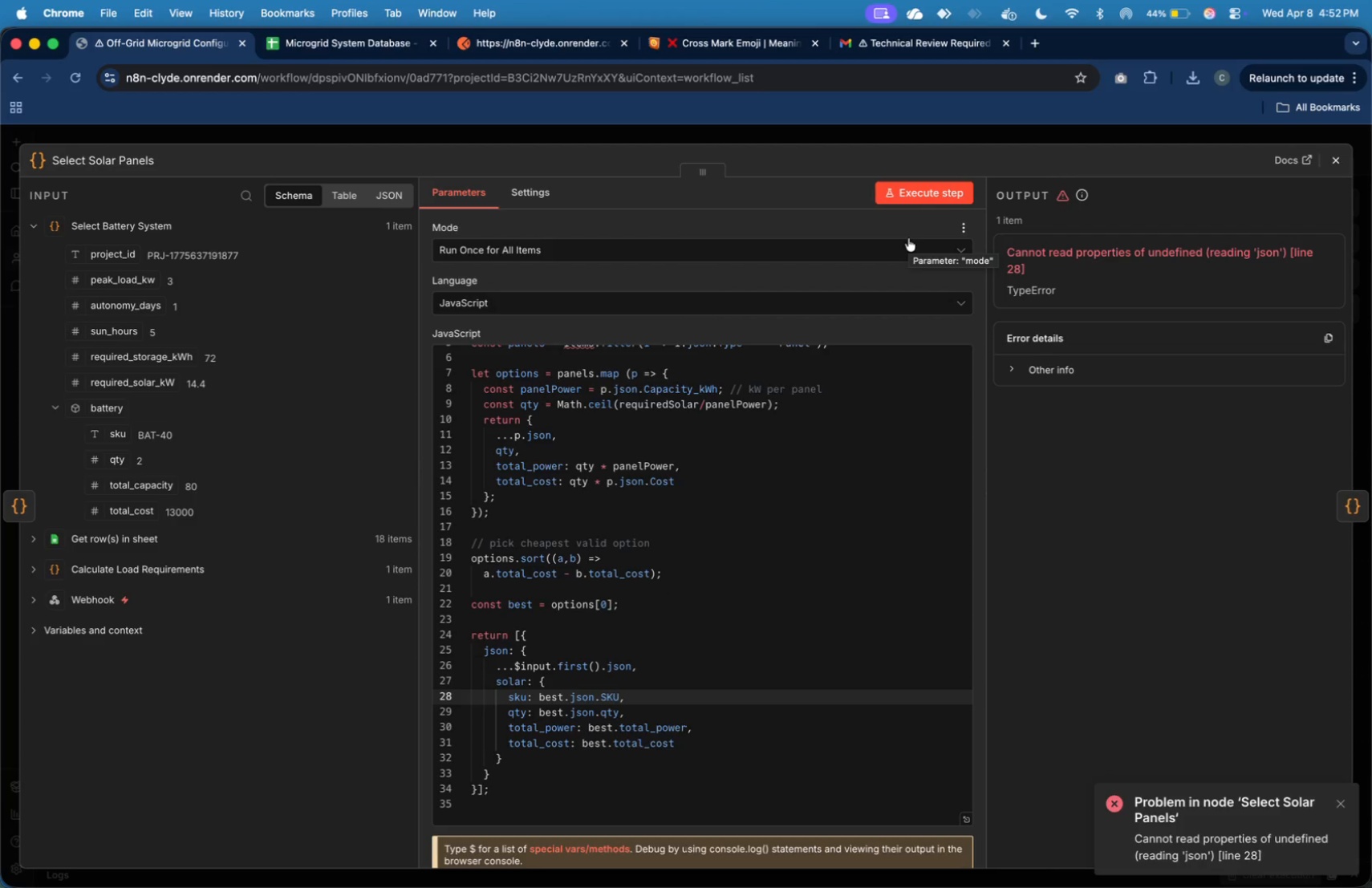 
wait(28.31)
 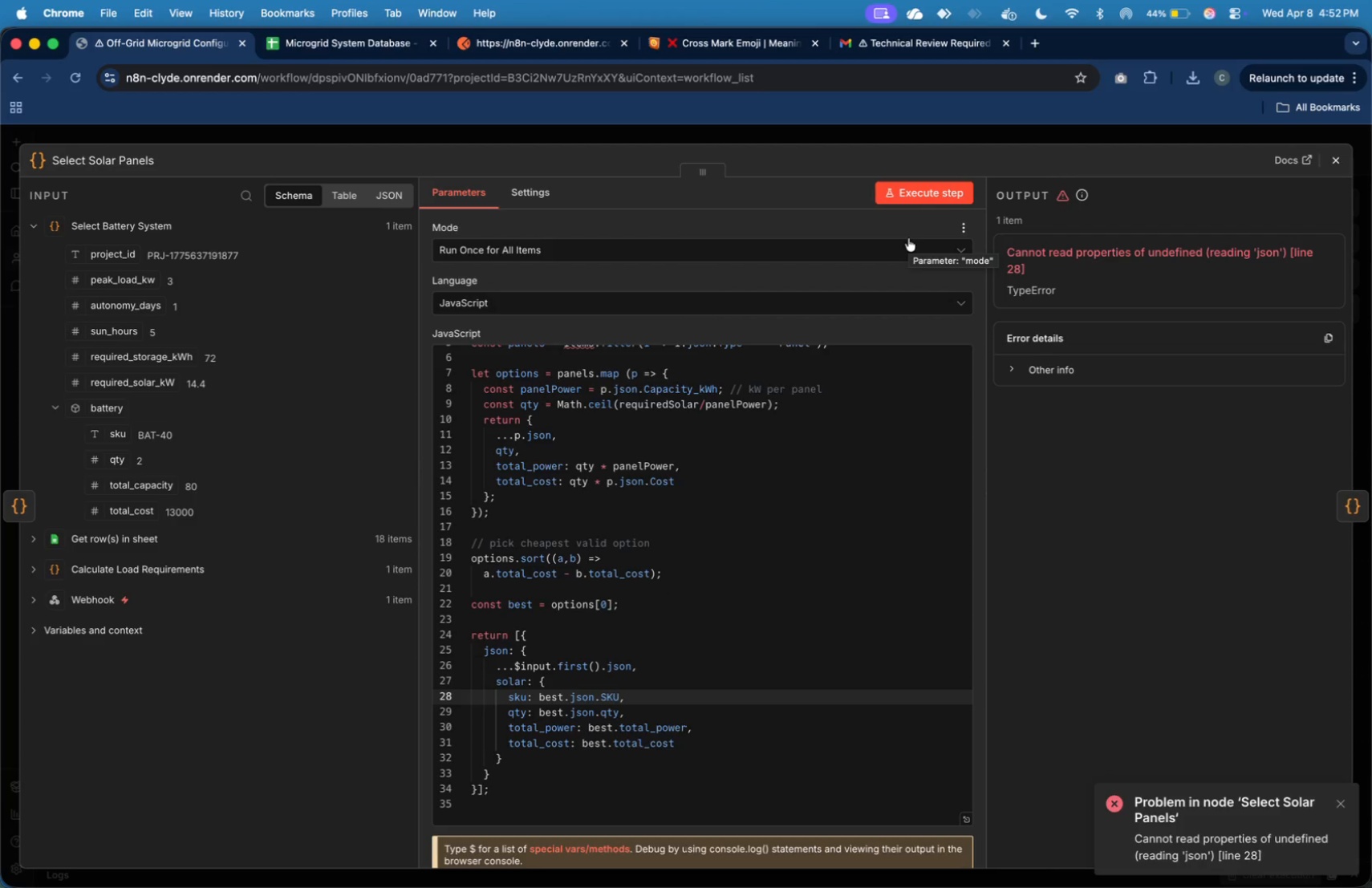 
left_click([602, 707])
 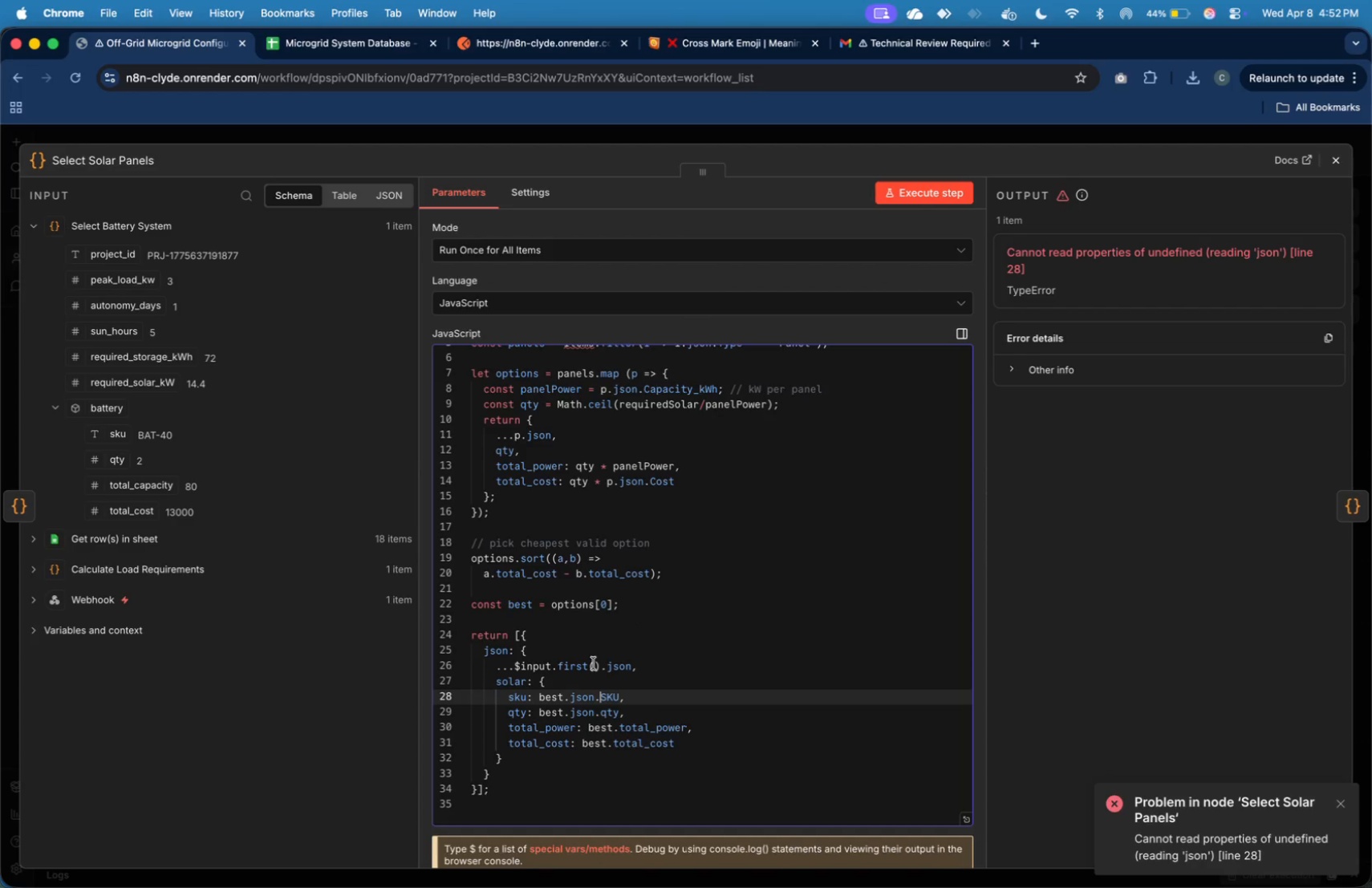 
key(Backspace)
 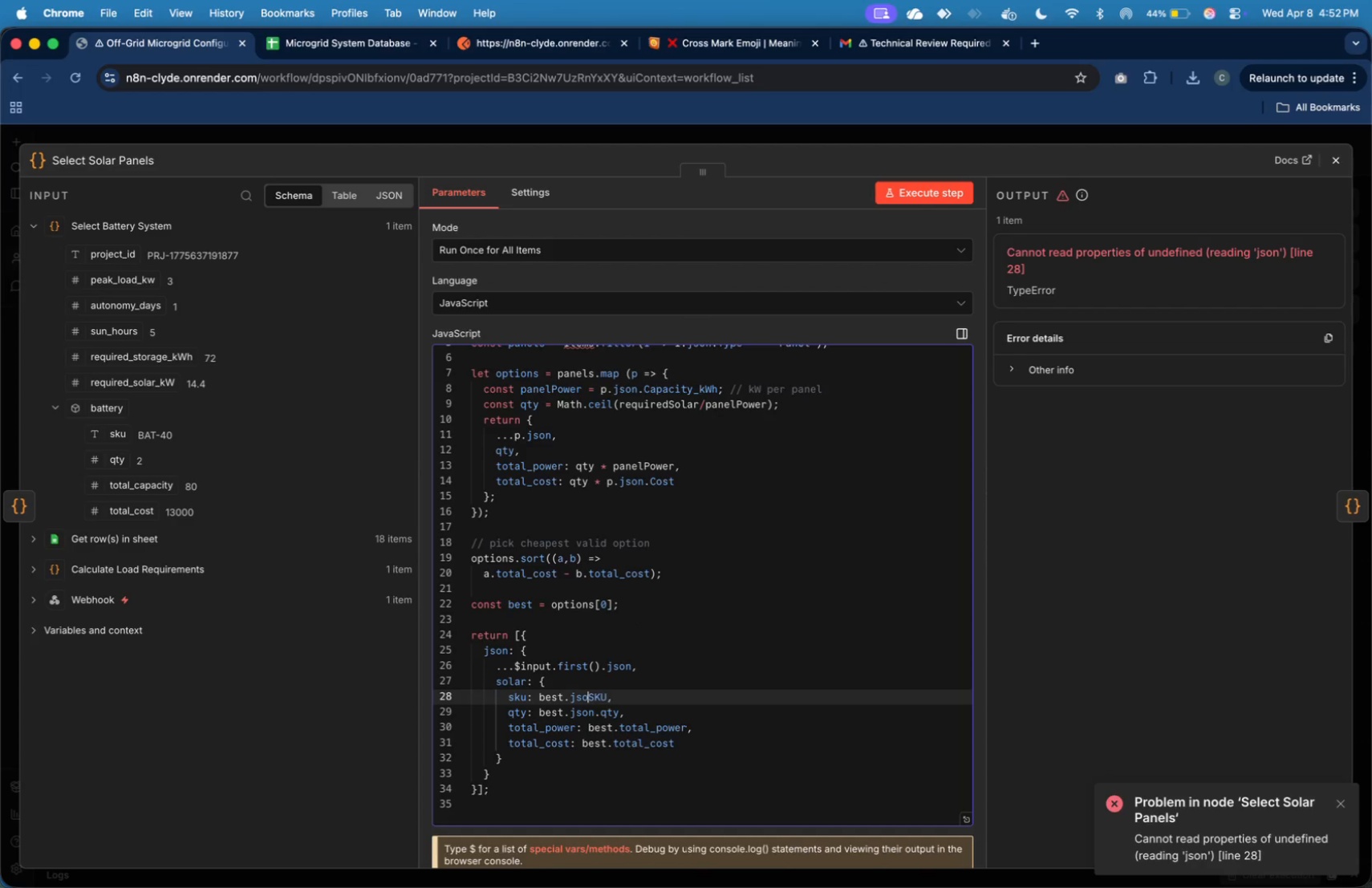 
key(Backspace)
 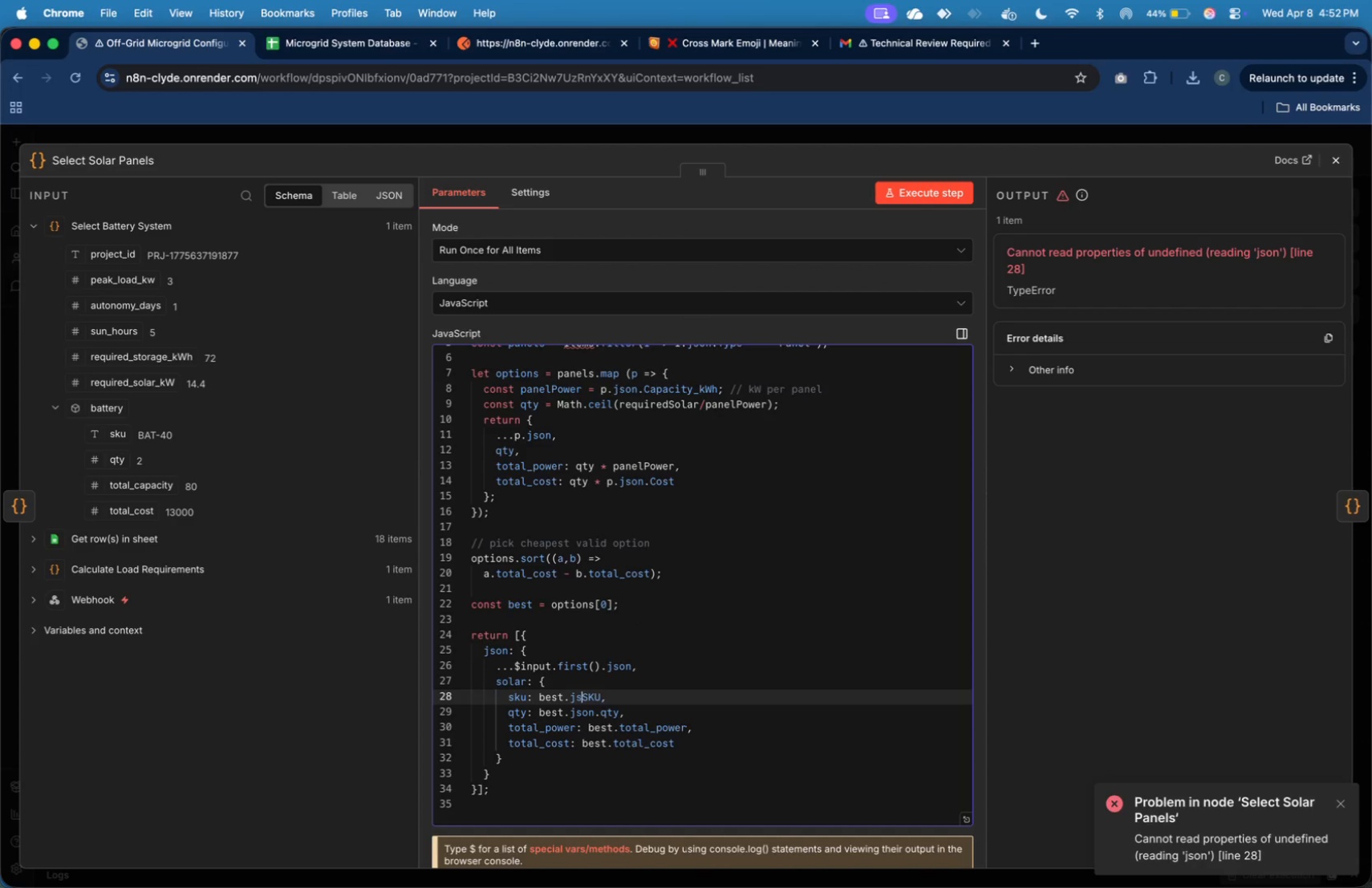 
key(Backspace)
 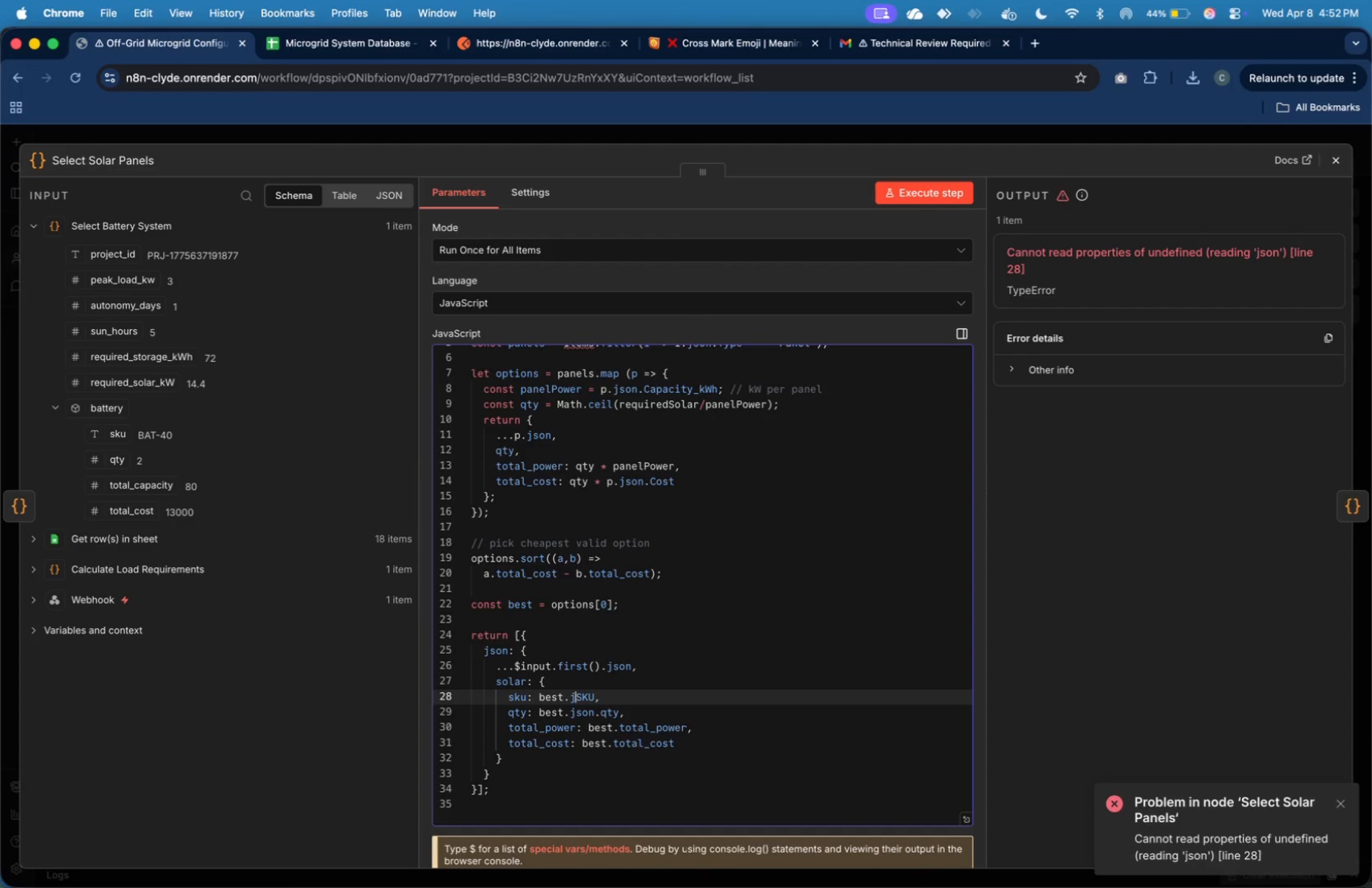 
key(Backspace)
 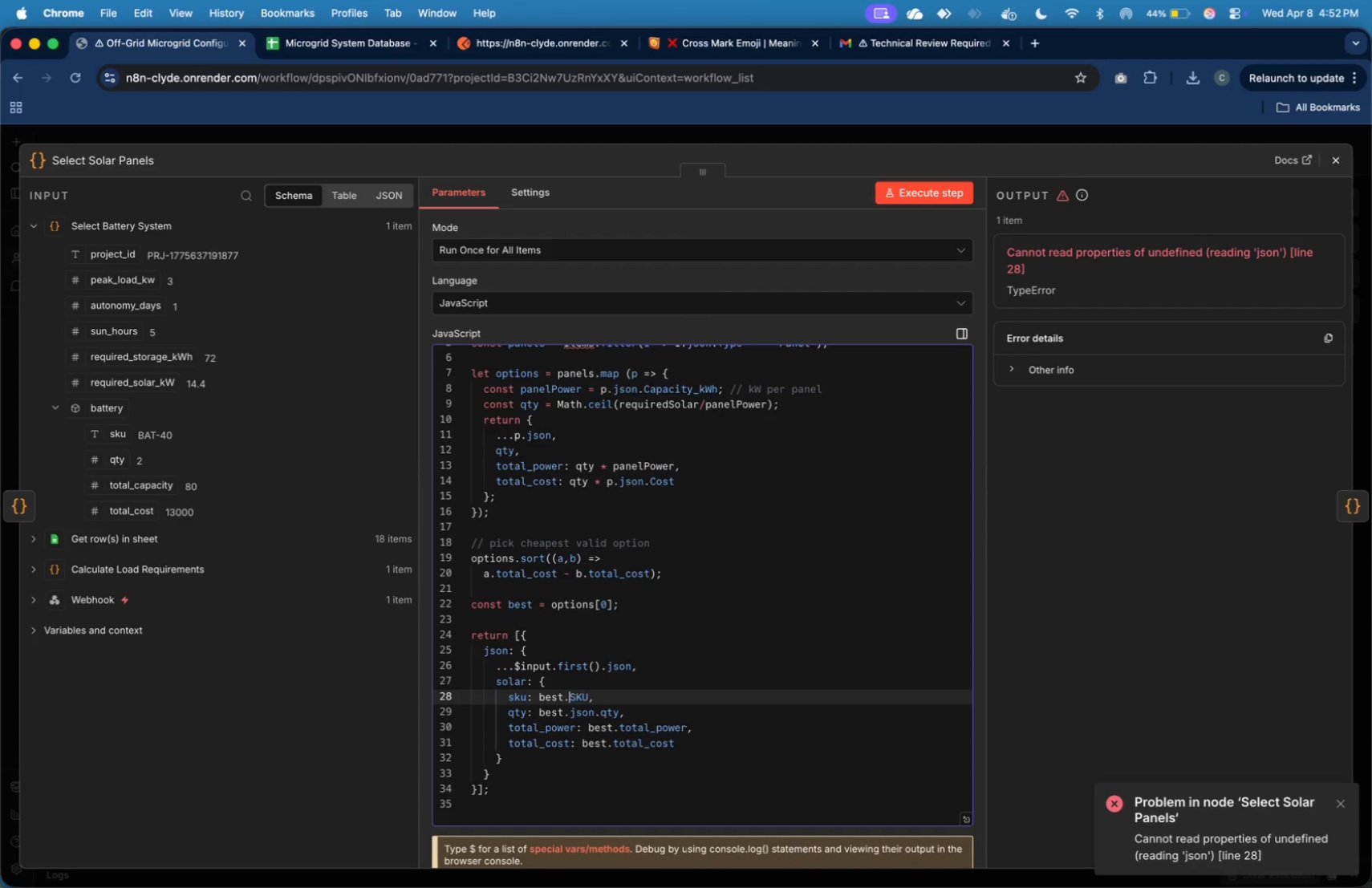 
key(Backspace)
 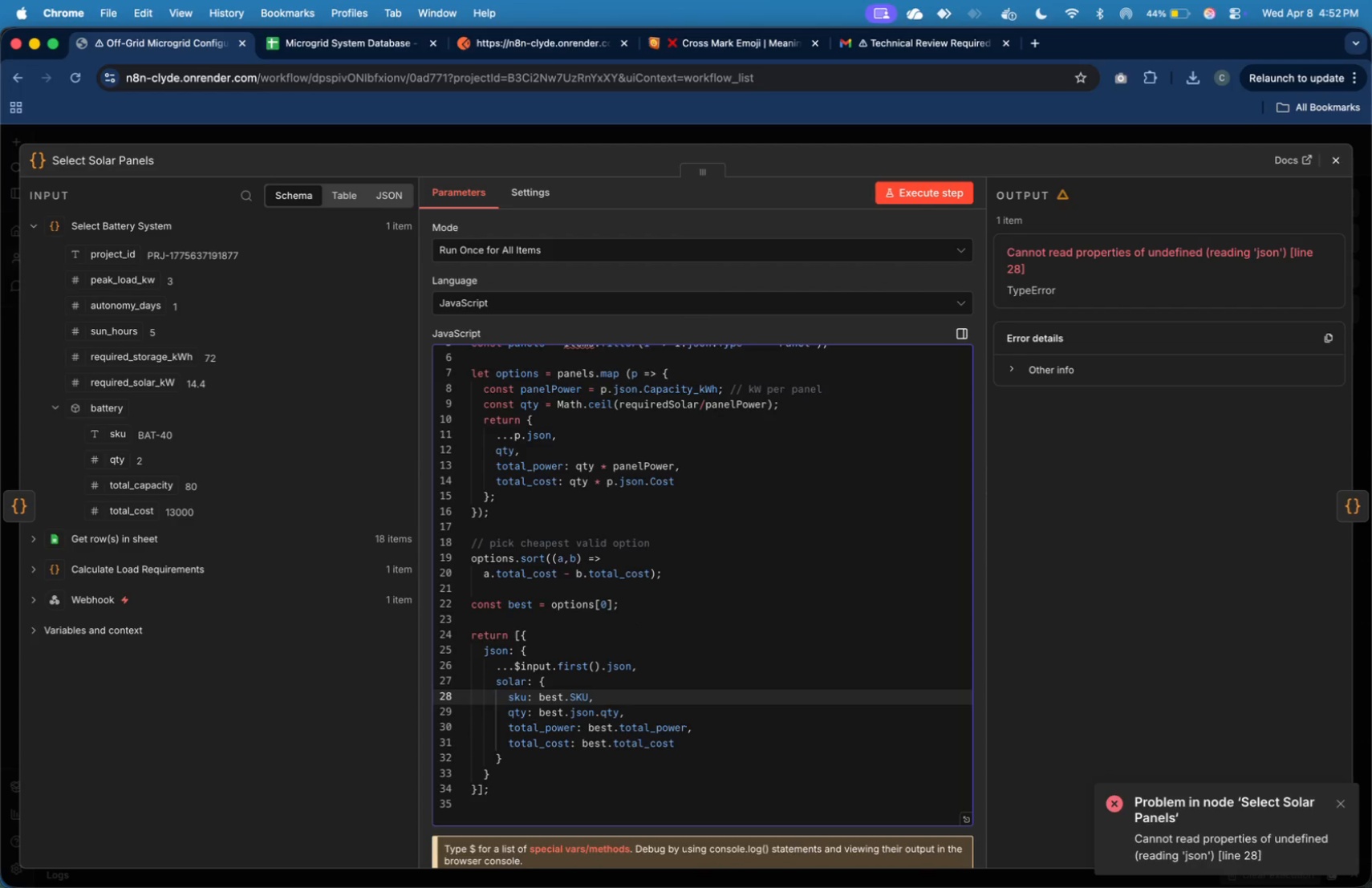 
key(ArrowDown)
 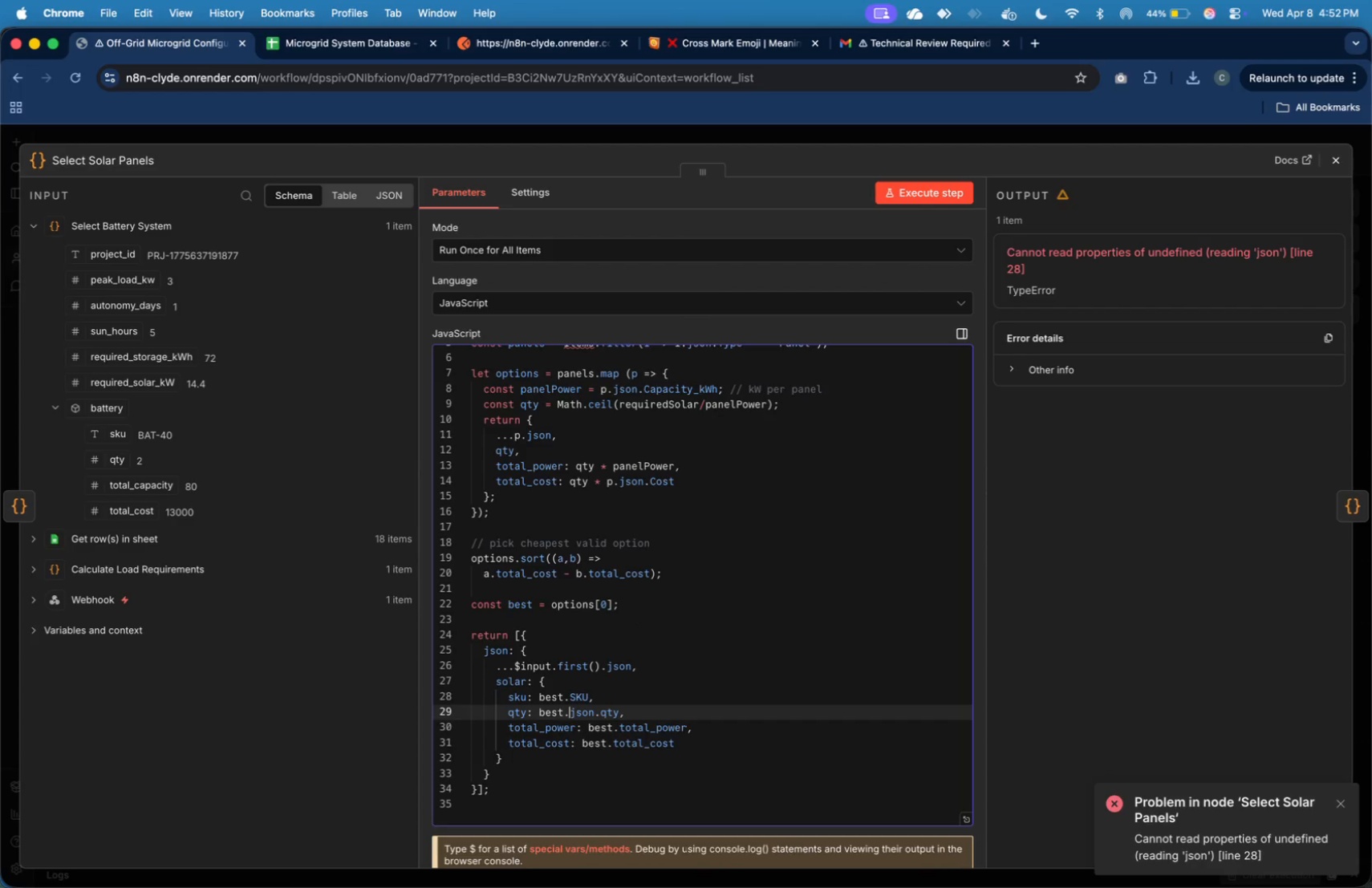 
key(ArrowRight)
 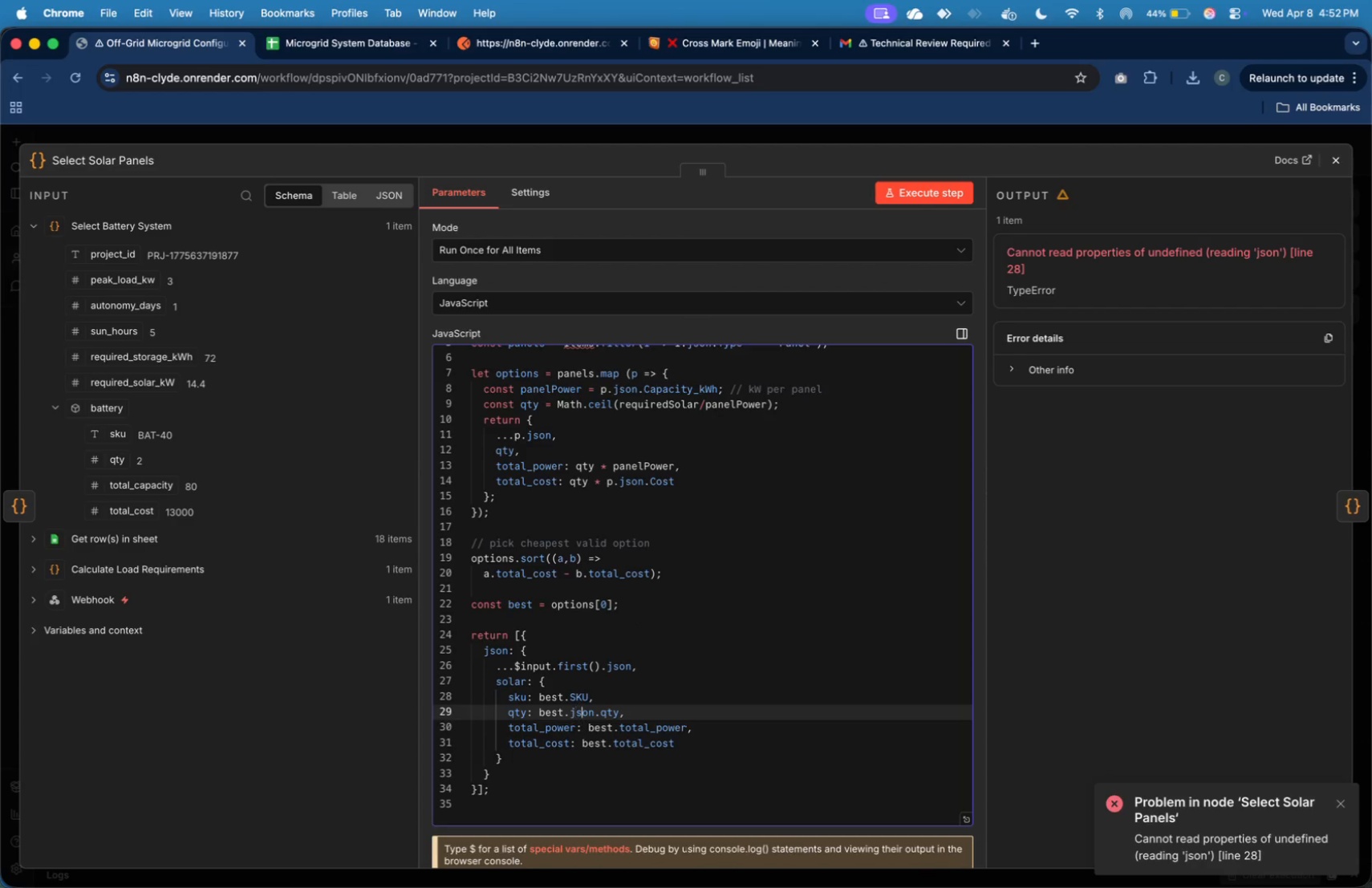 
hold_key(key=ArrowRight, duration=0.47)
 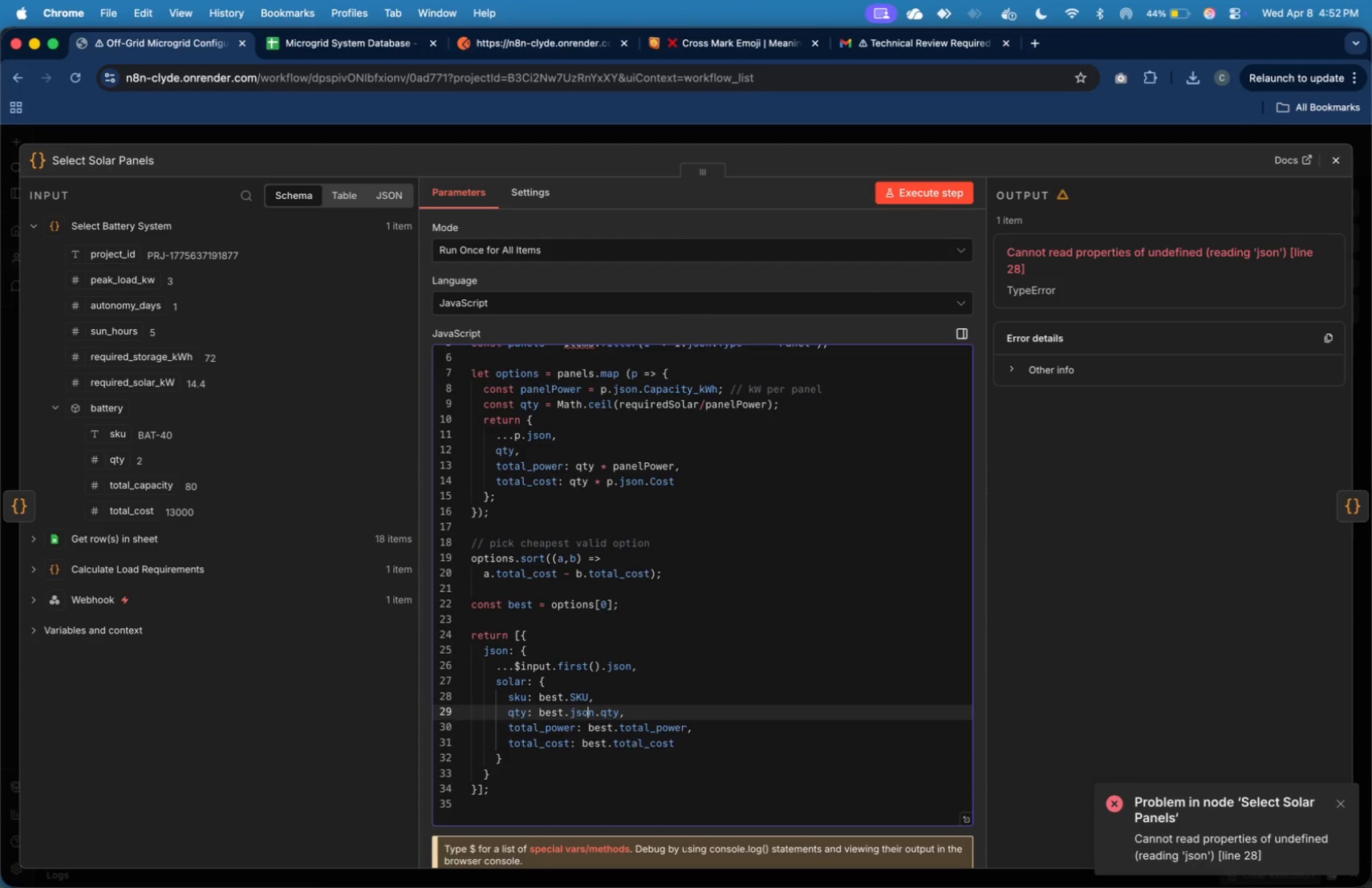 
key(ArrowRight)
 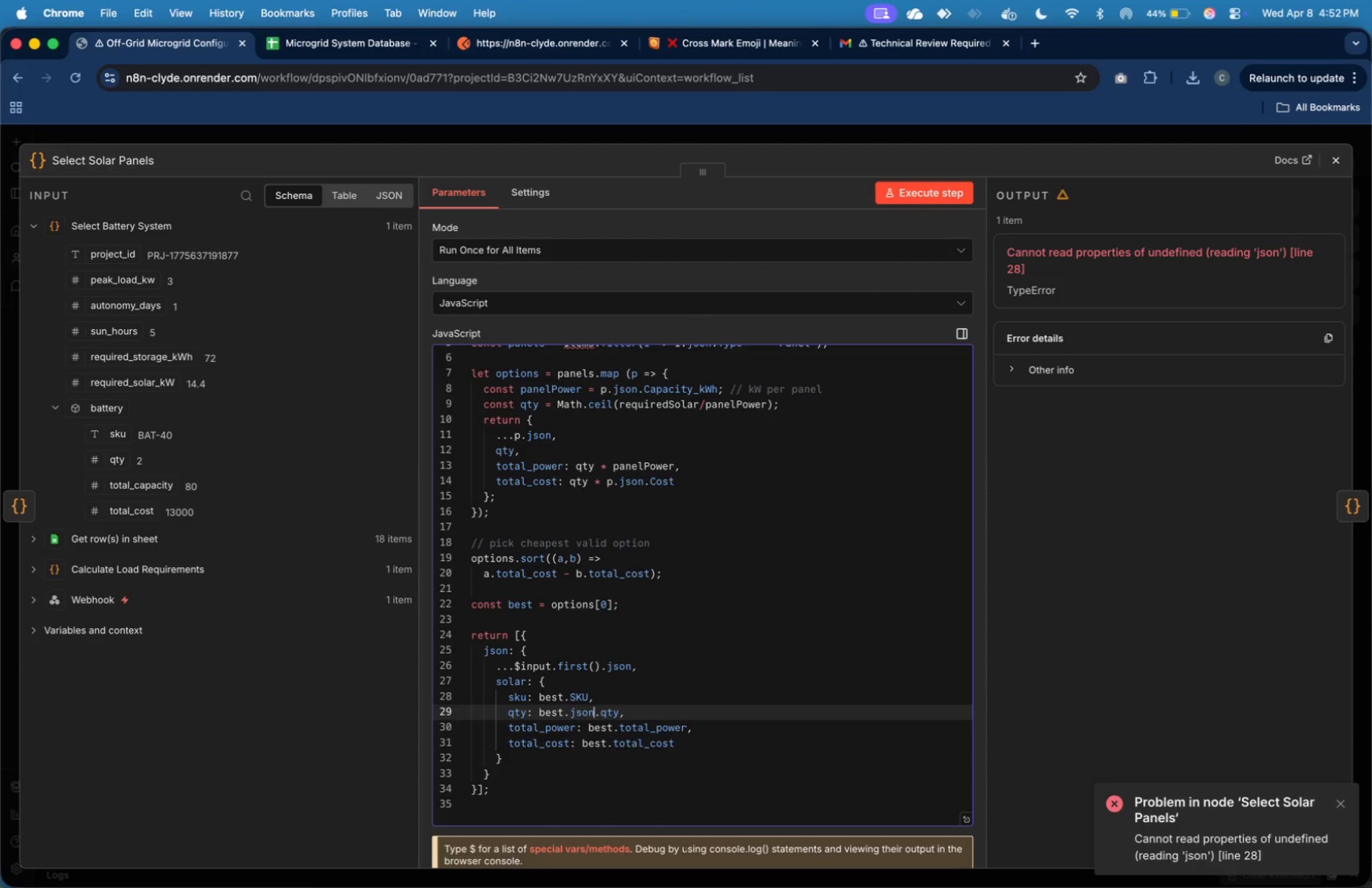 
key(ArrowRight)
 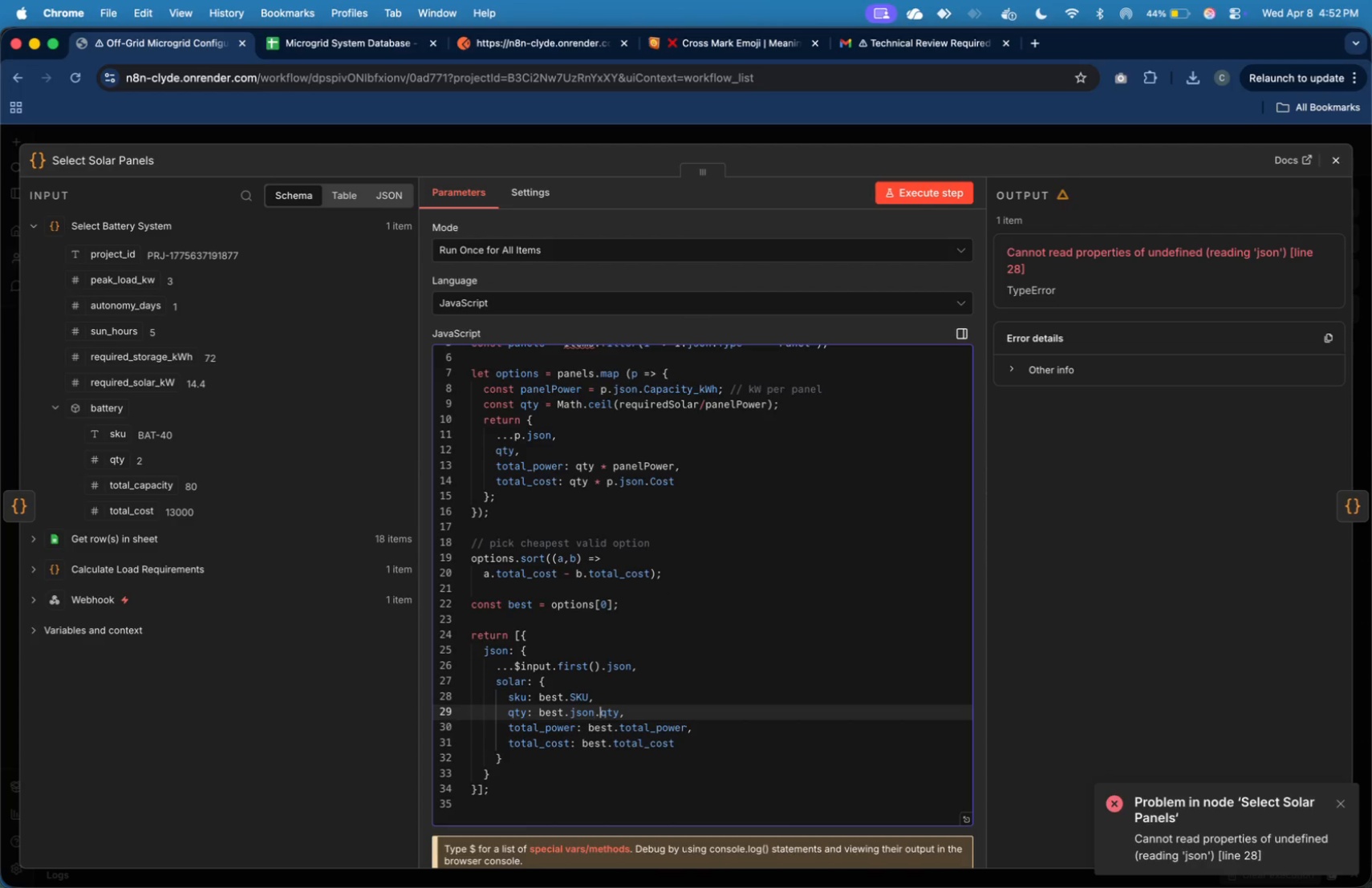 
key(ArrowRight)
 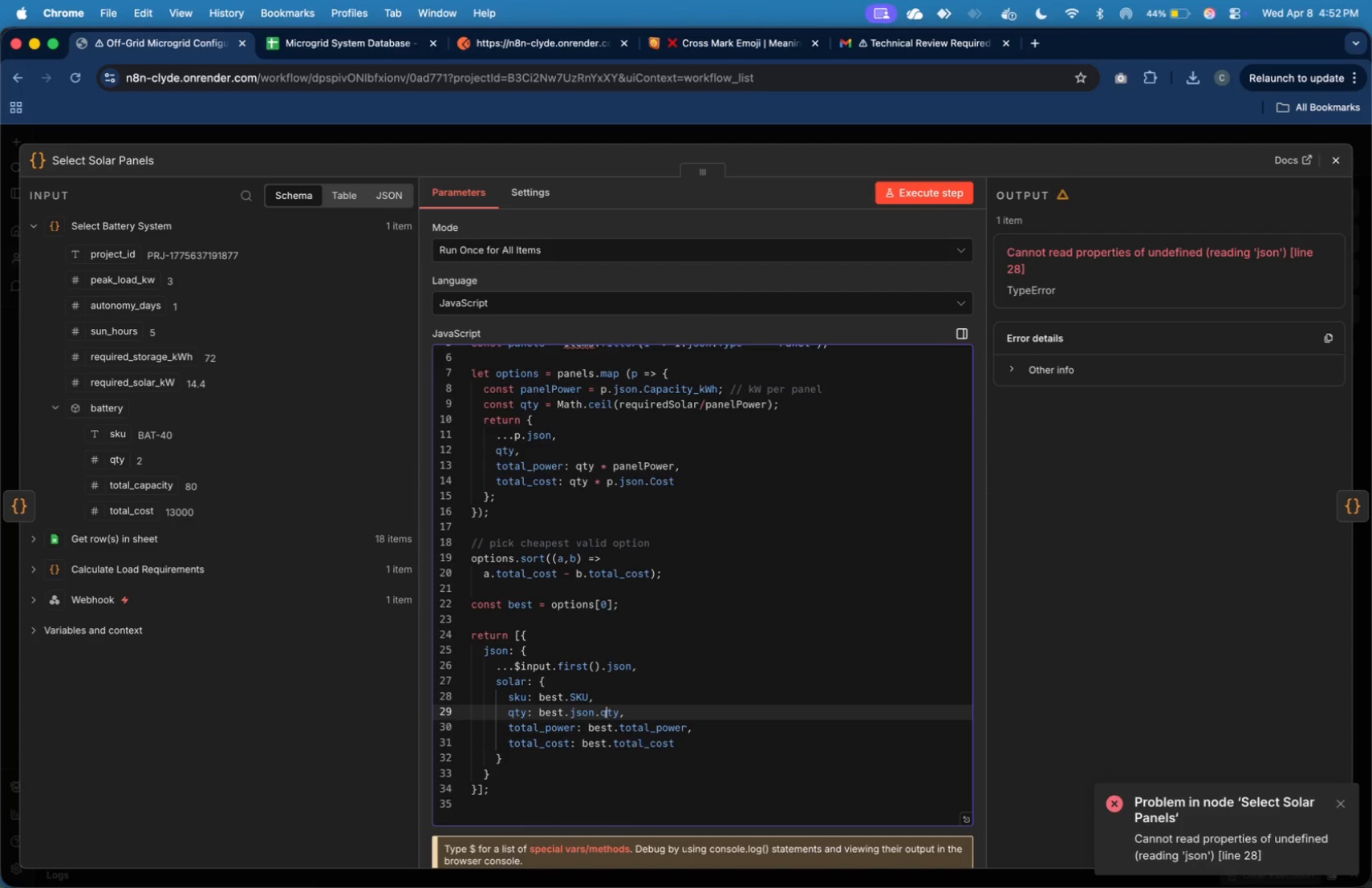 
key(ArrowRight)
 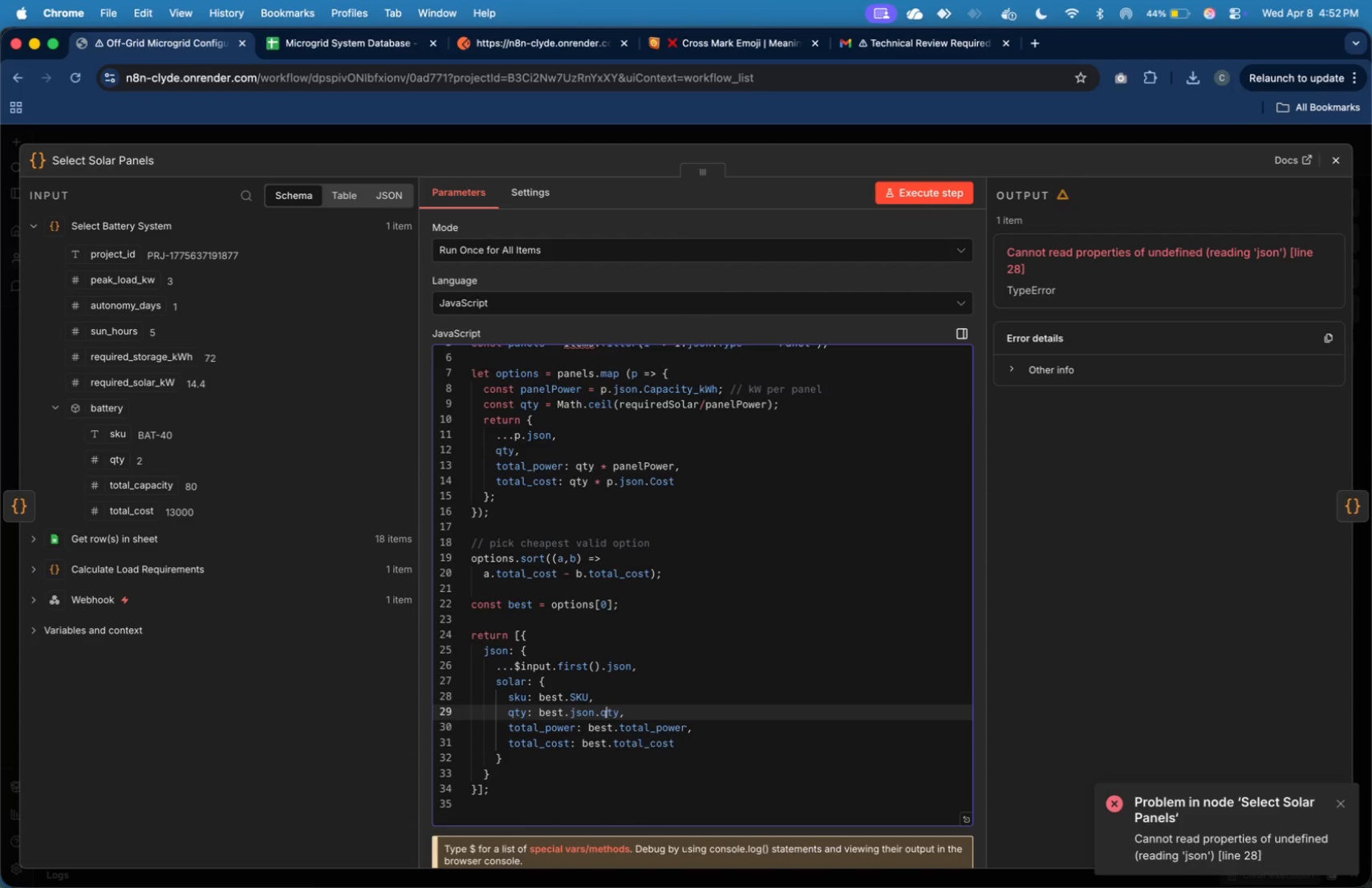 
key(ArrowLeft)
 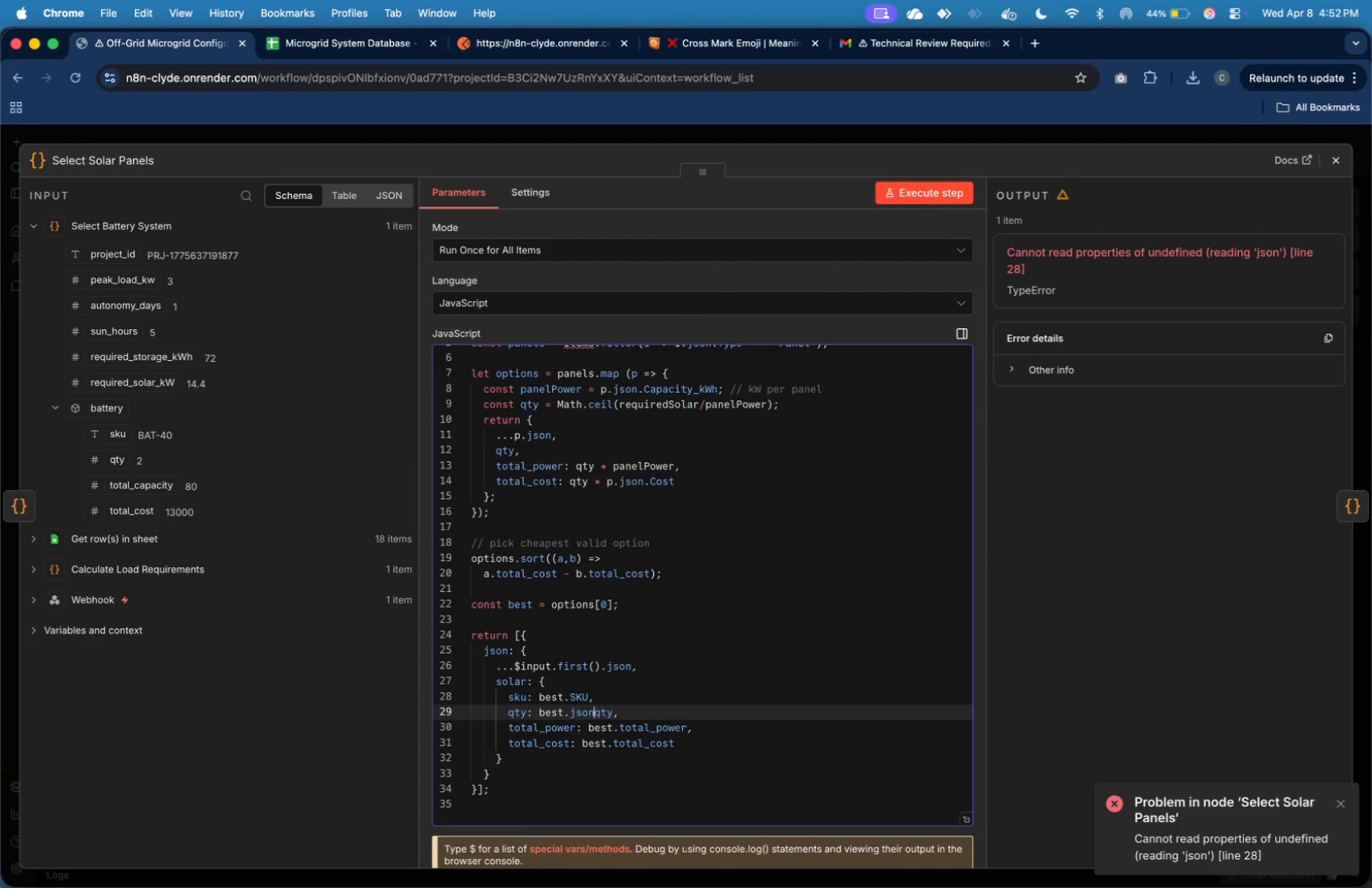 
key(Backspace)
 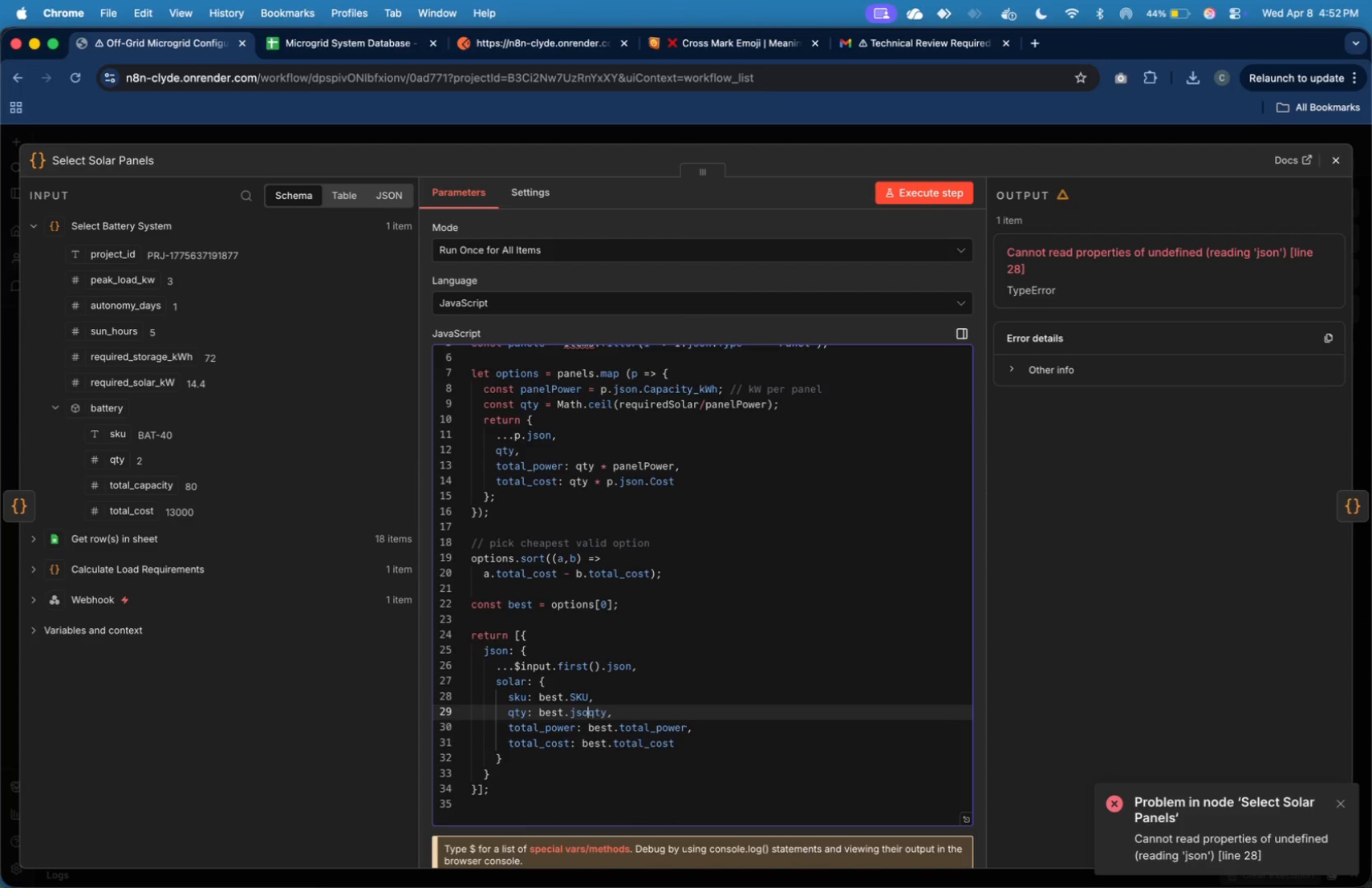 
key(Backspace)
 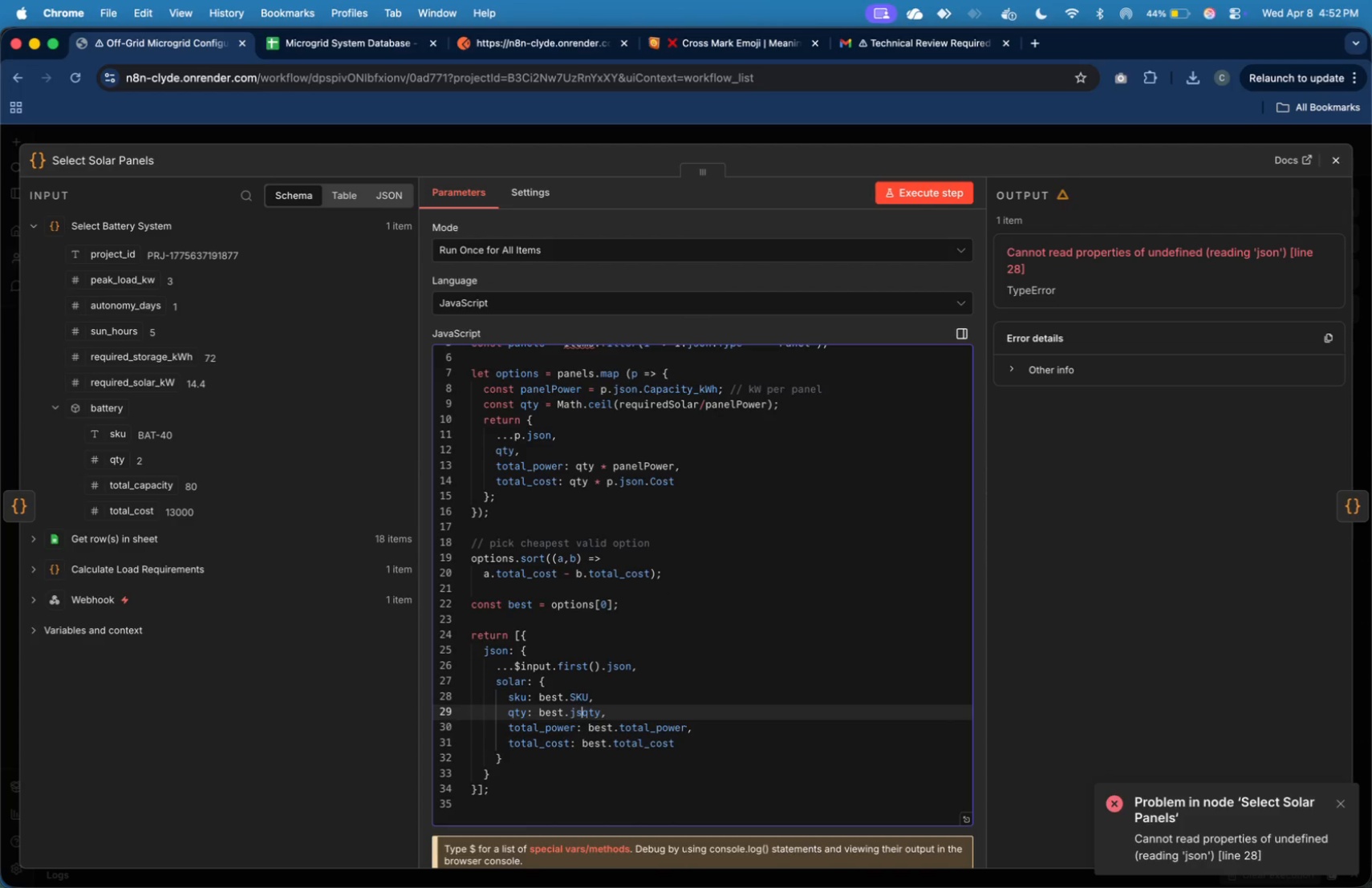 
key(Backspace)
 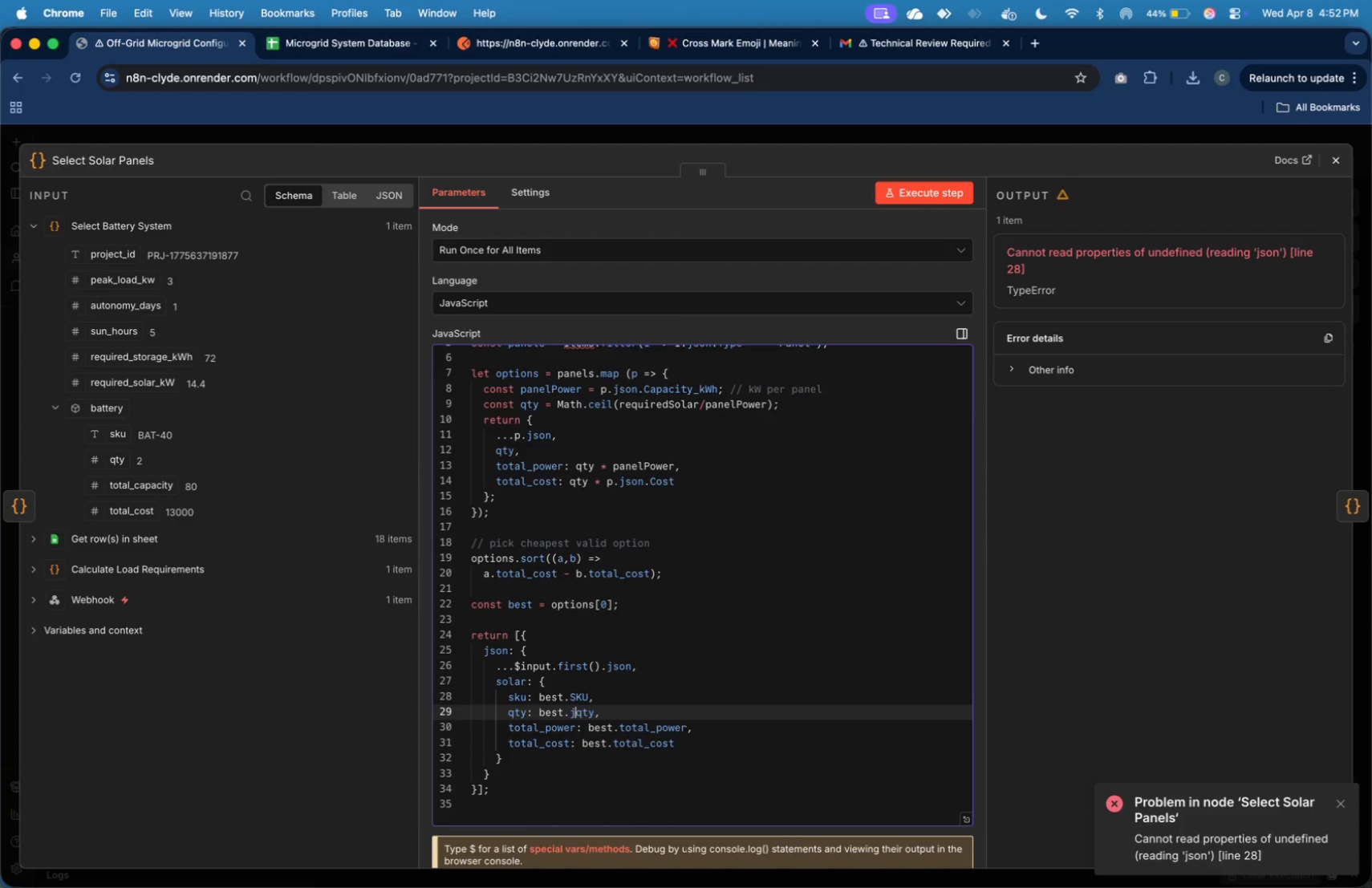 
key(Backspace)
 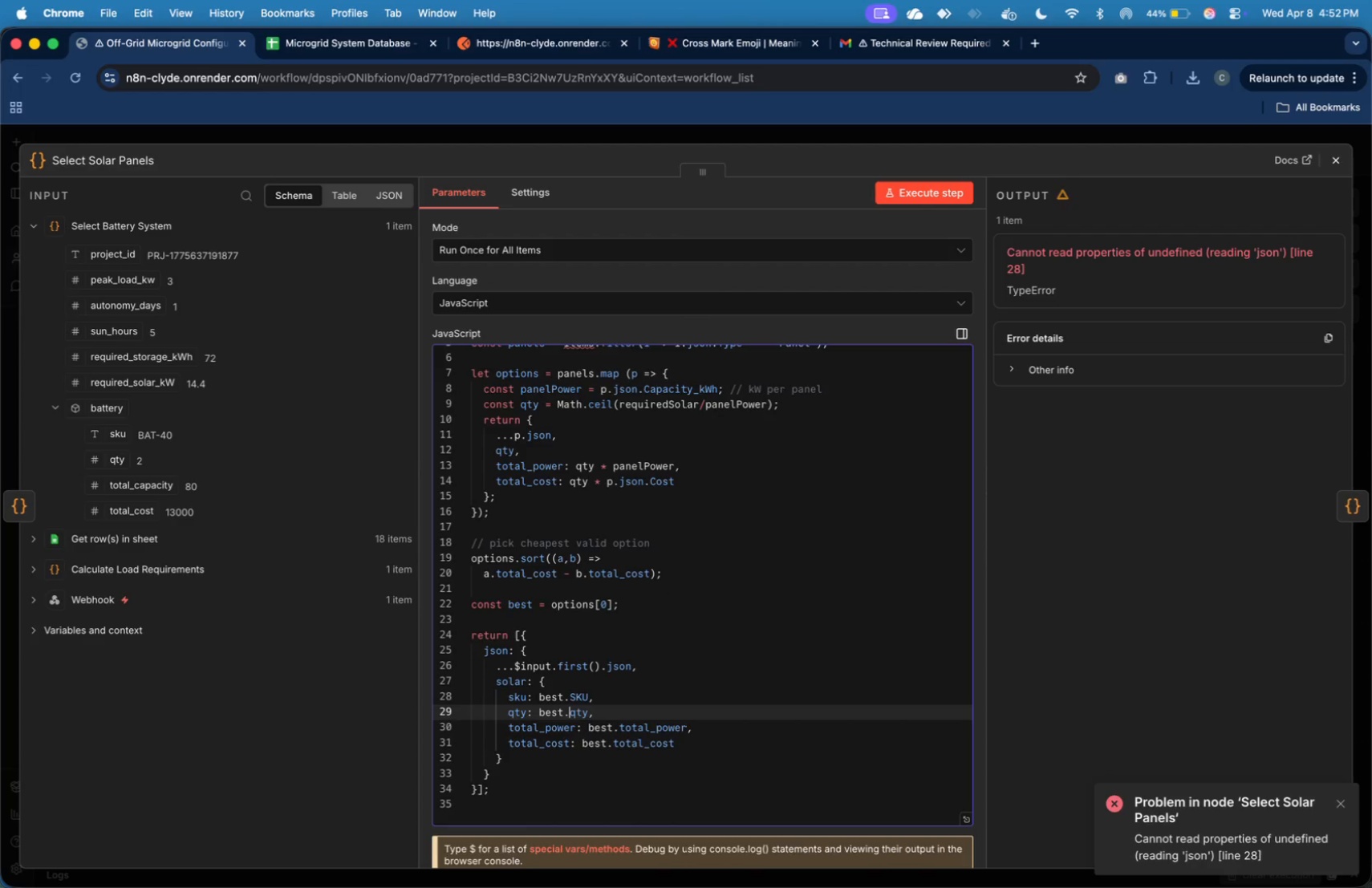 
key(Backspace)
 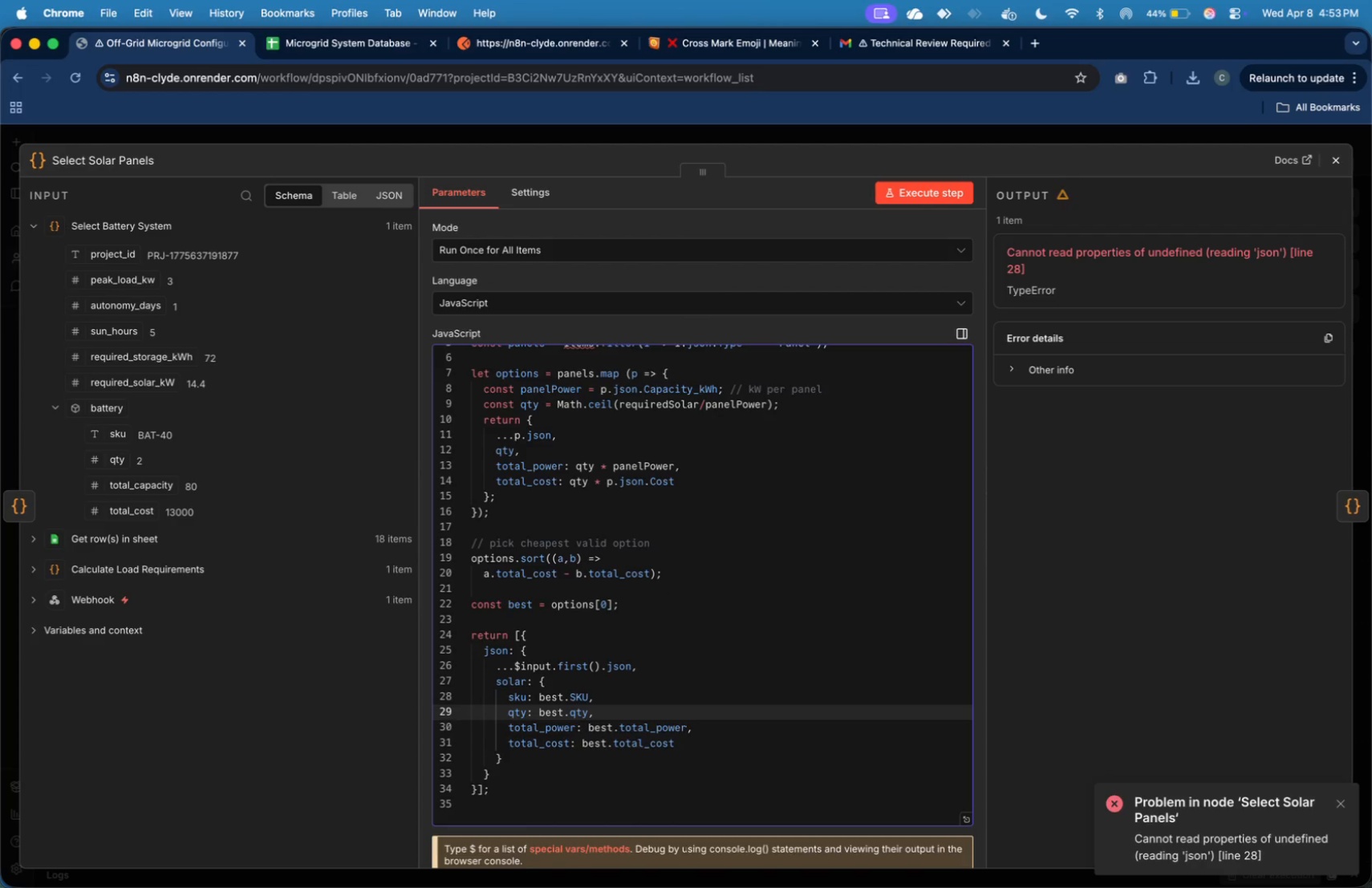 
wait(11.62)
 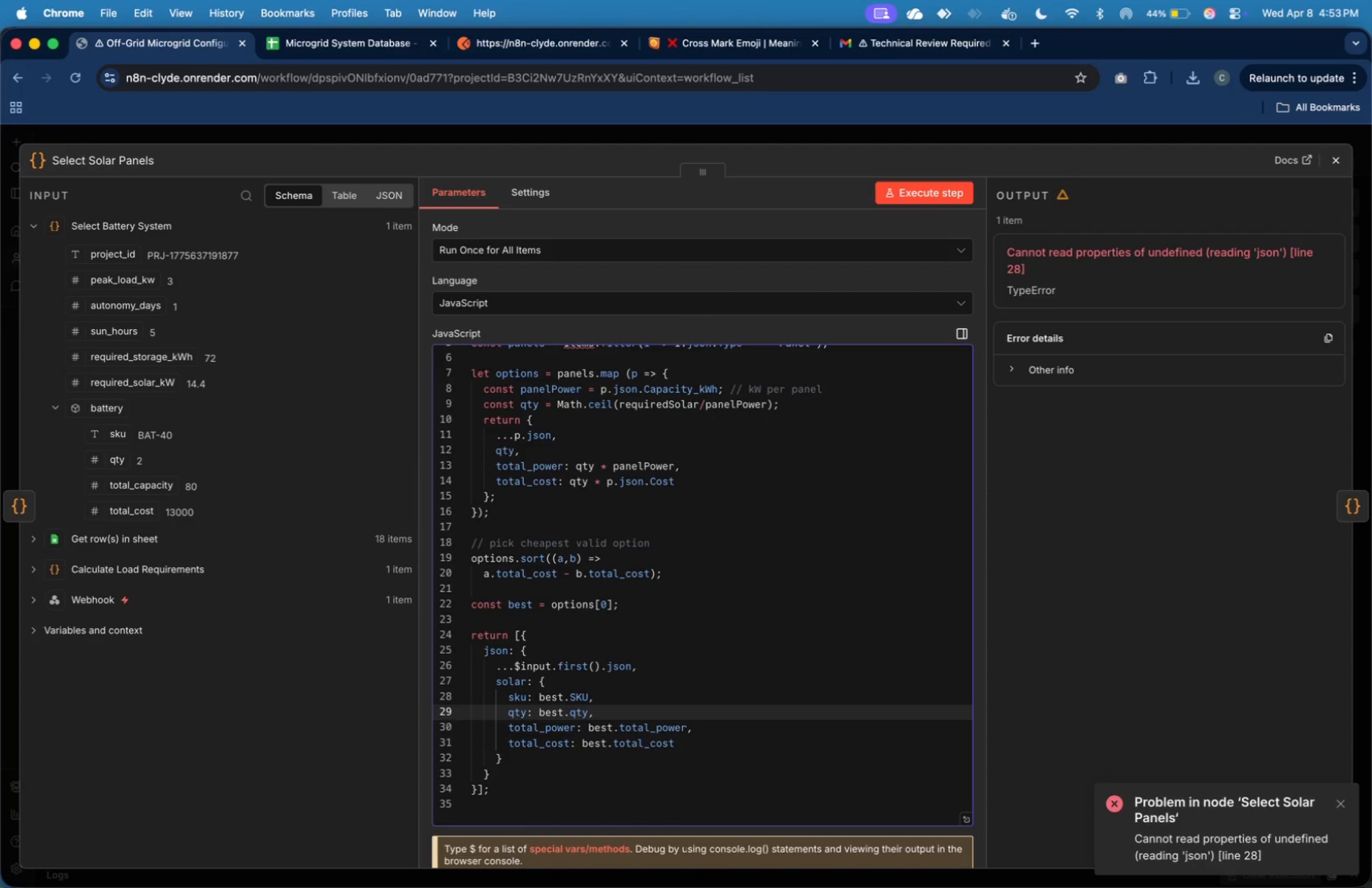 
key(ArrowUp)
 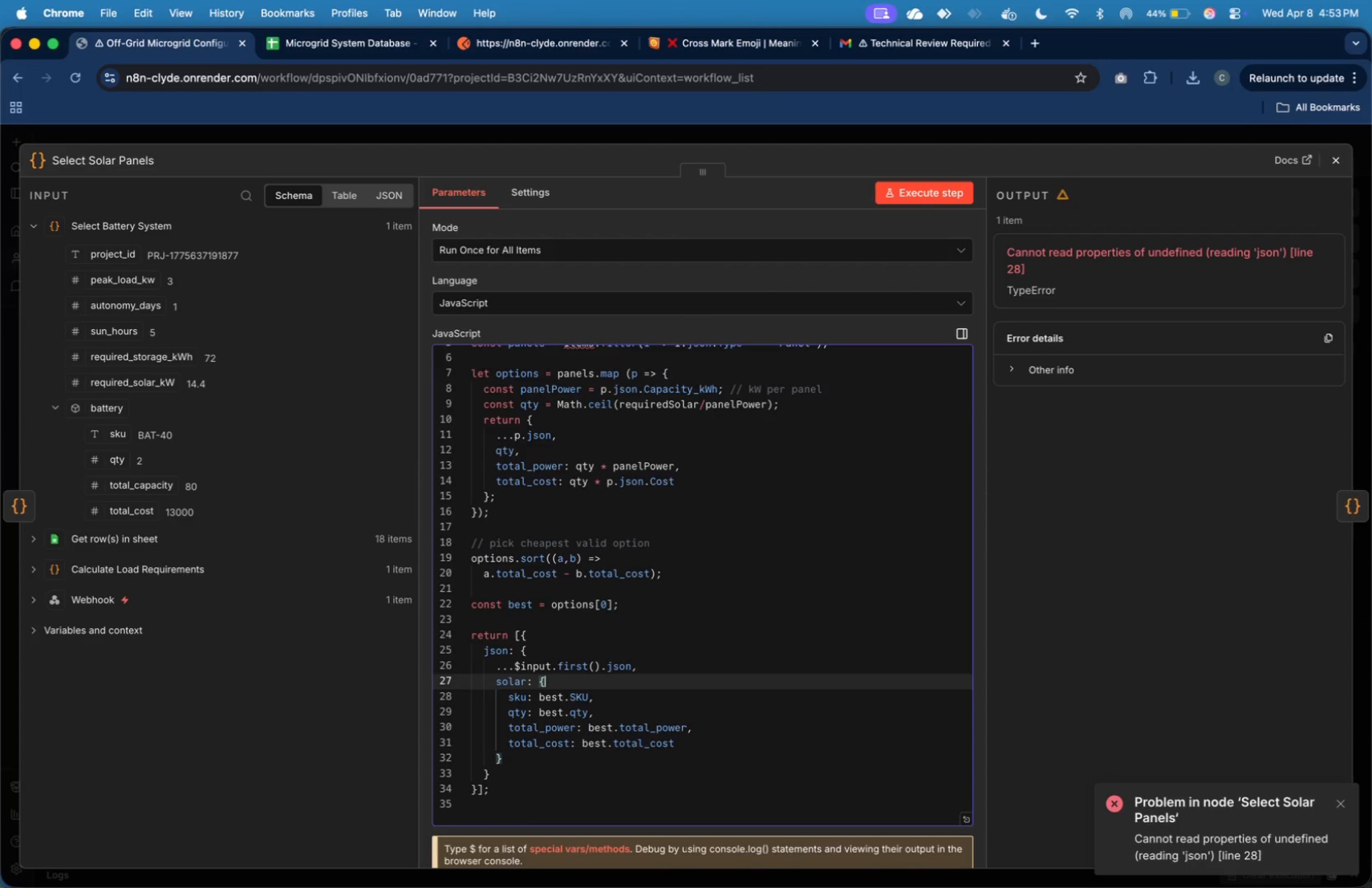 
key(ArrowUp)
 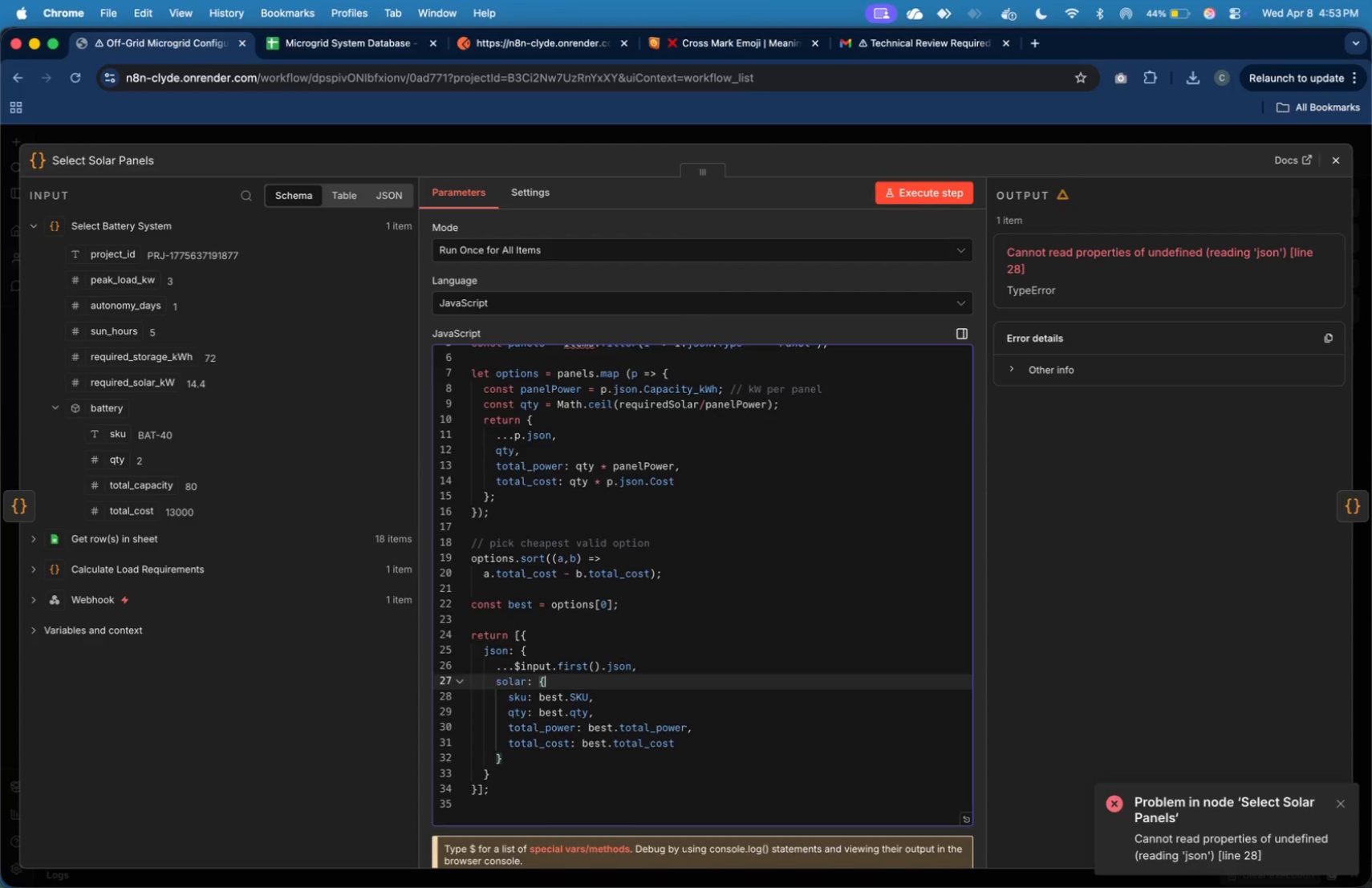 
key(ArrowUp)
 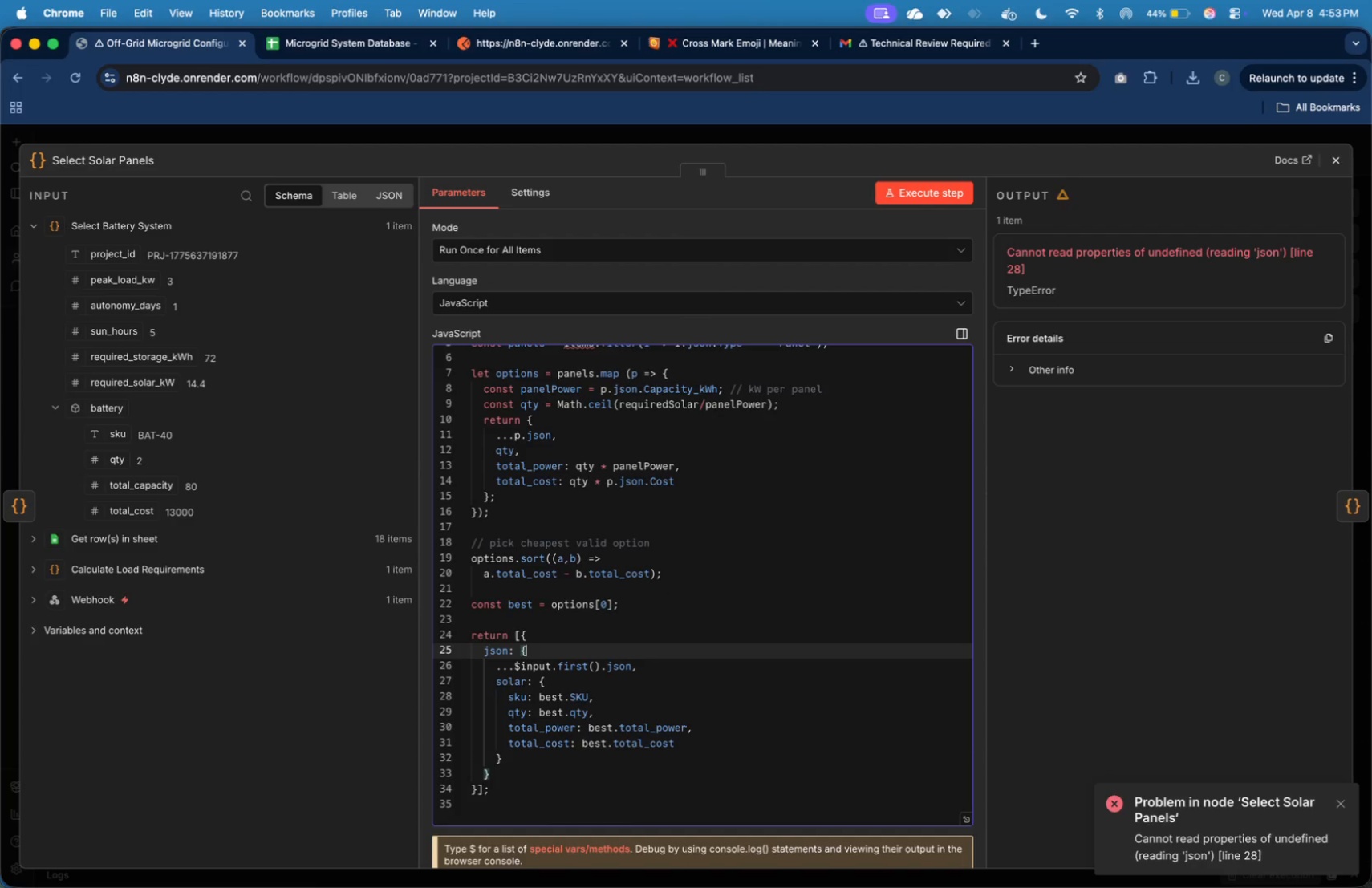 
key(ArrowUp)
 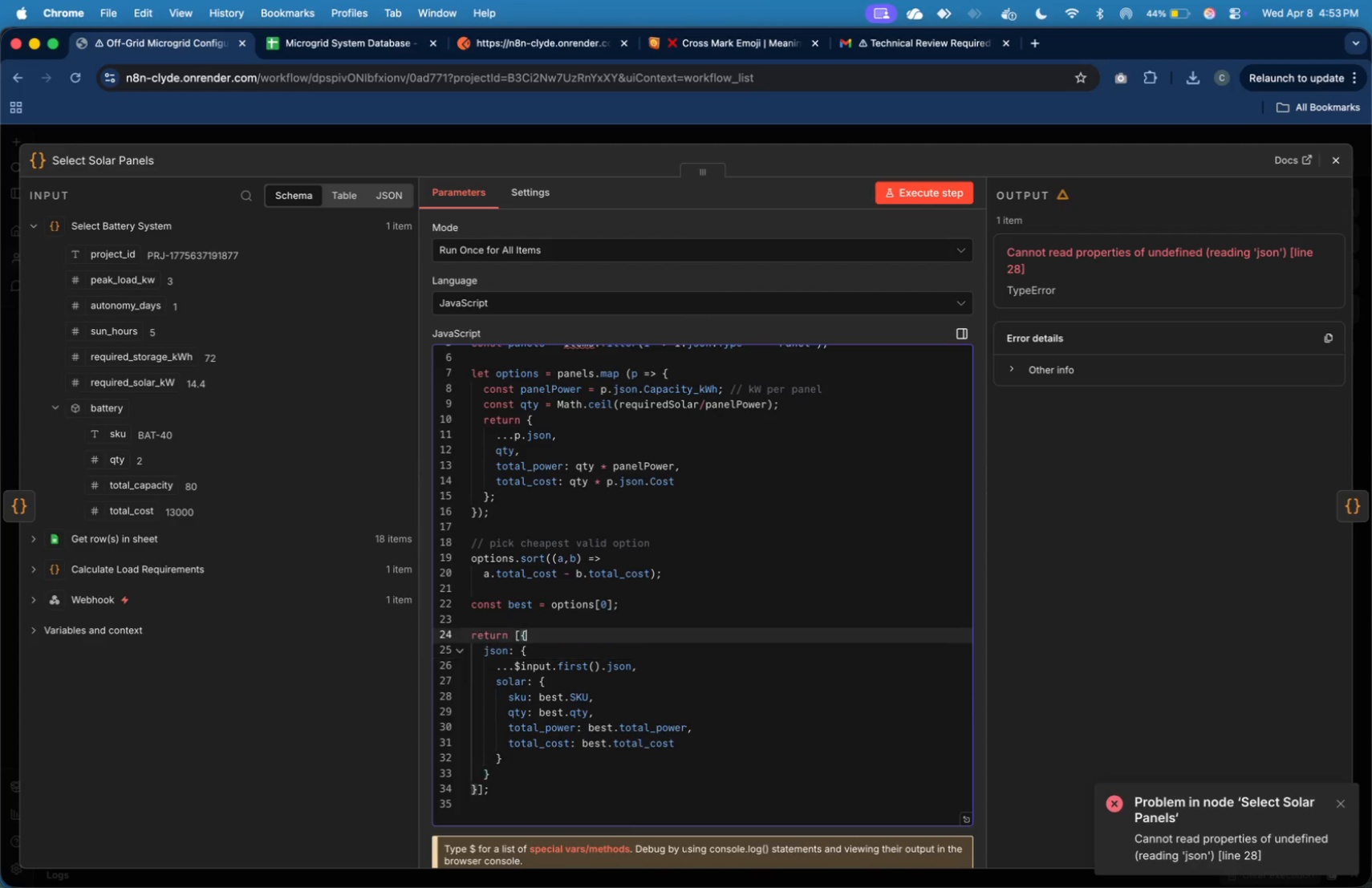 
key(ArrowUp)
 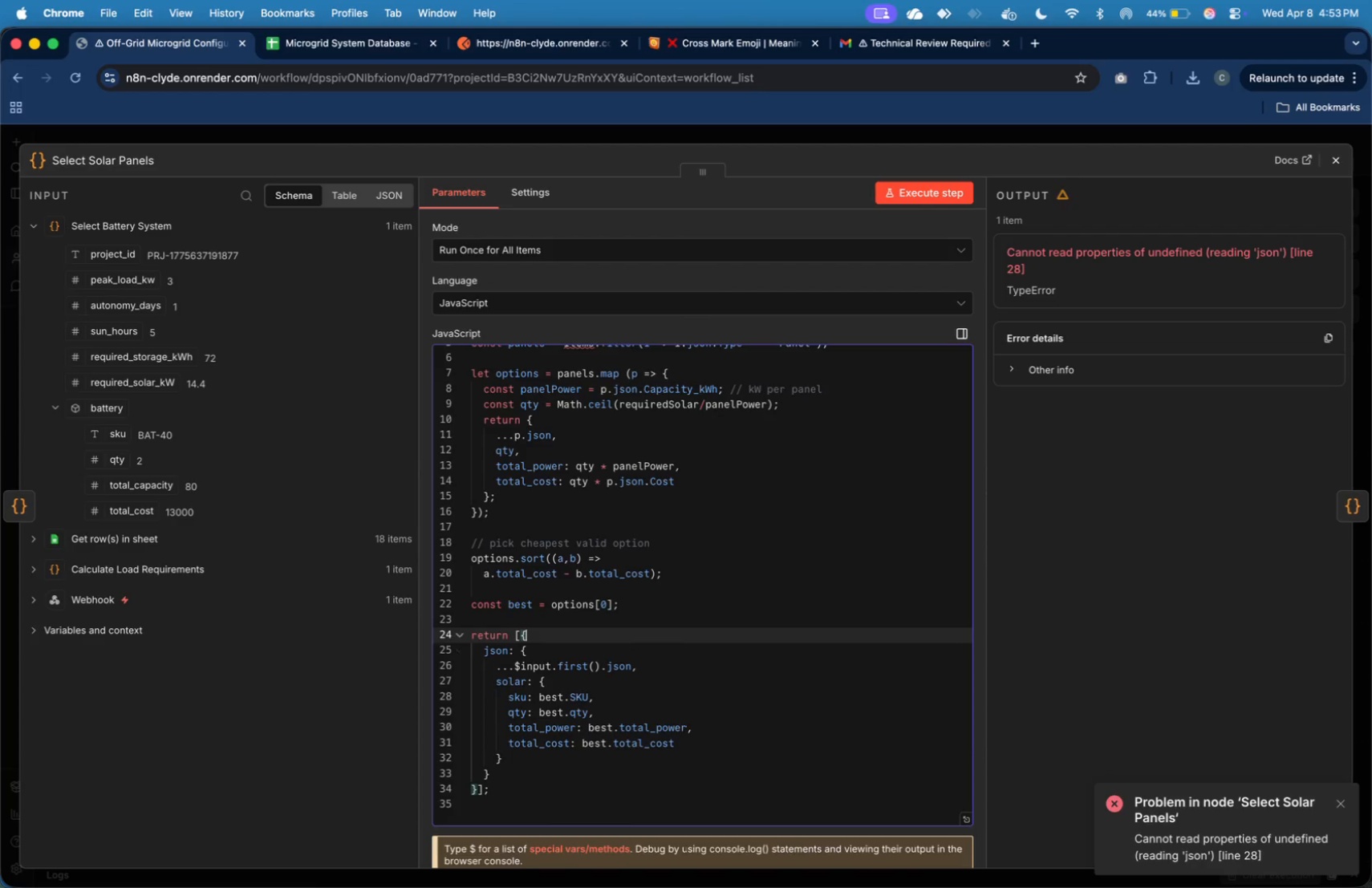 
key(ArrowUp)
 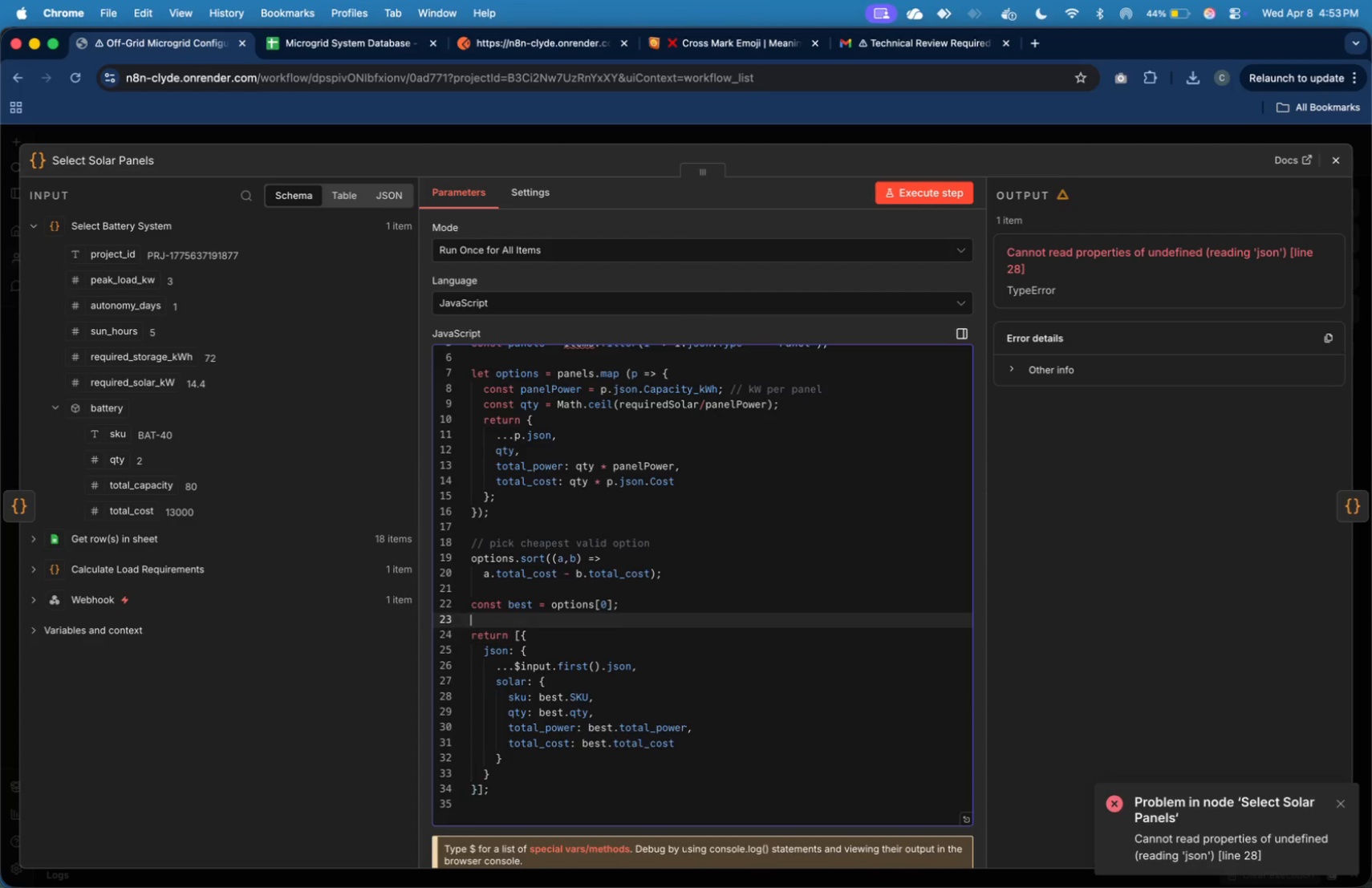 
key(ArrowUp)
 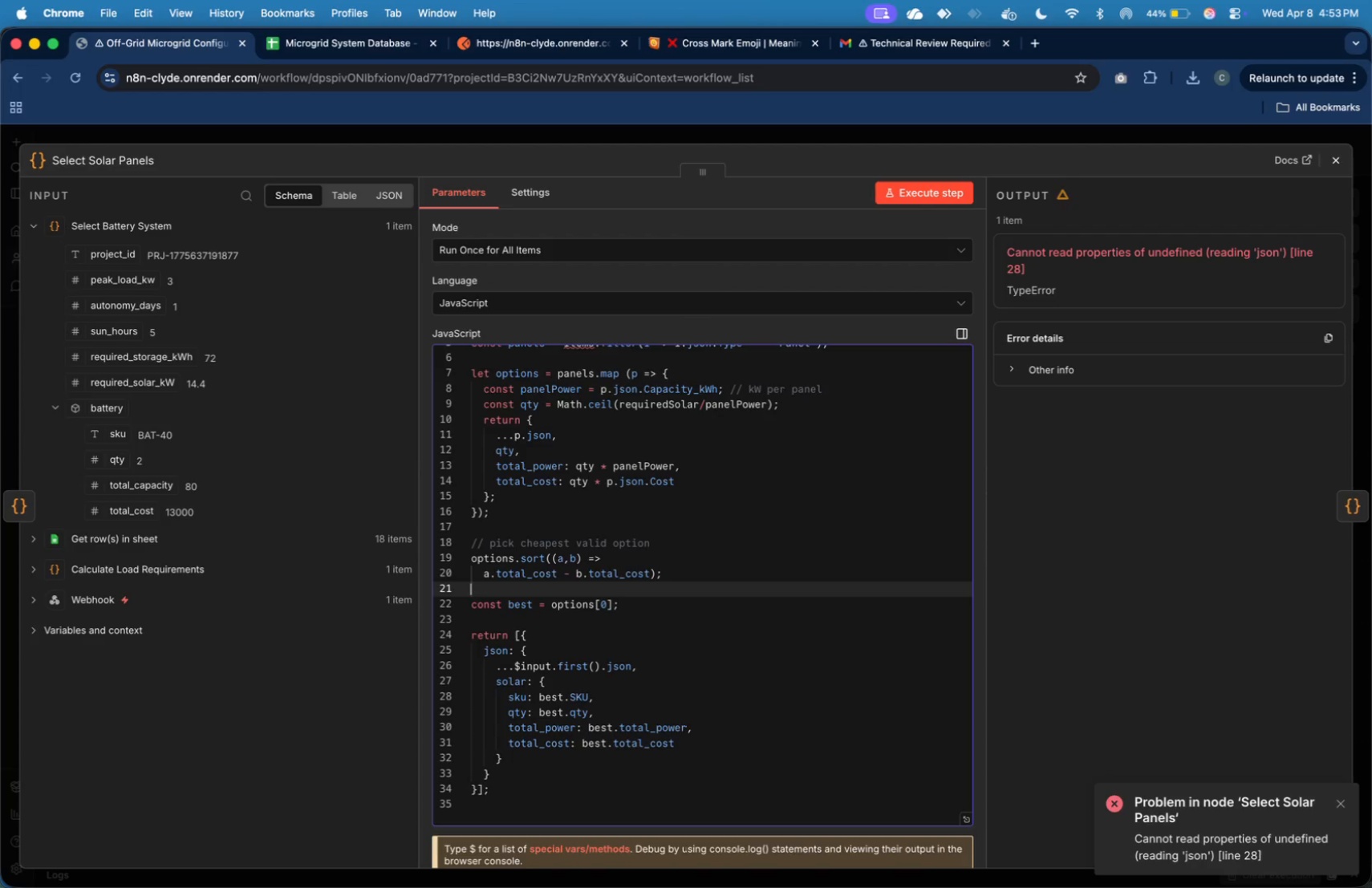 
key(ArrowUp)
 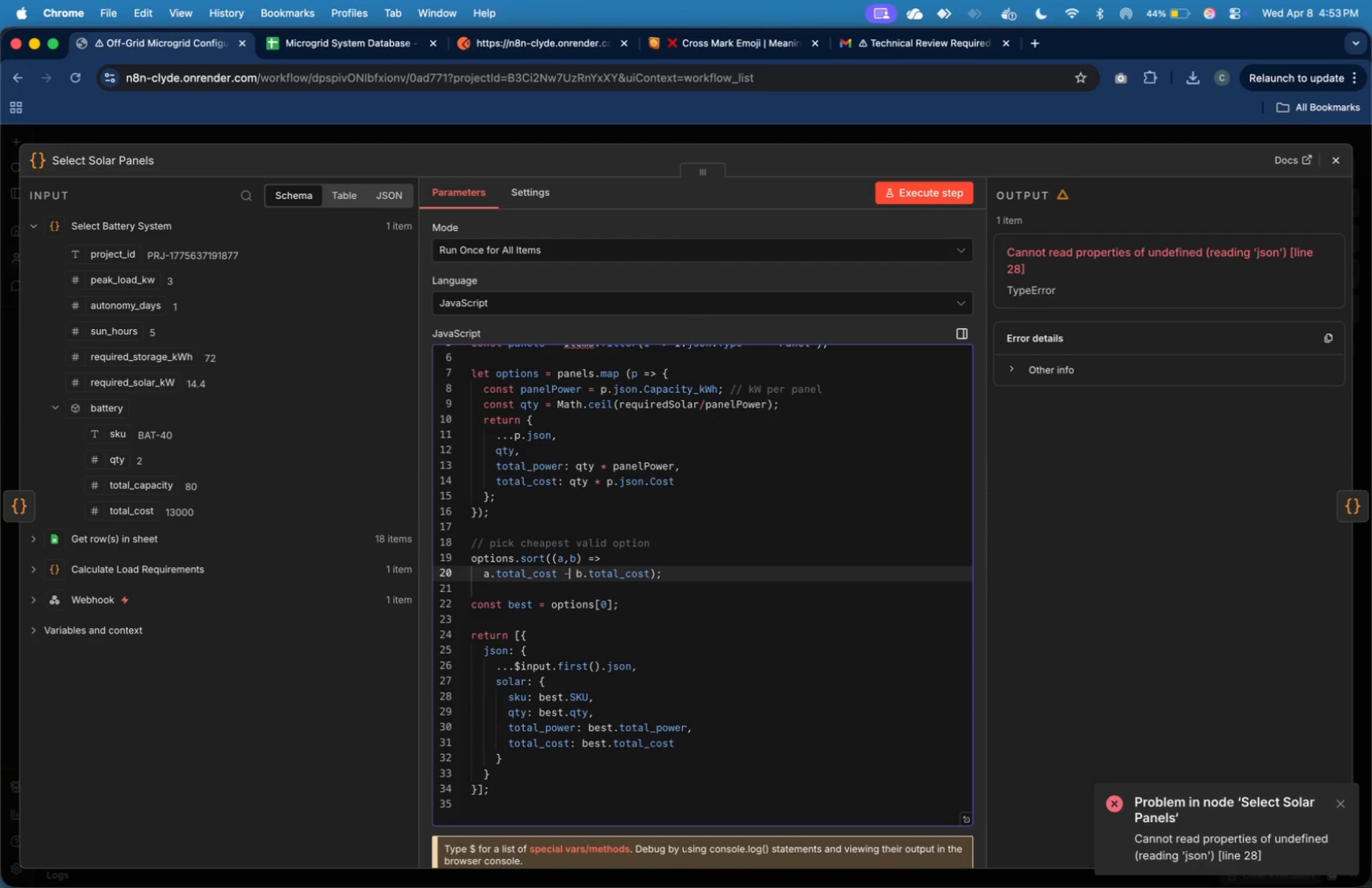 
key(ArrowUp)
 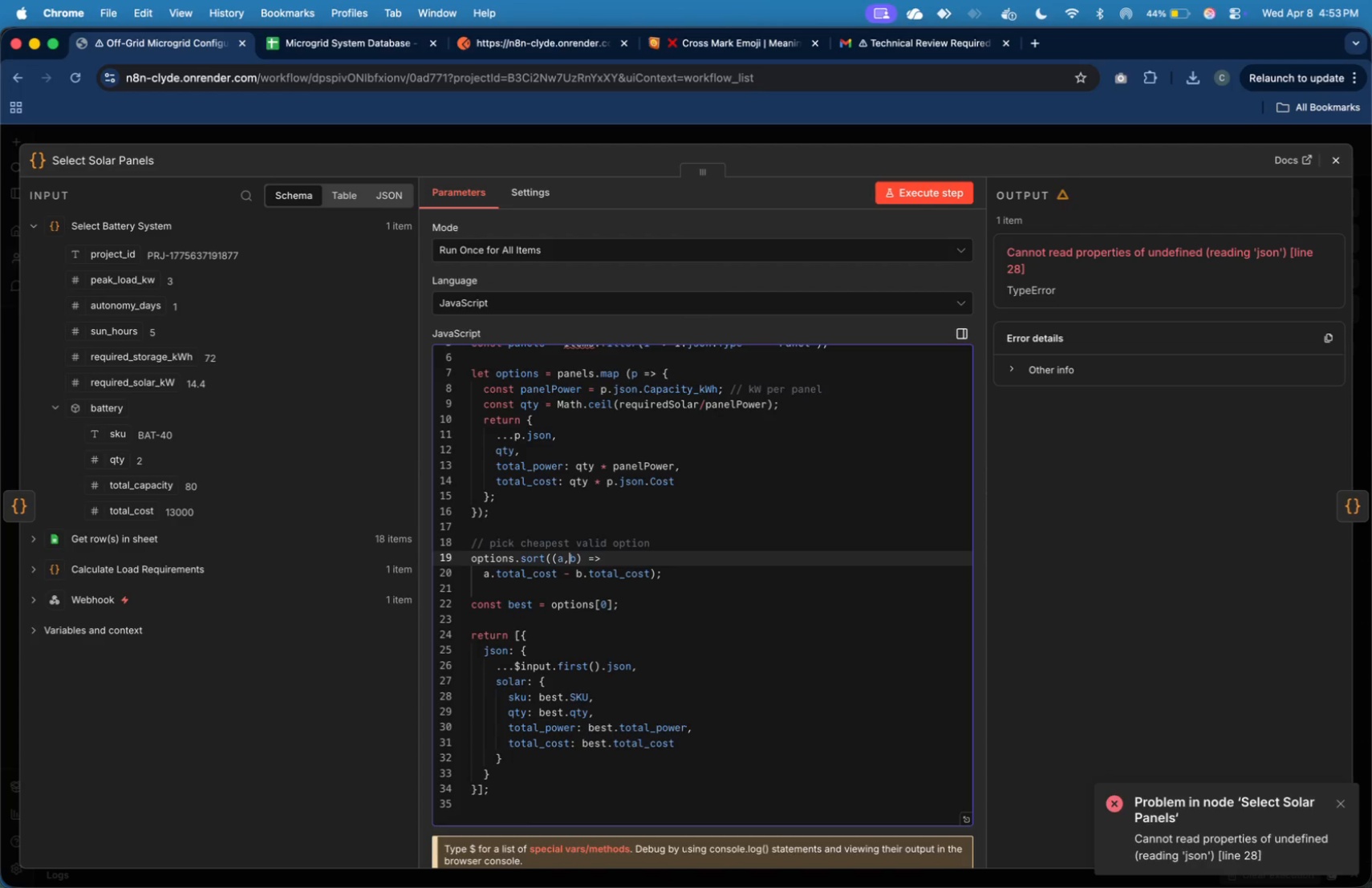 
key(ArrowUp)
 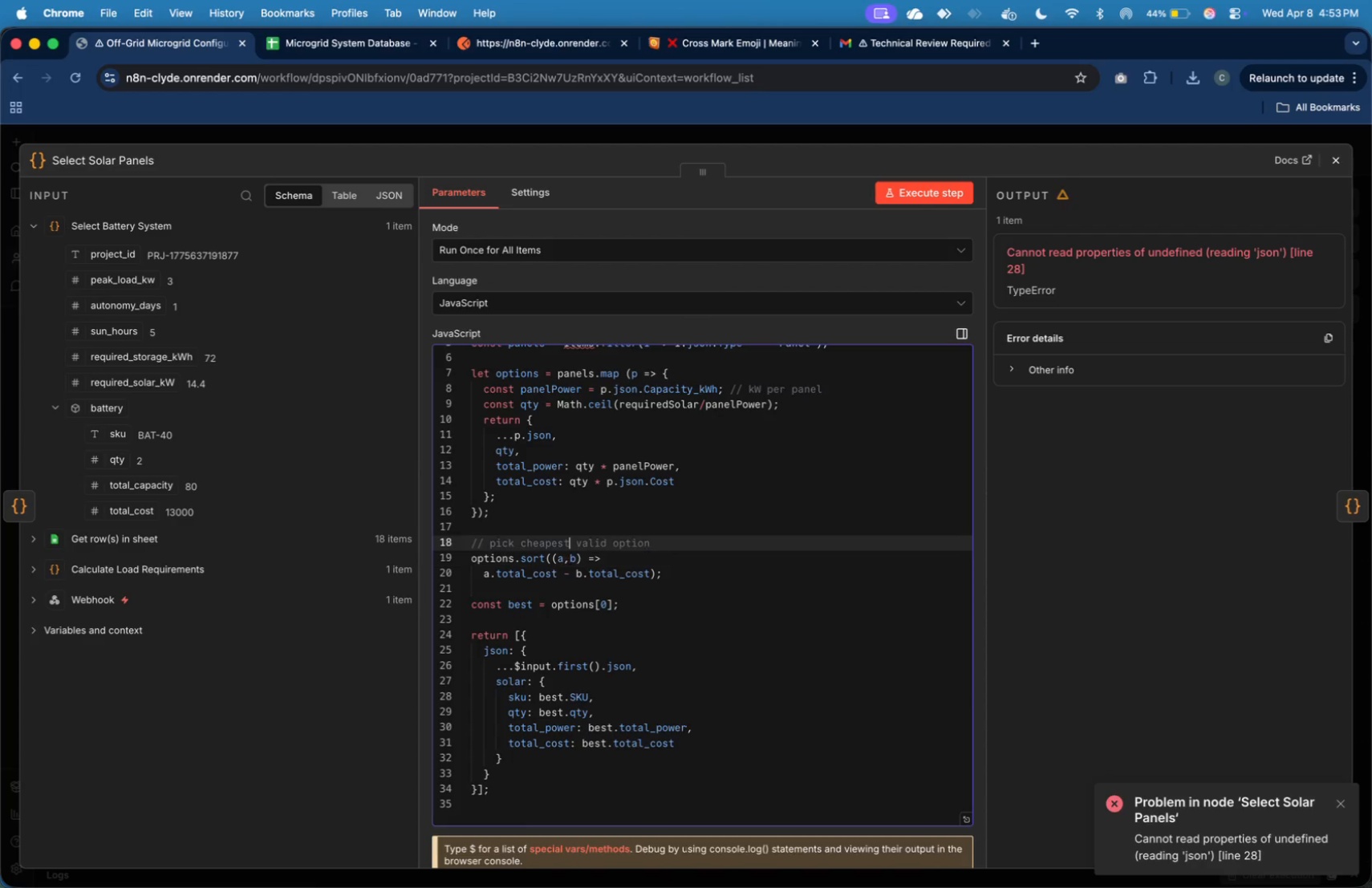 
key(ArrowUp)
 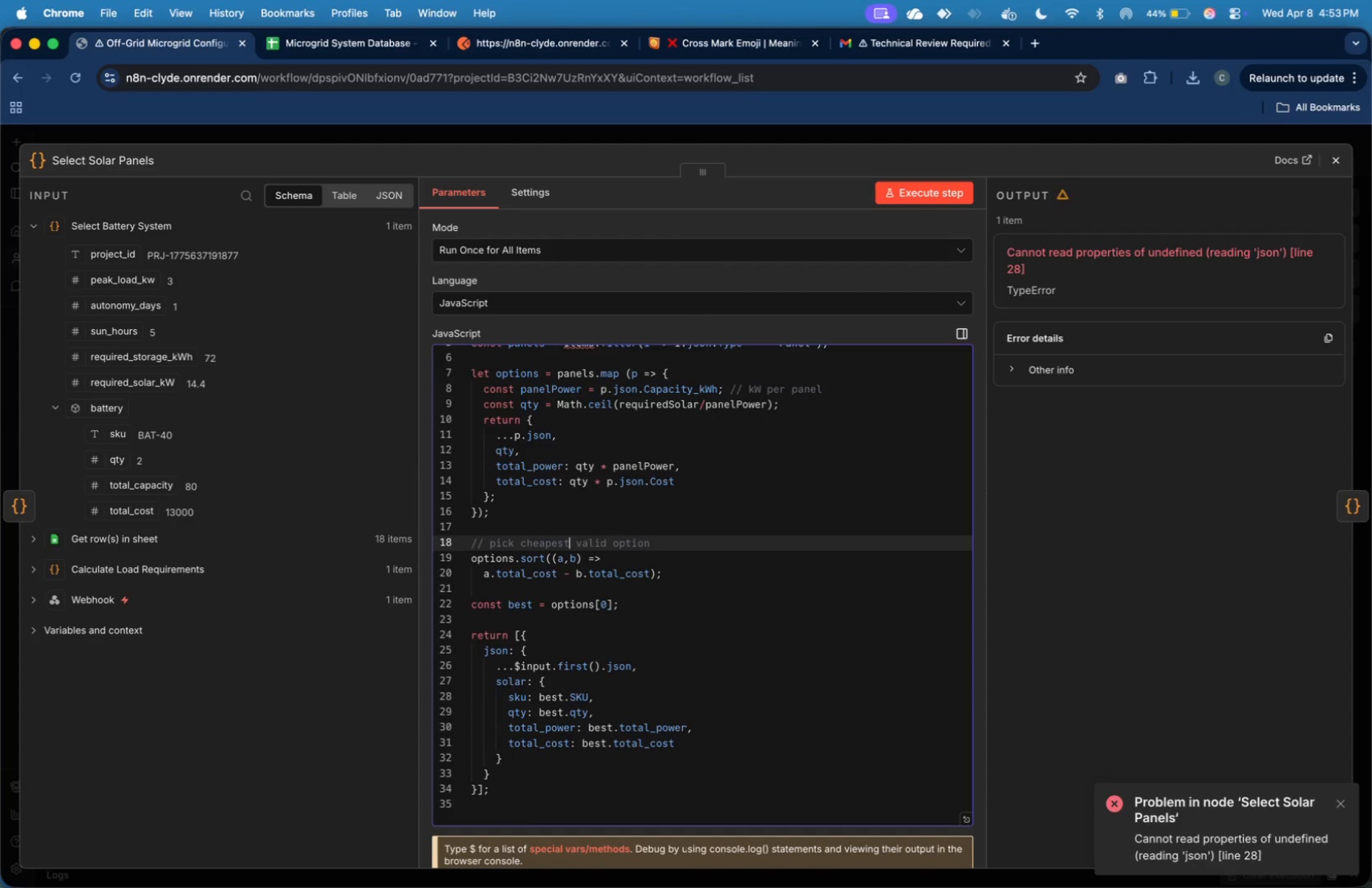 
key(ArrowUp)
 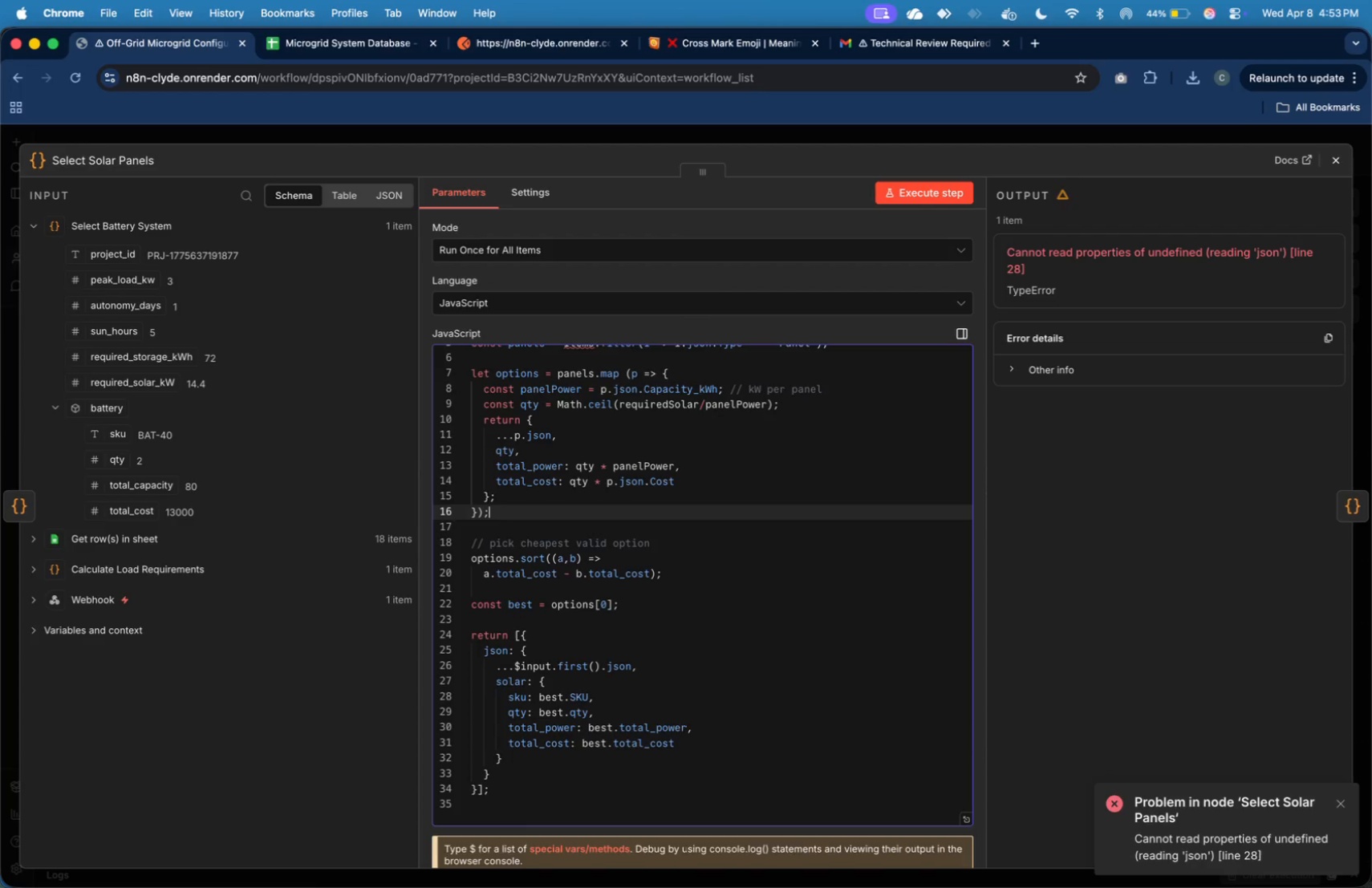 
key(ArrowUp)
 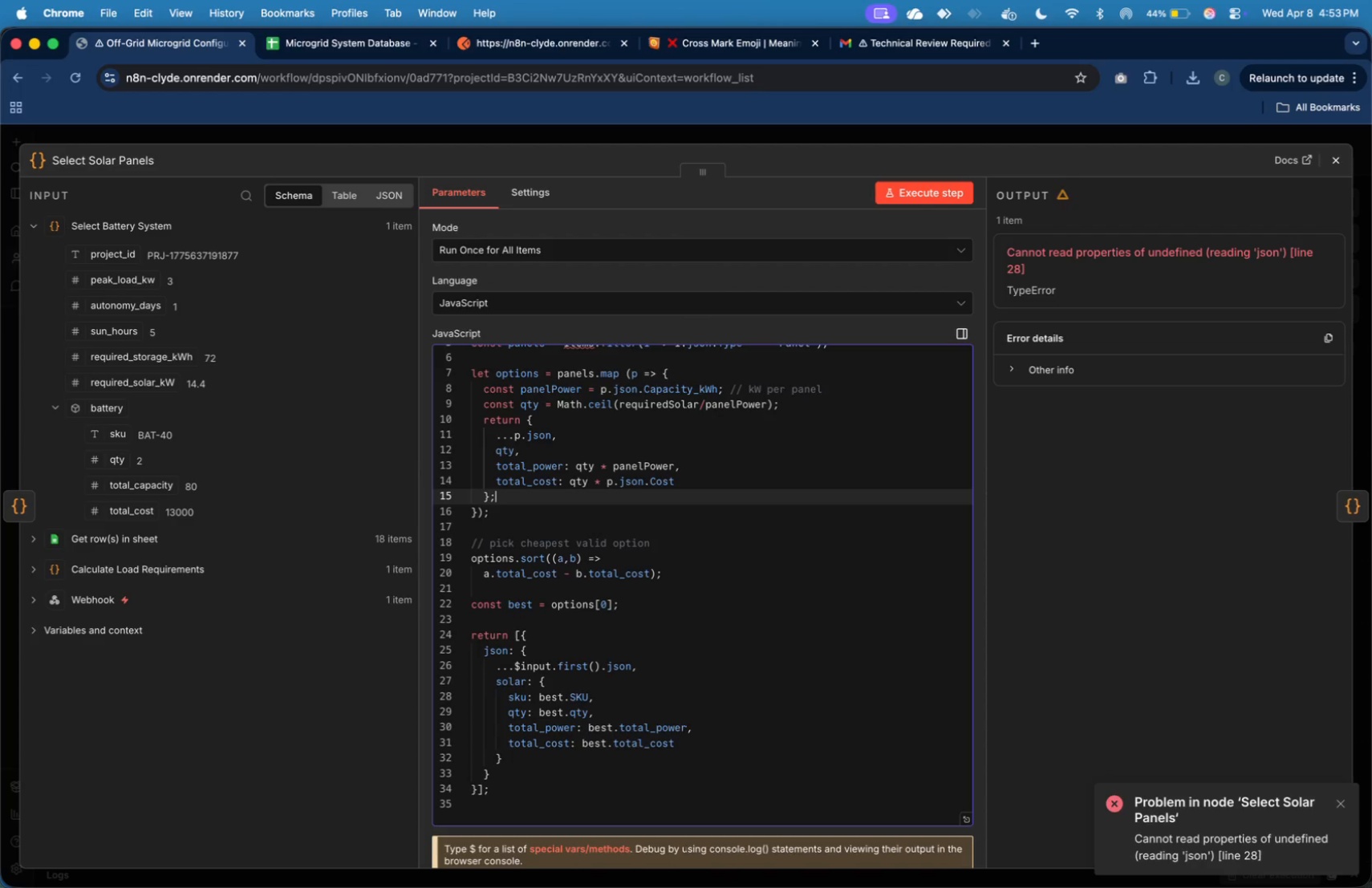 
key(ArrowUp)
 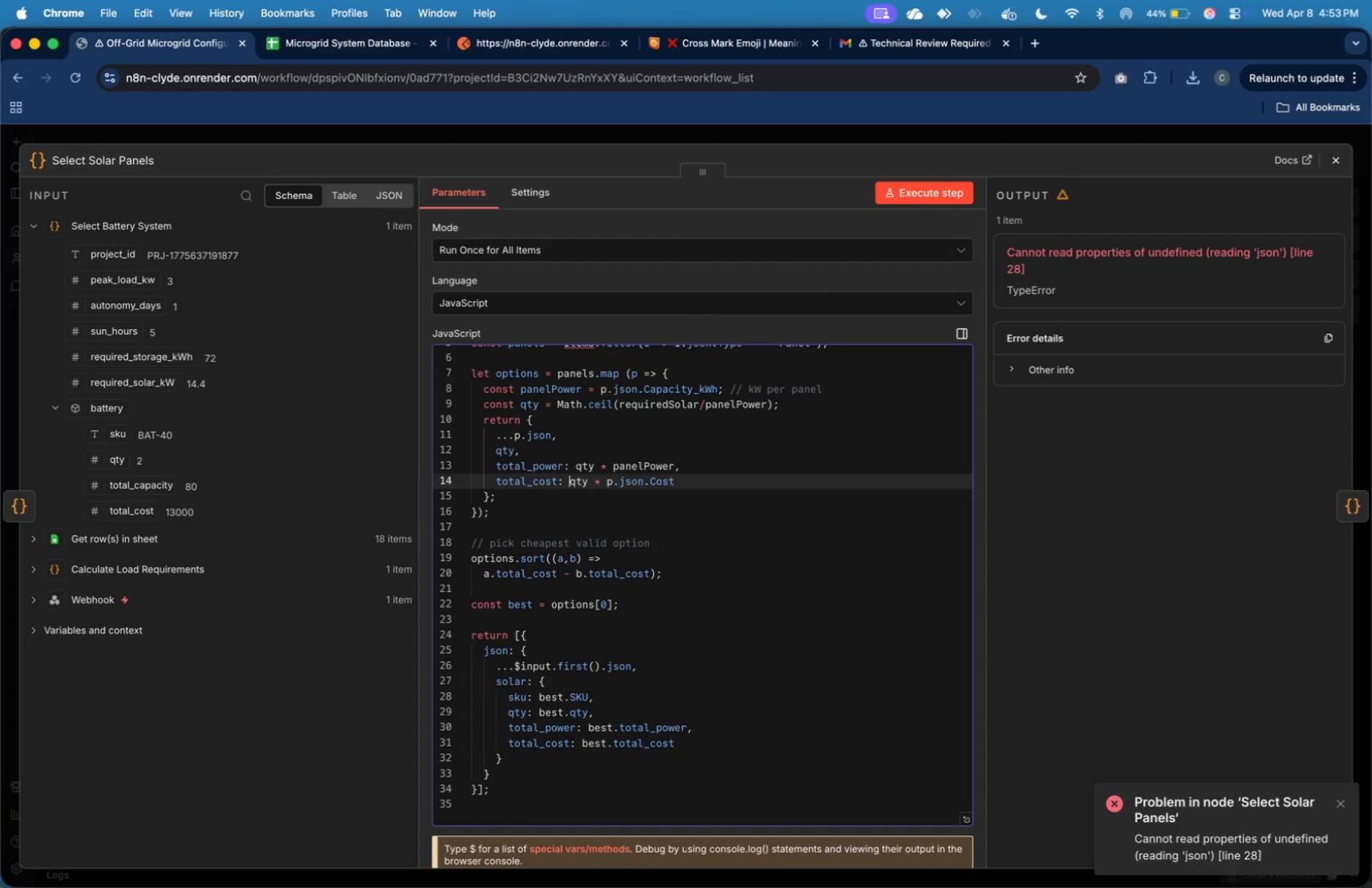 
key(ArrowUp)
 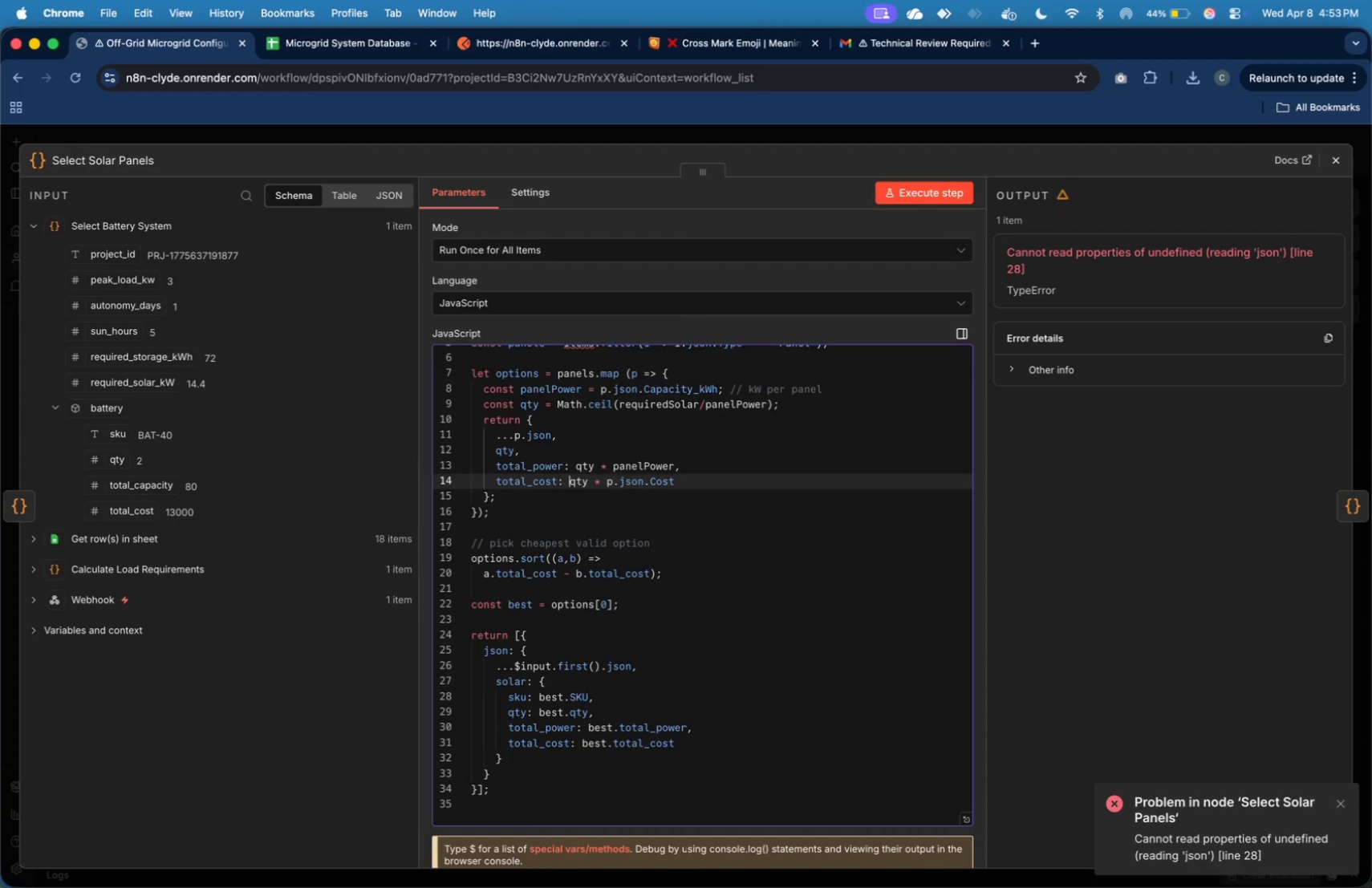 
key(ArrowDown)
 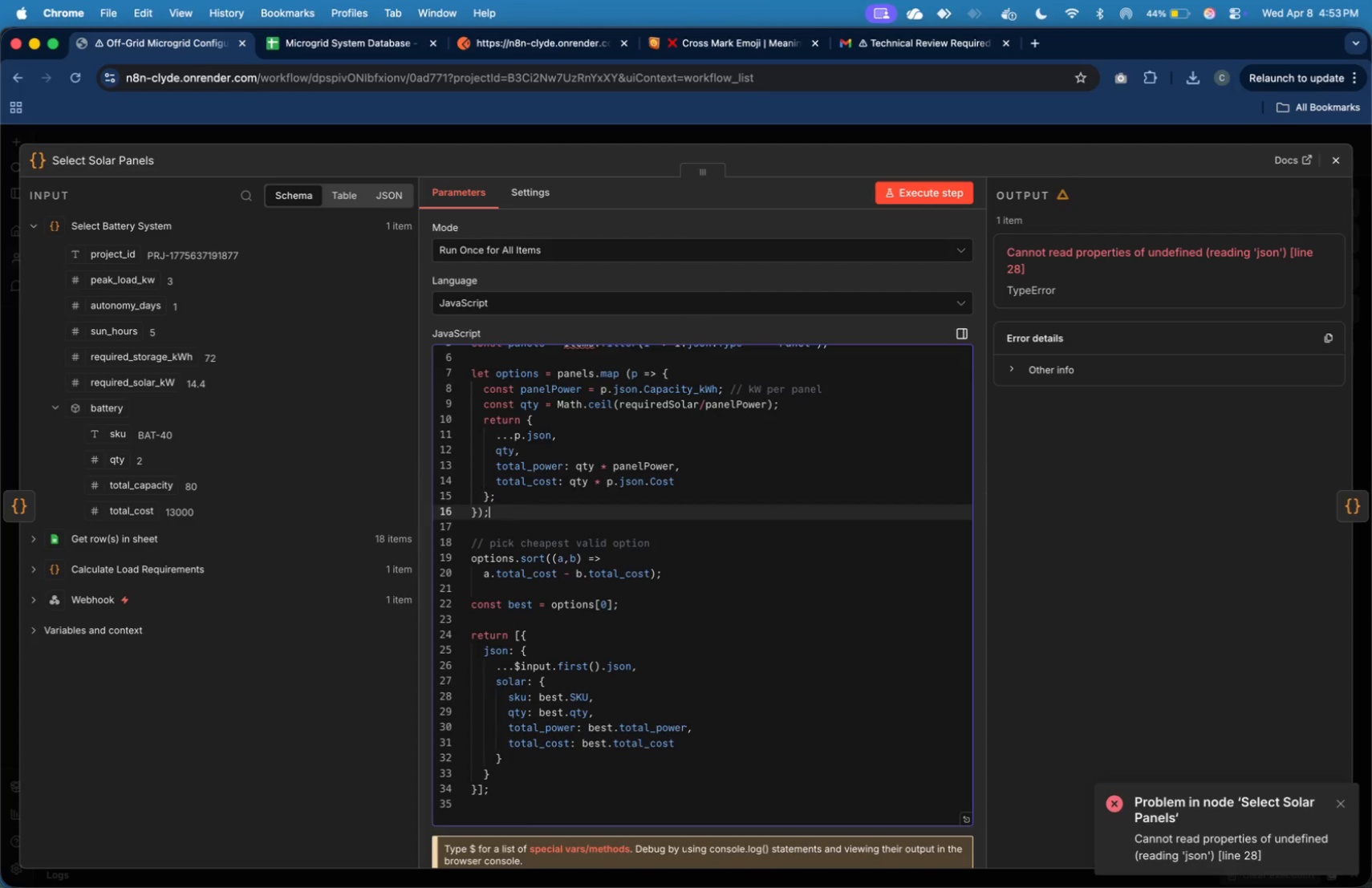 
key(ArrowDown)
 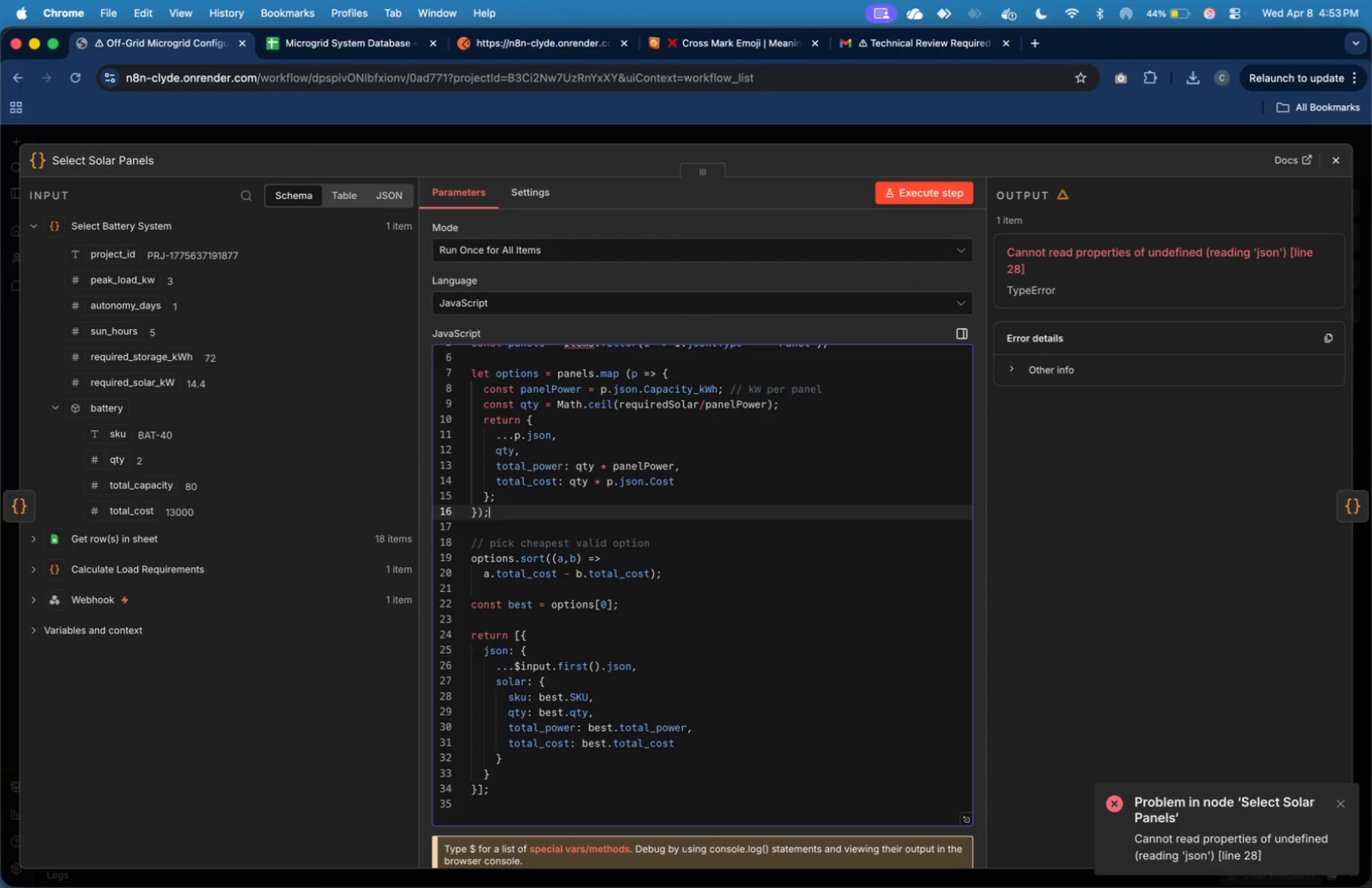 
key(ArrowDown)
 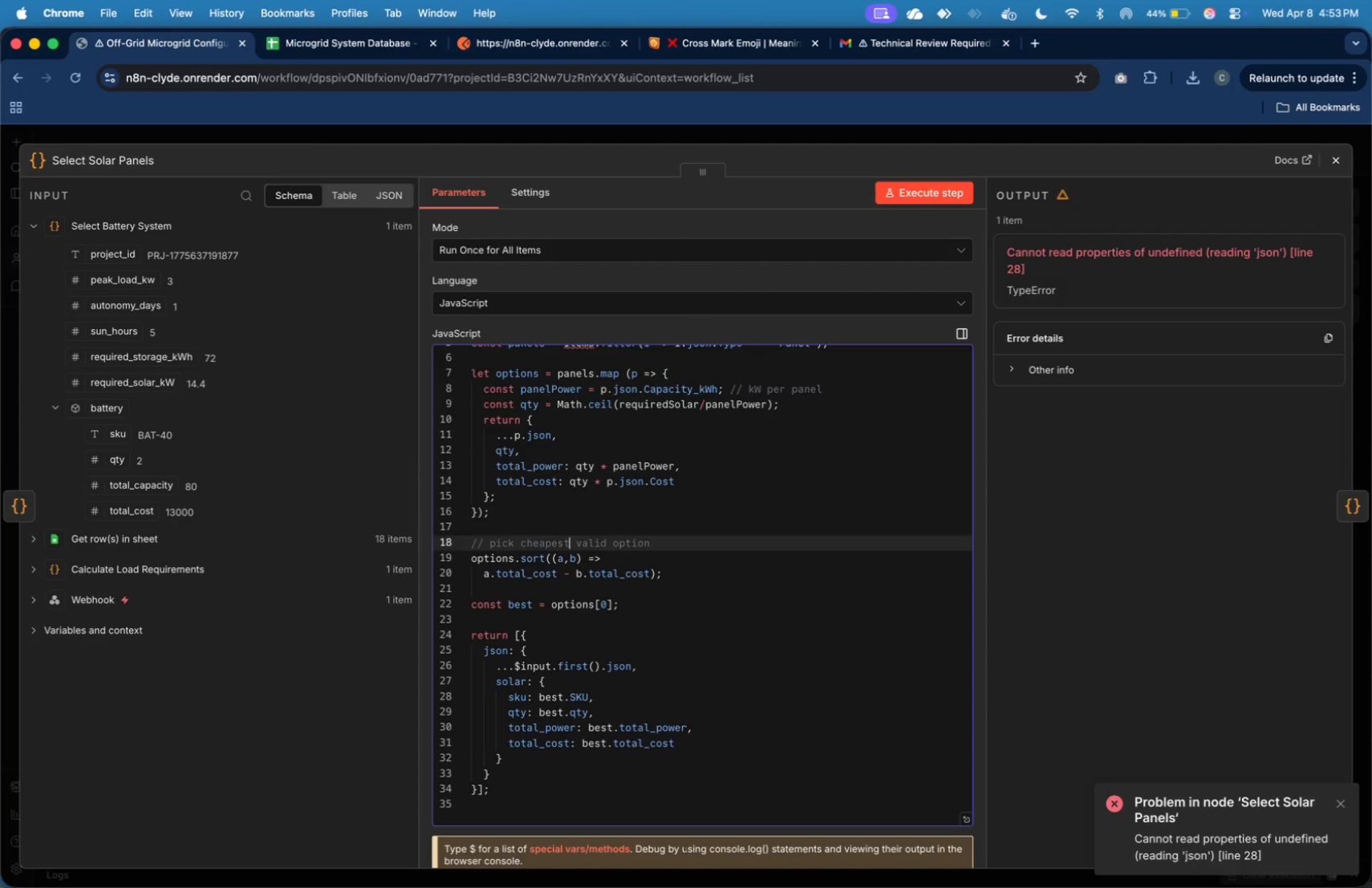 
key(ArrowDown)
 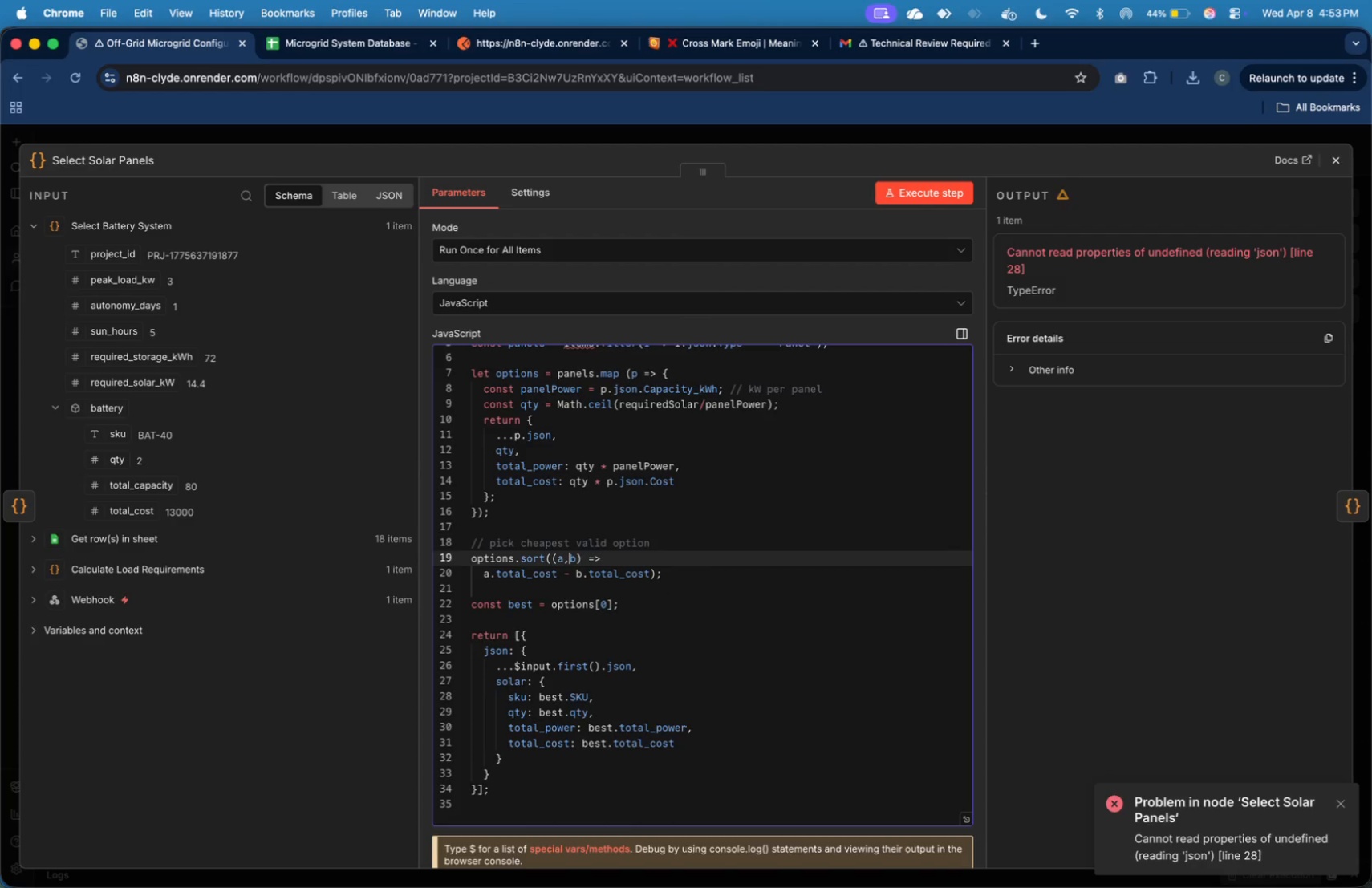 
key(ArrowDown)
 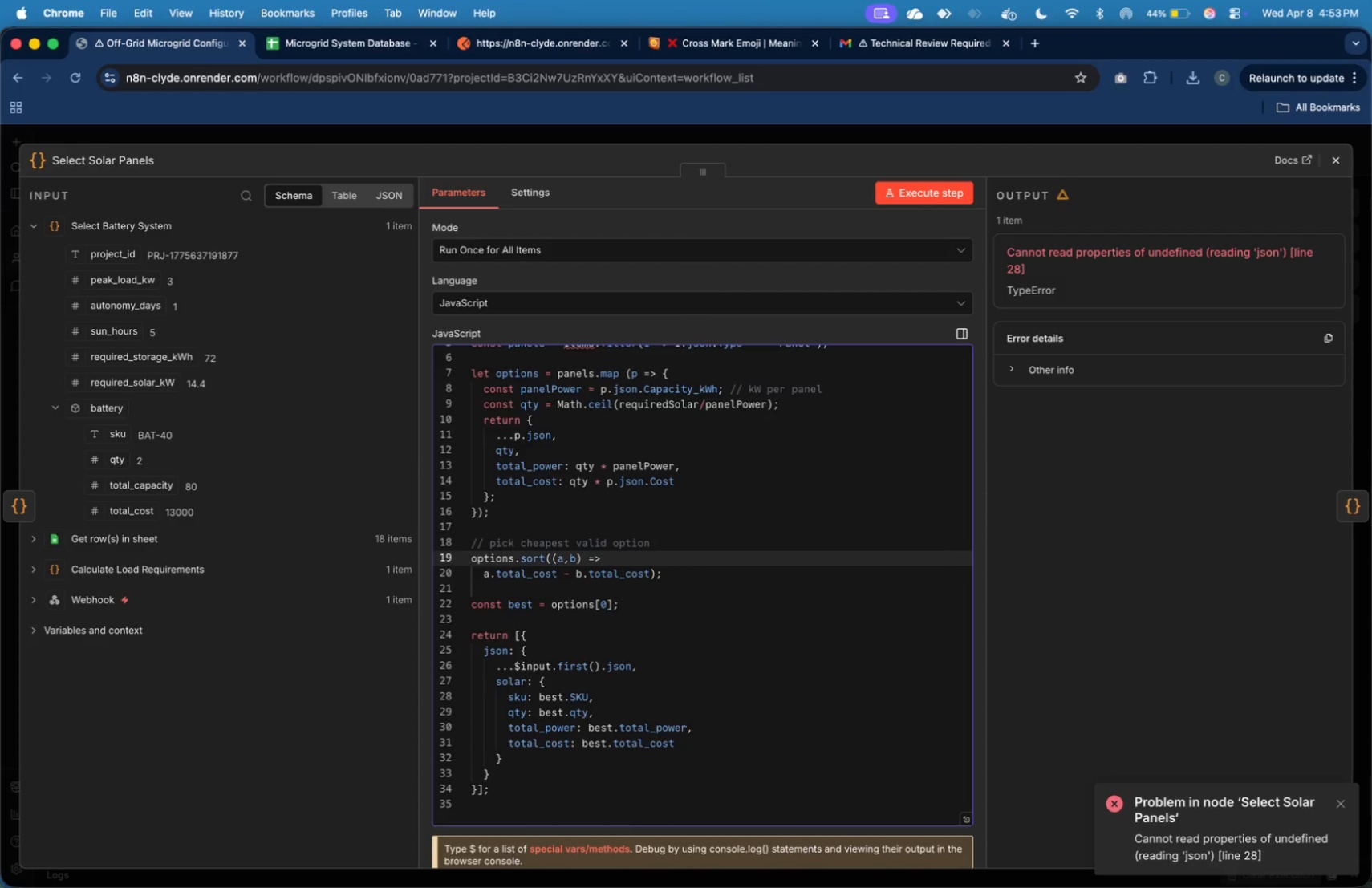 
key(ArrowDown)
 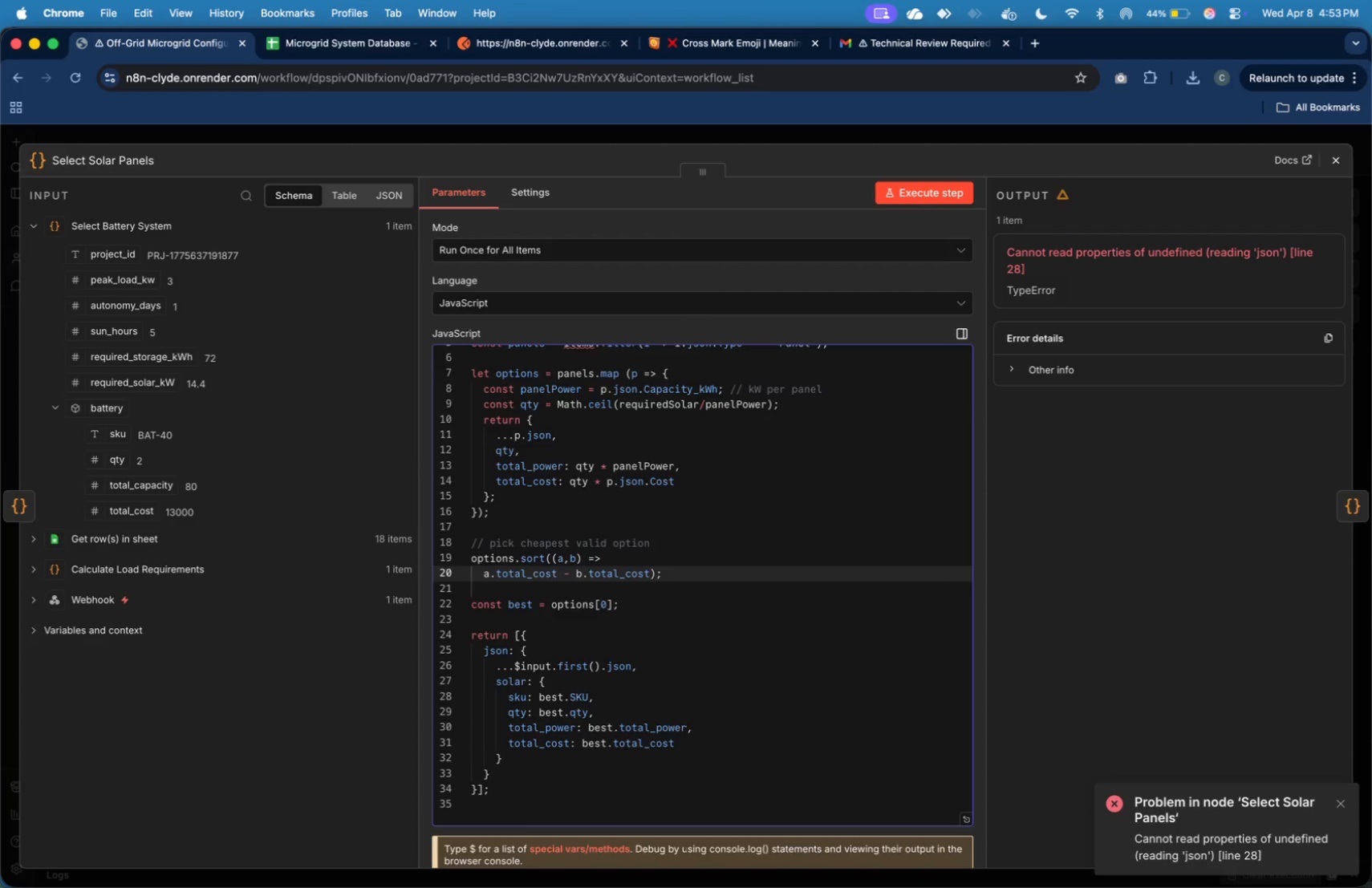 
key(ArrowDown)
 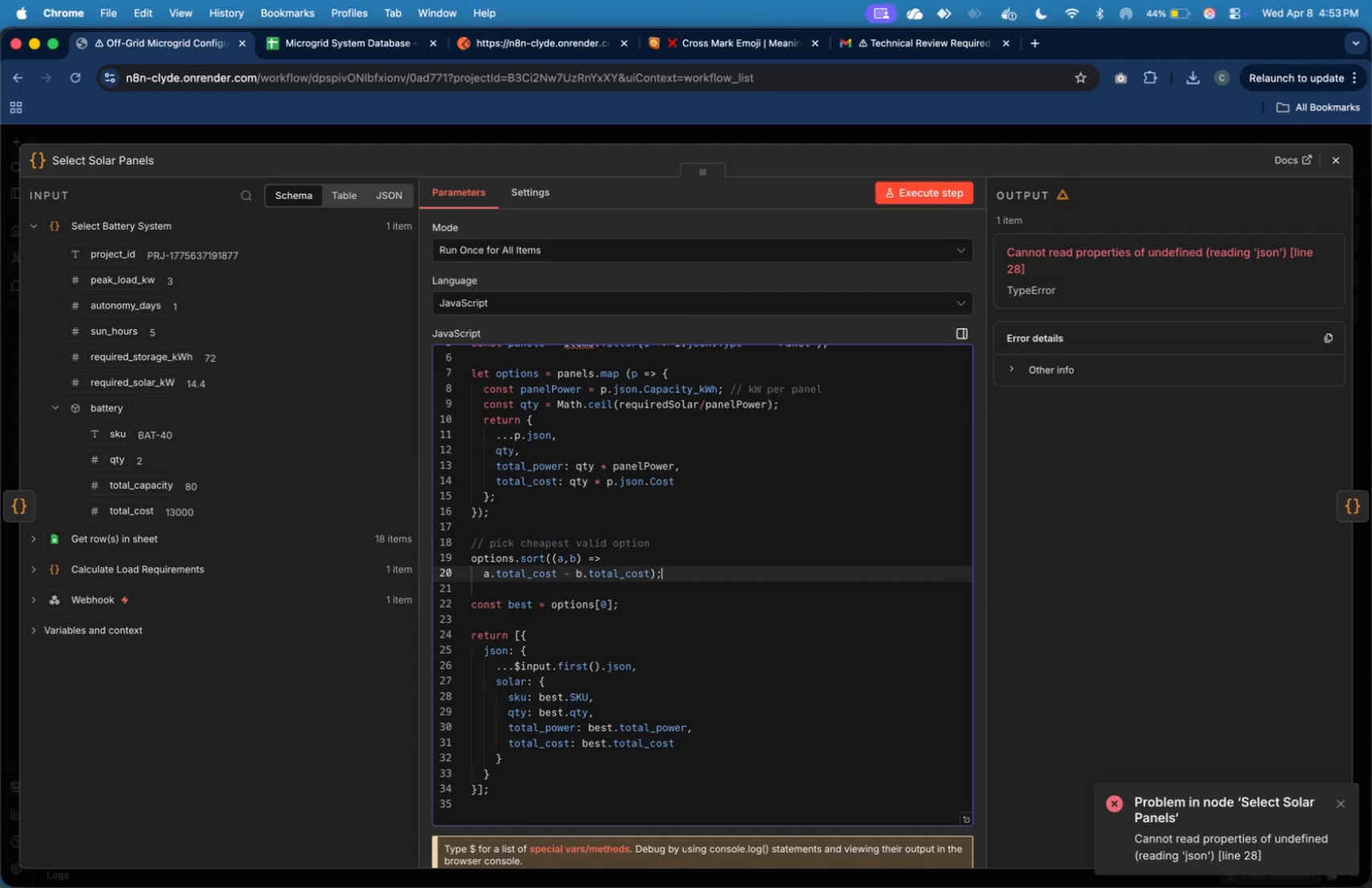 
key(ArrowLeft)
 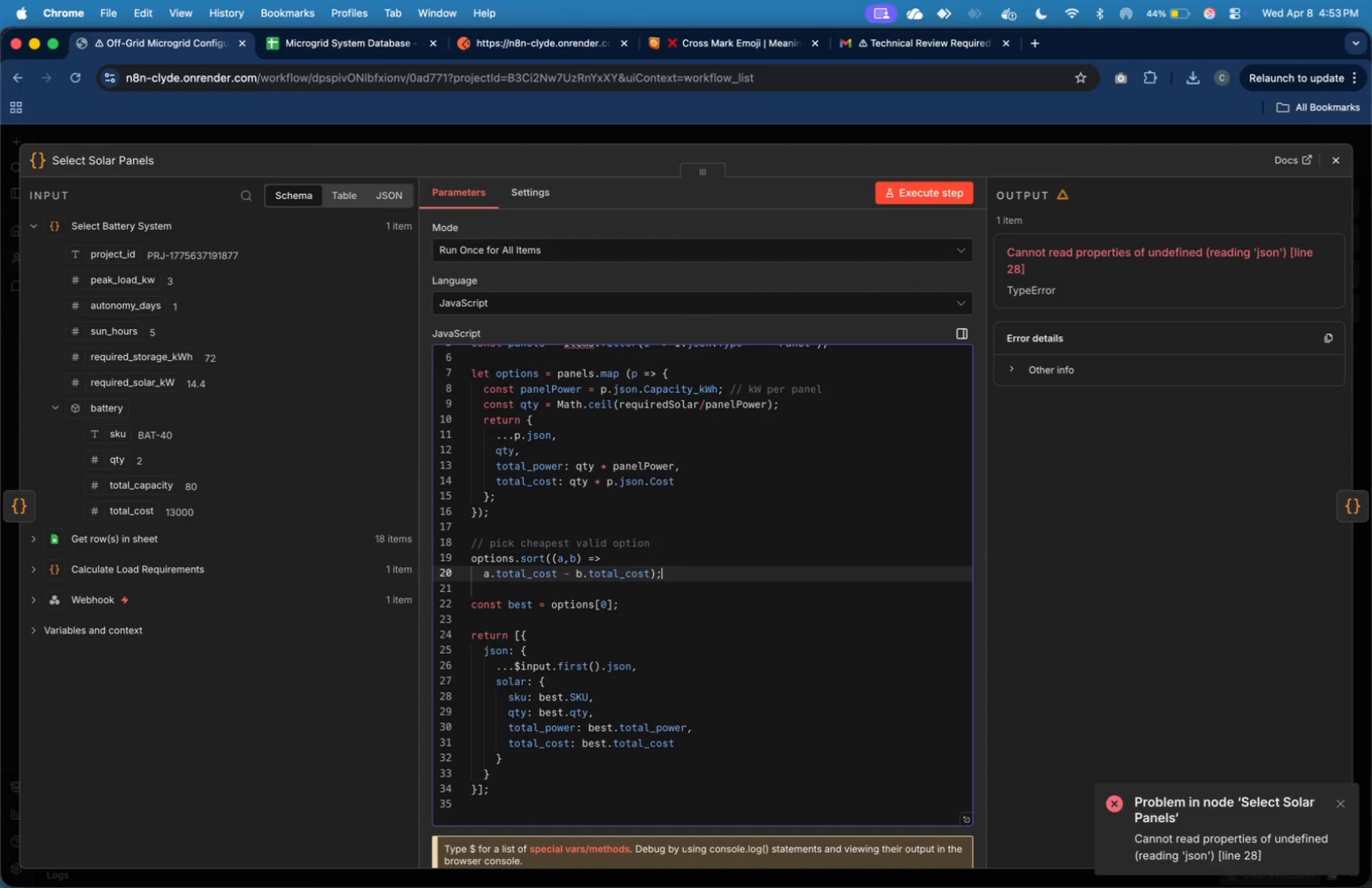 
key(ArrowLeft)
 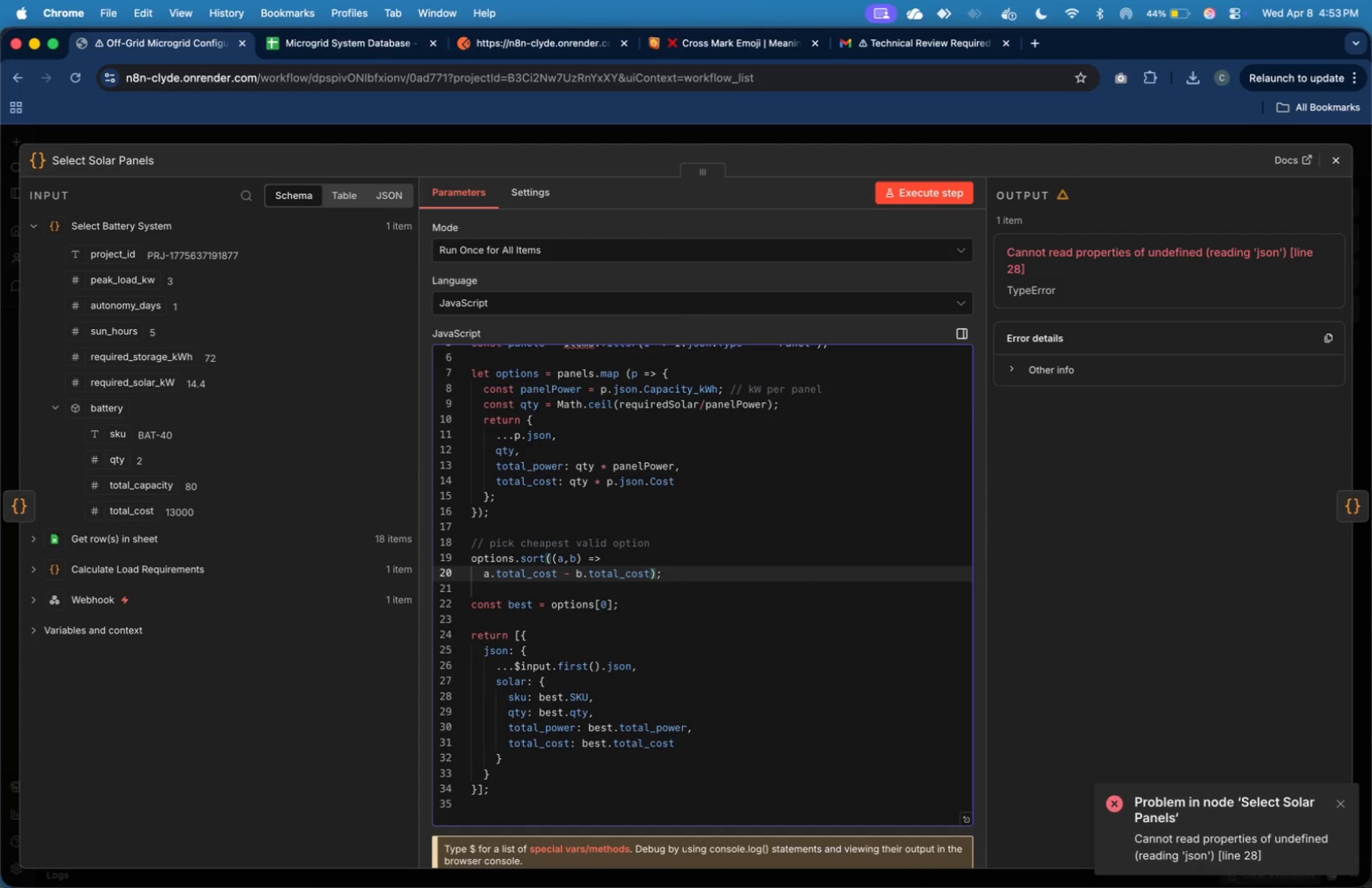 
wait(5.73)
 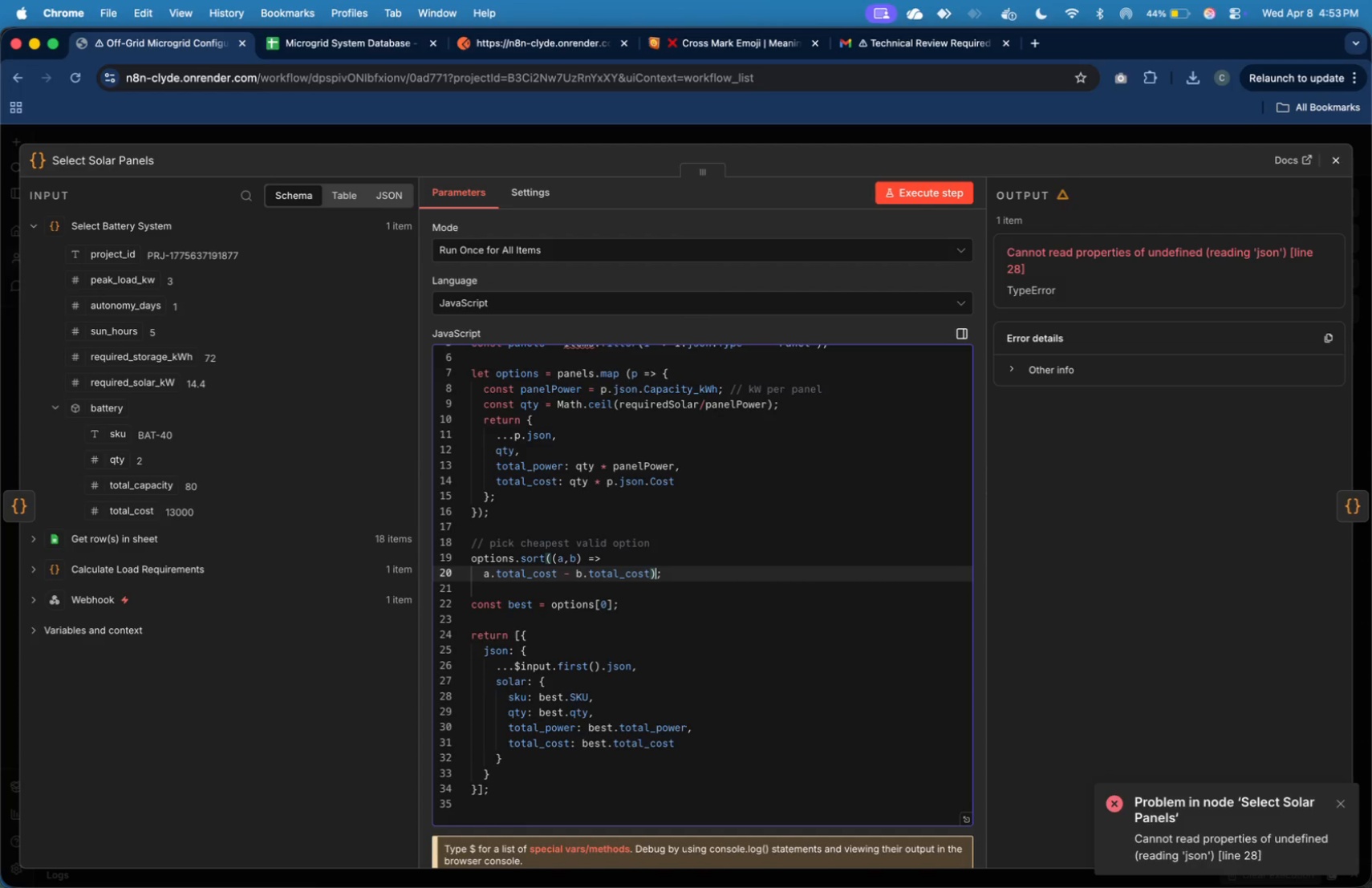 
key(ArrowDown)
 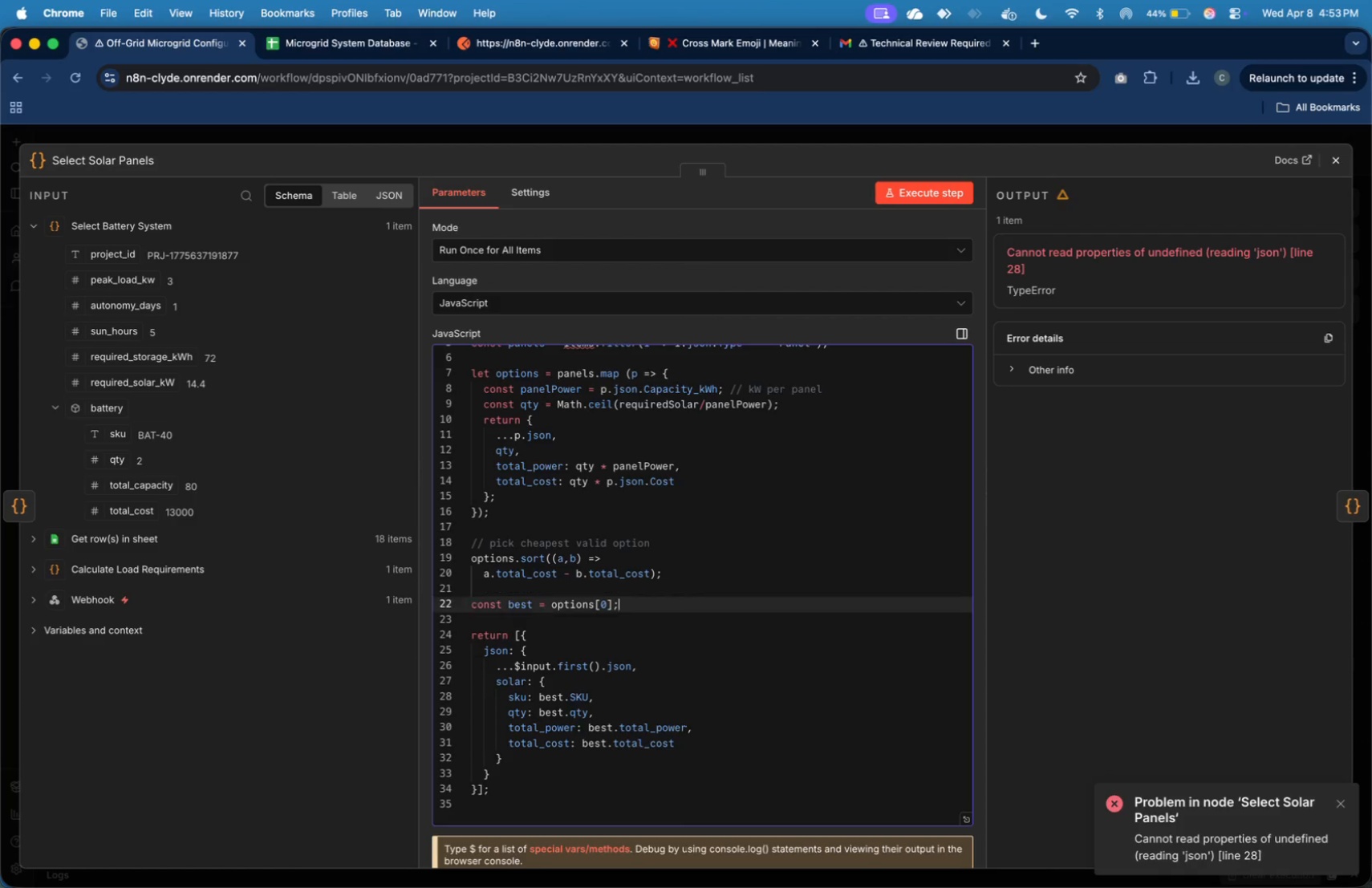 
key(ArrowDown)
 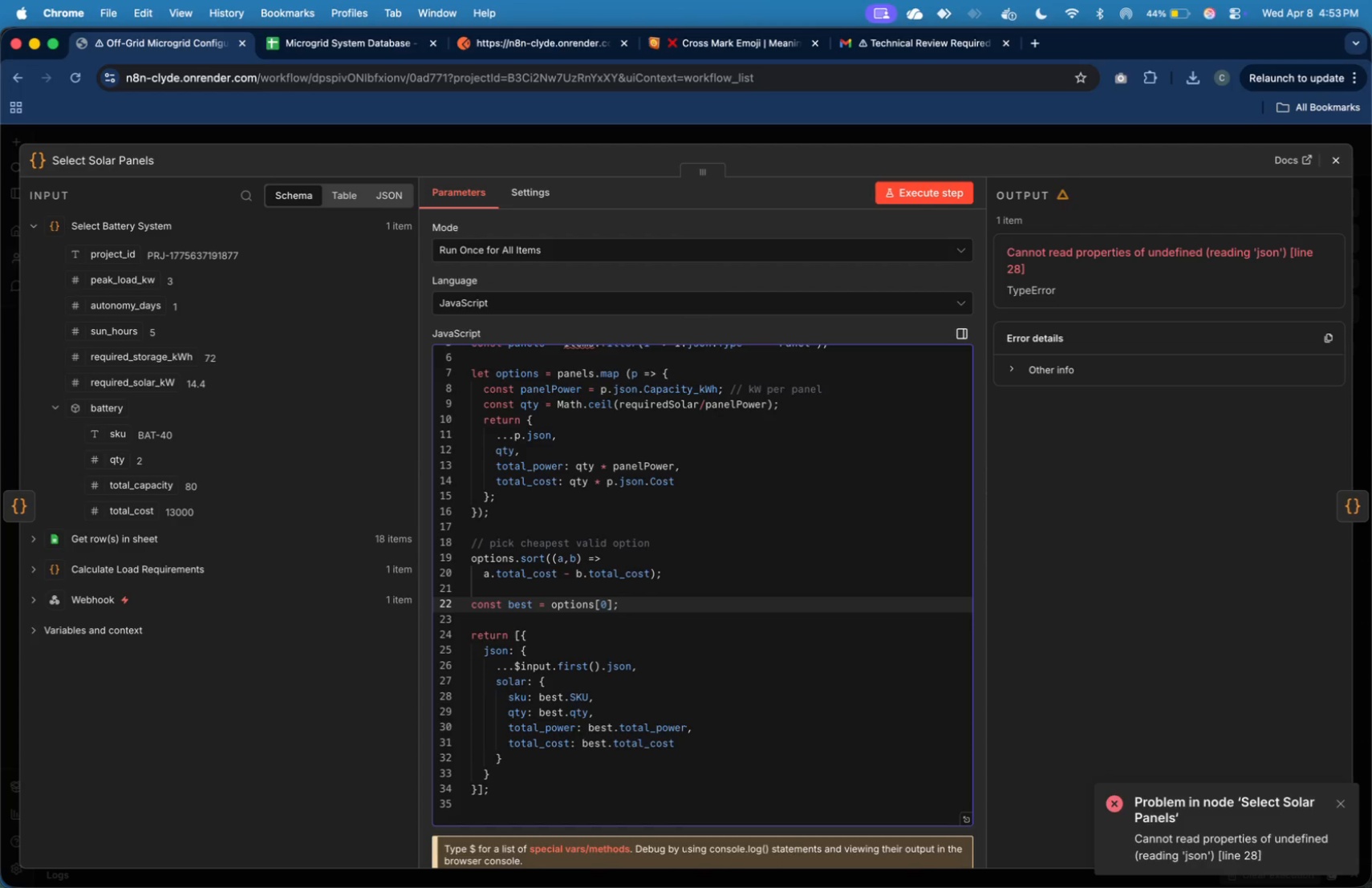 
wait(24.97)
 